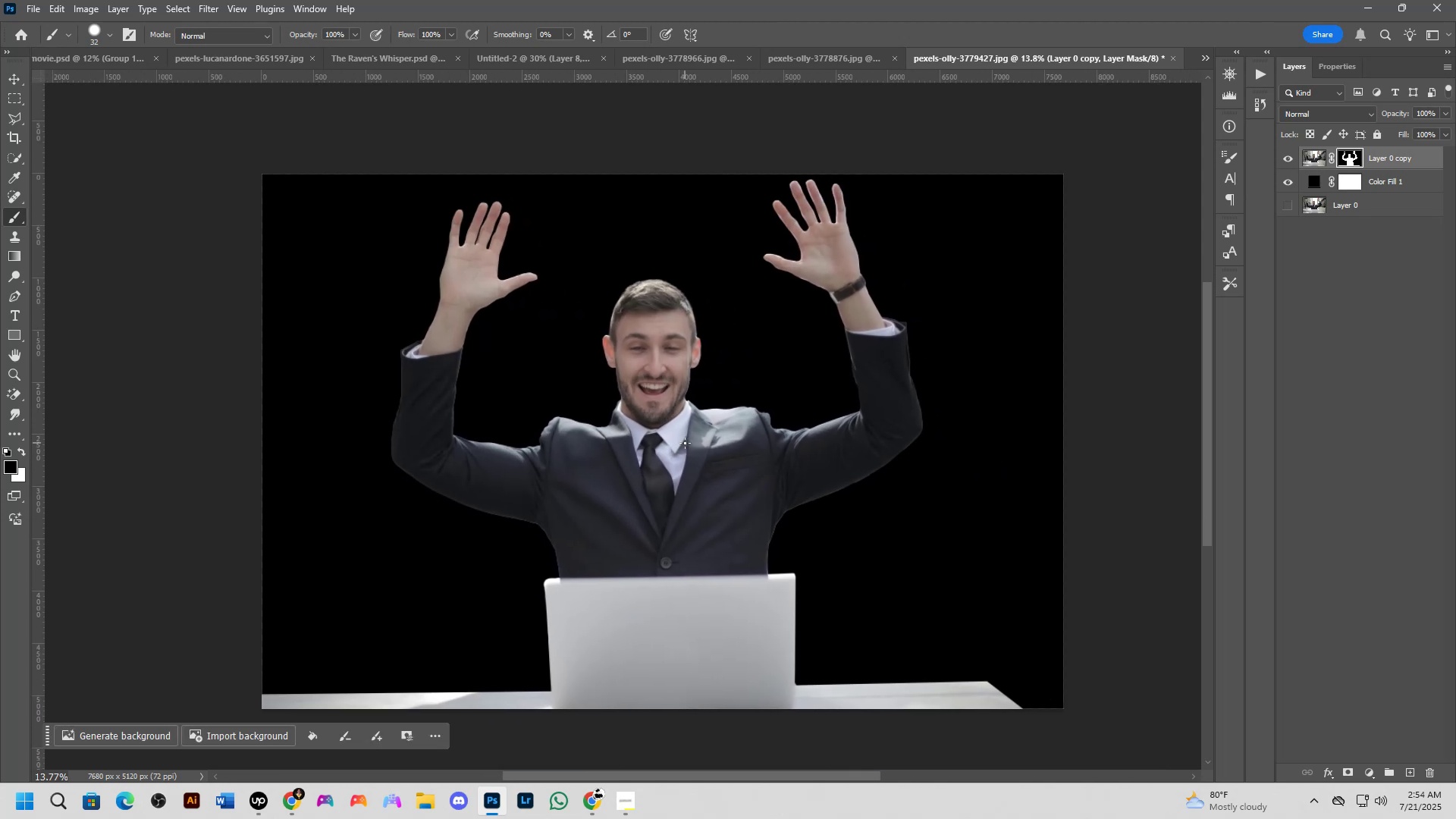 
scroll: coordinate [700, 448], scroll_direction: up, amount: 2.0
 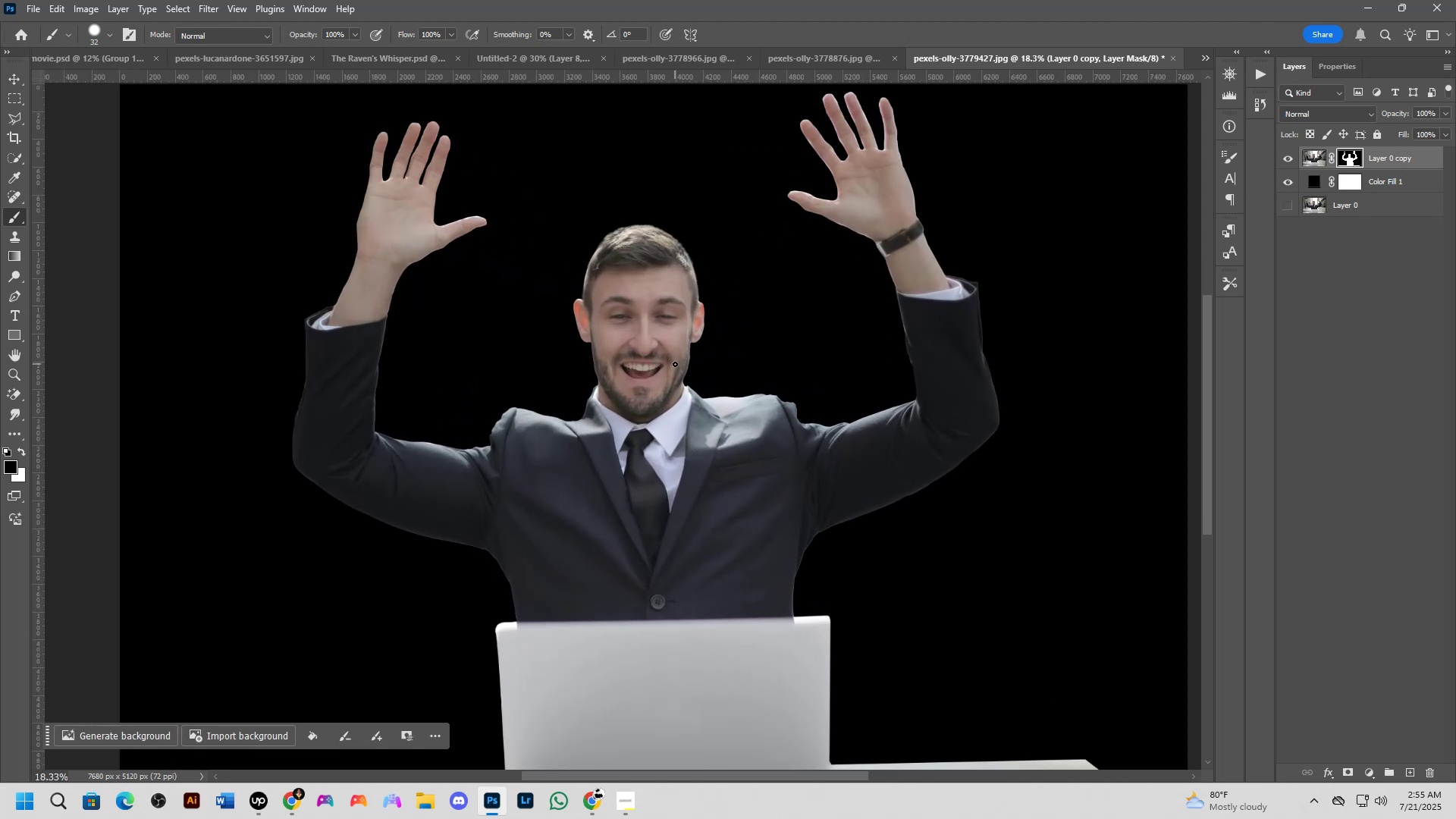 
scroll: coordinate [673, 368], scroll_direction: down, amount: 1.0
 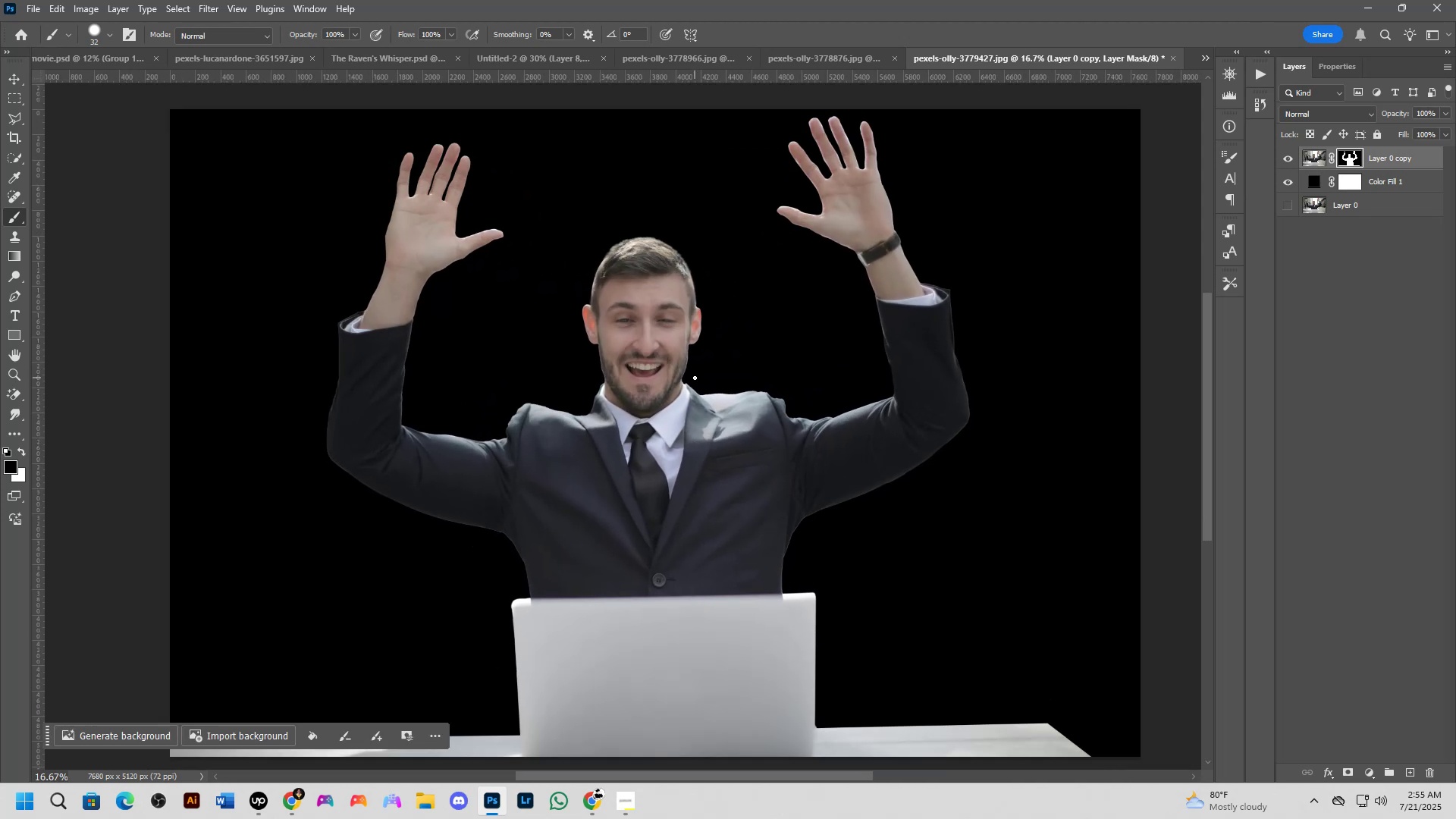 
key(Alt+AltLeft)
 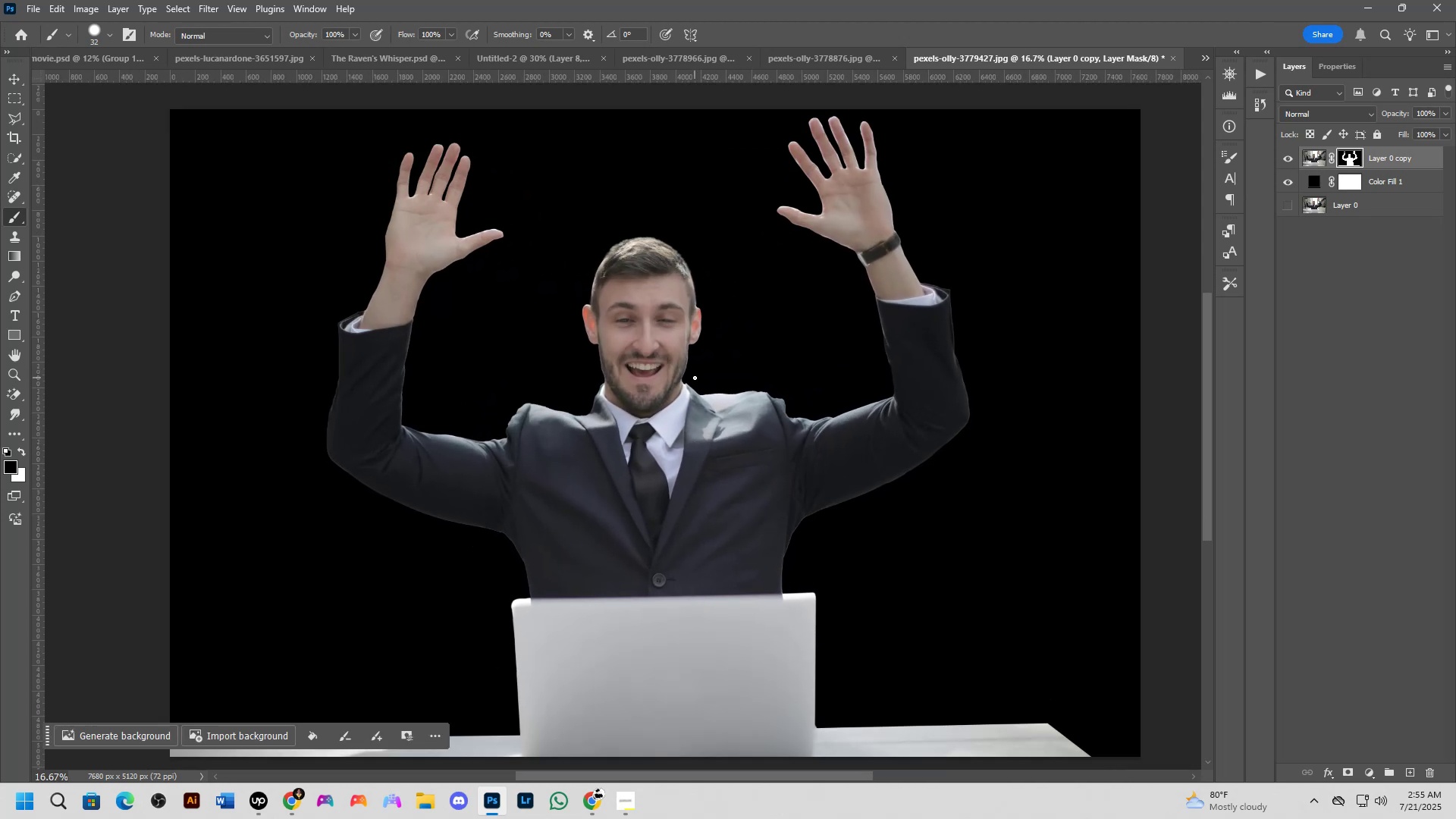 
key(Alt+Tab)
 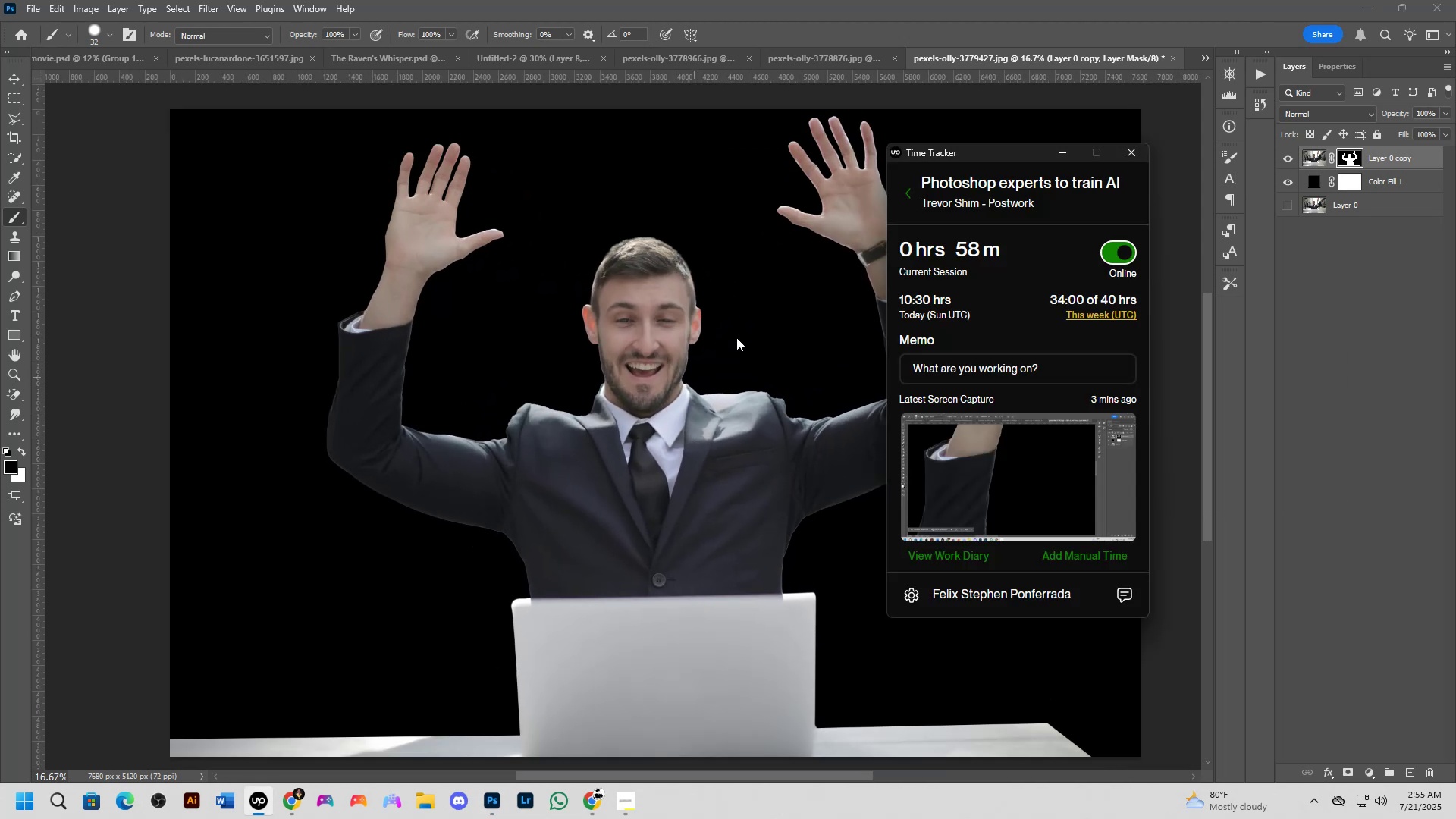 
key(Alt+AltLeft)
 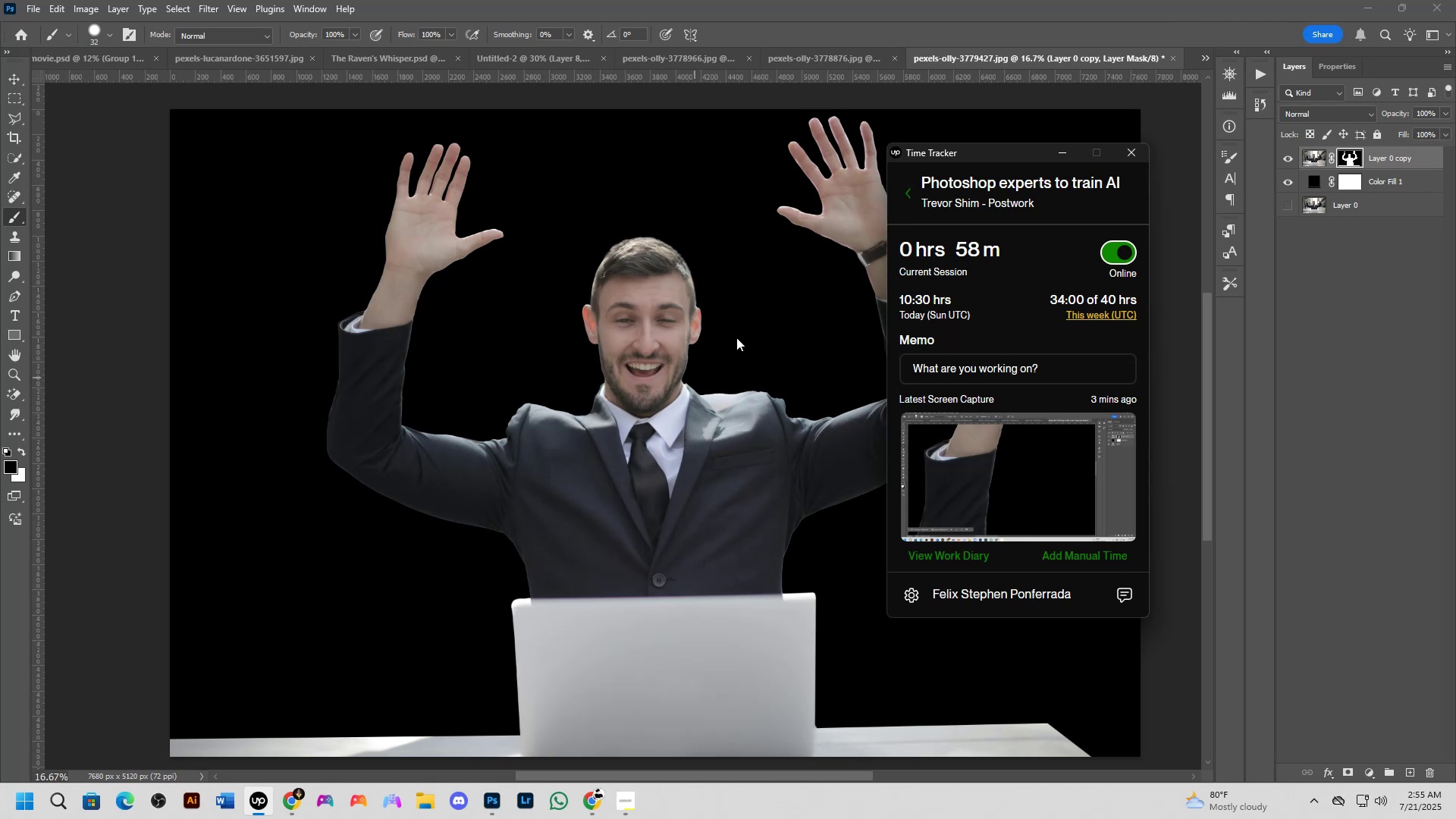 
key(Alt+Tab)
 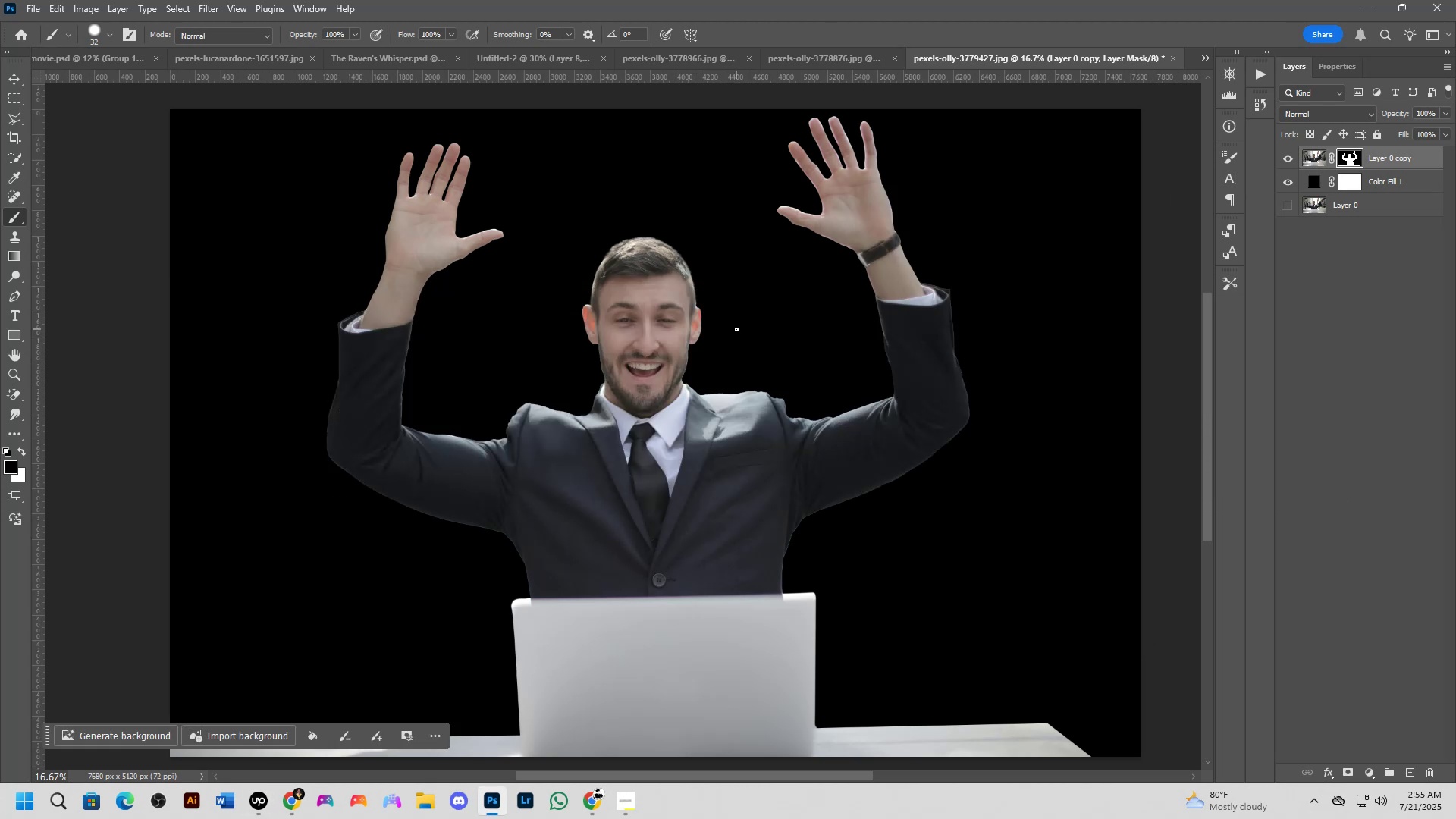 
wait(6.95)
 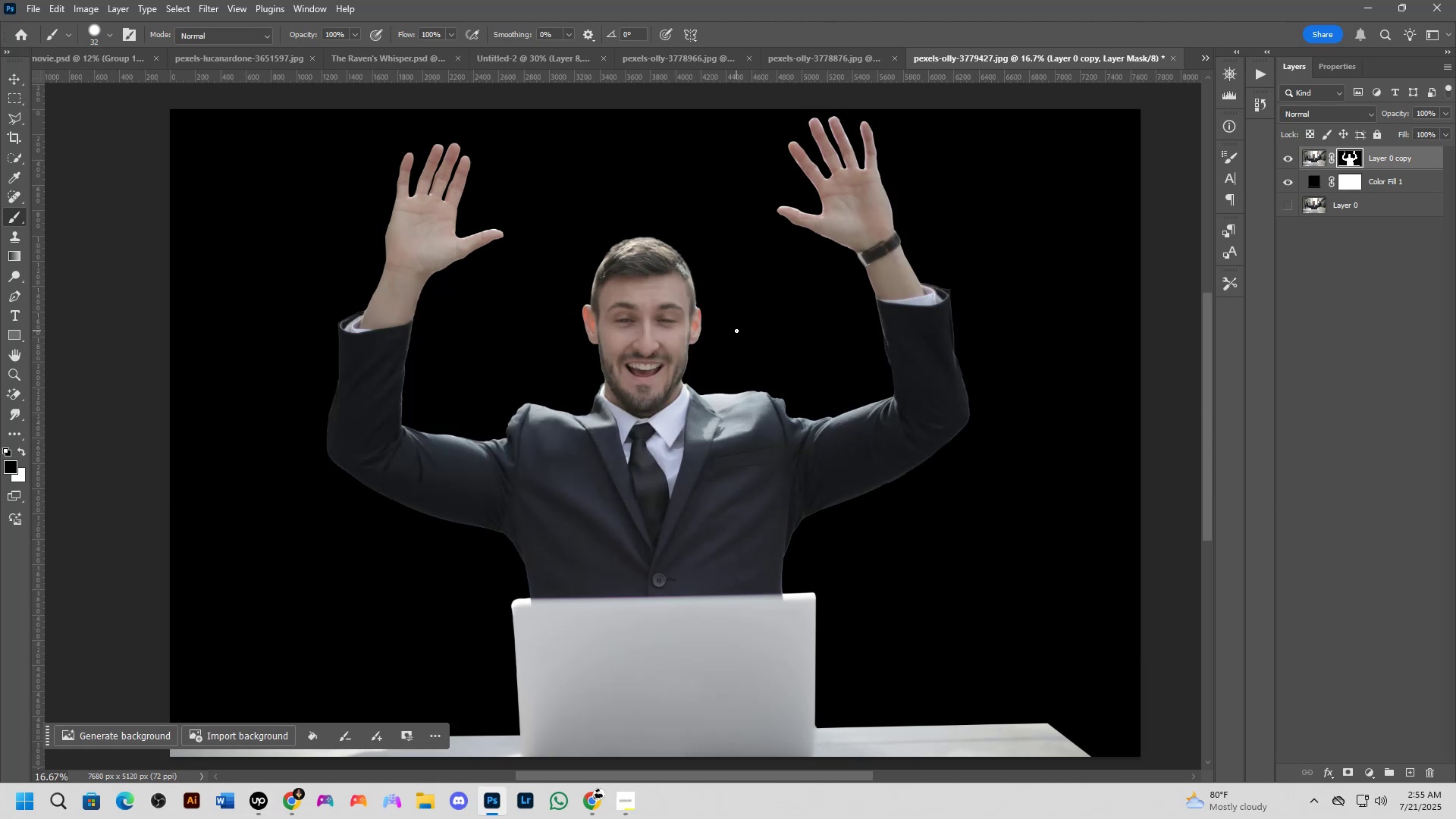 
scroll: coordinate [736, 329], scroll_direction: down, amount: 2.0
 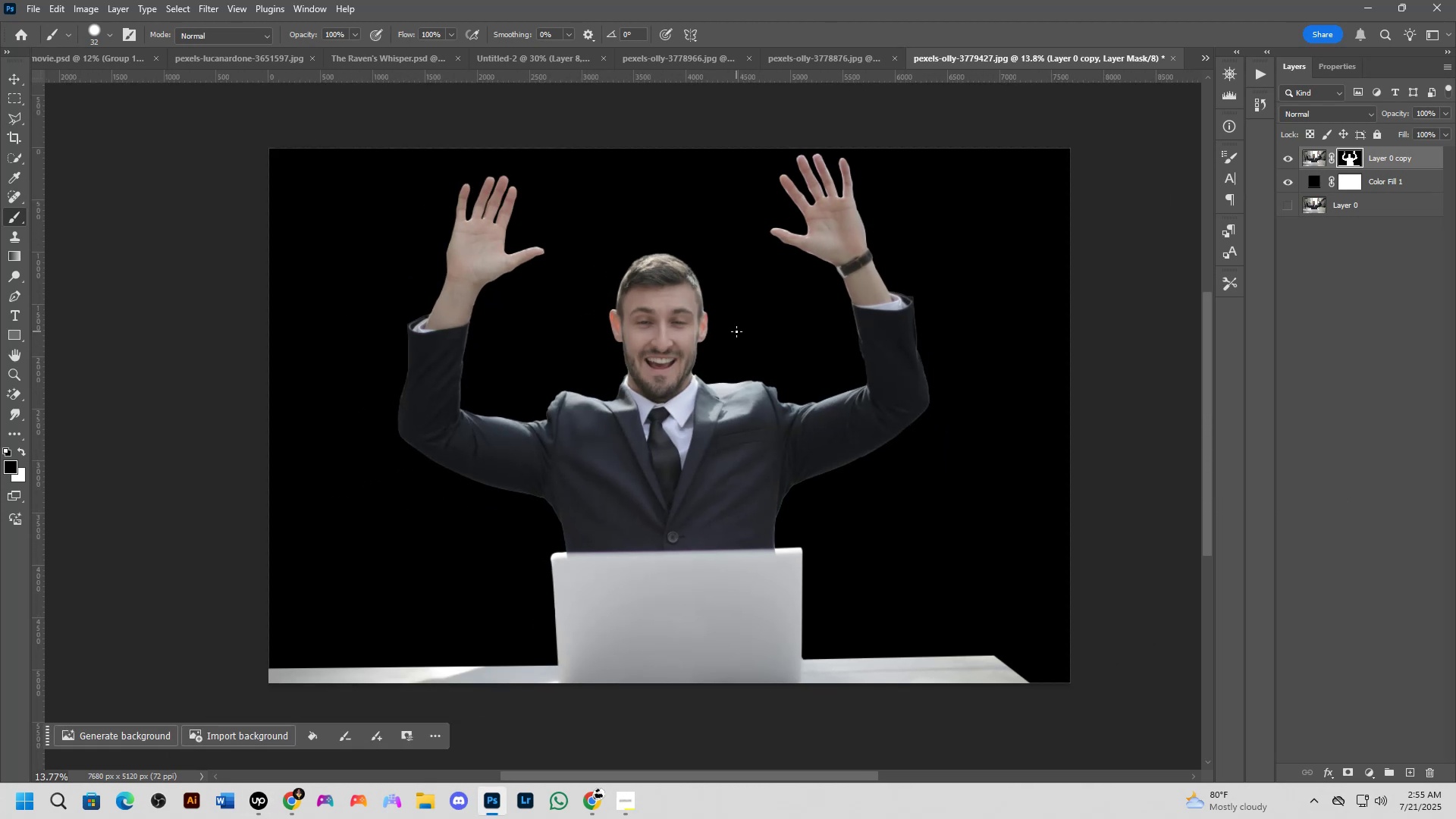 
key(Alt+Tab)
 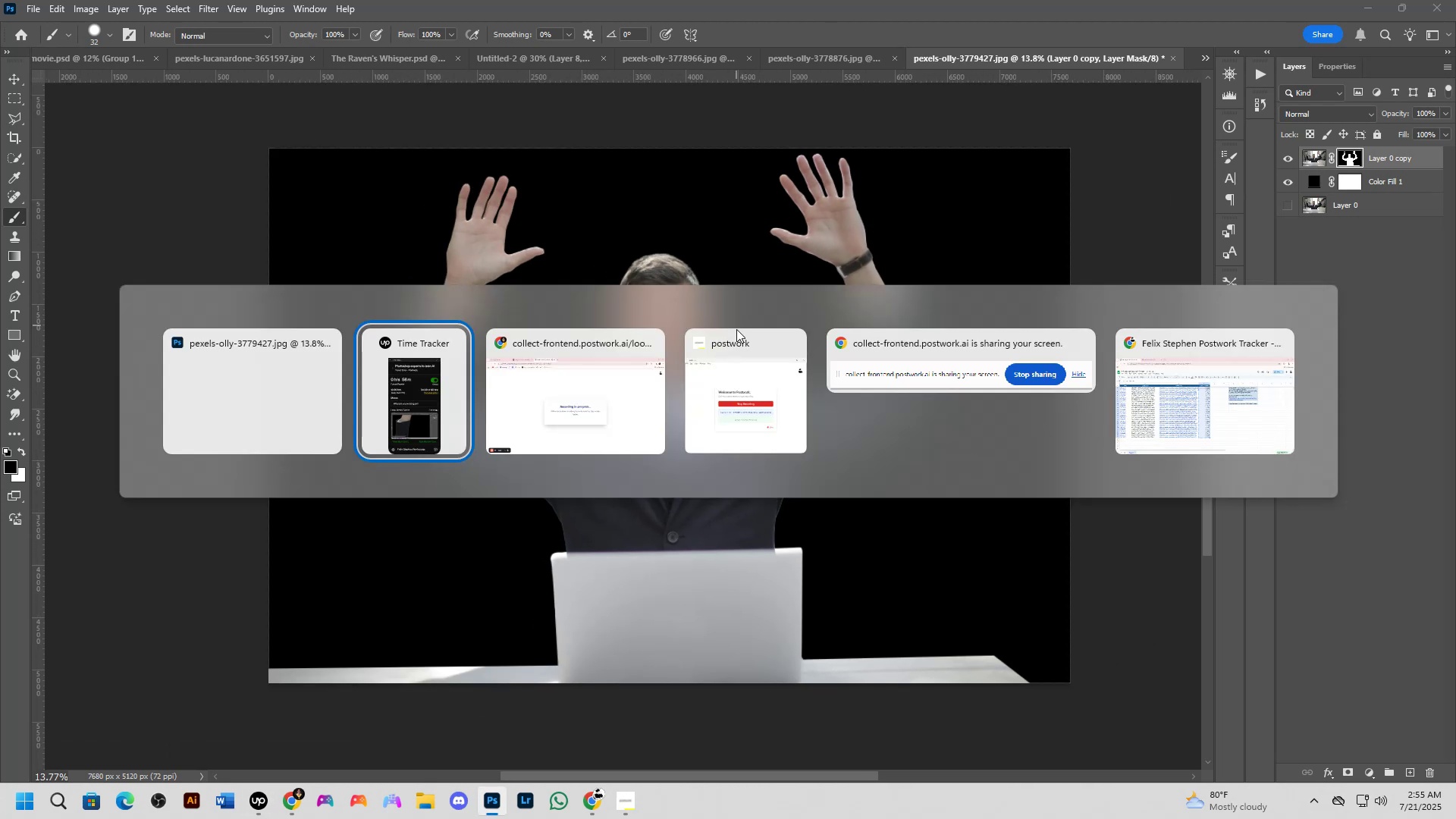 
key(Alt+Tab)
 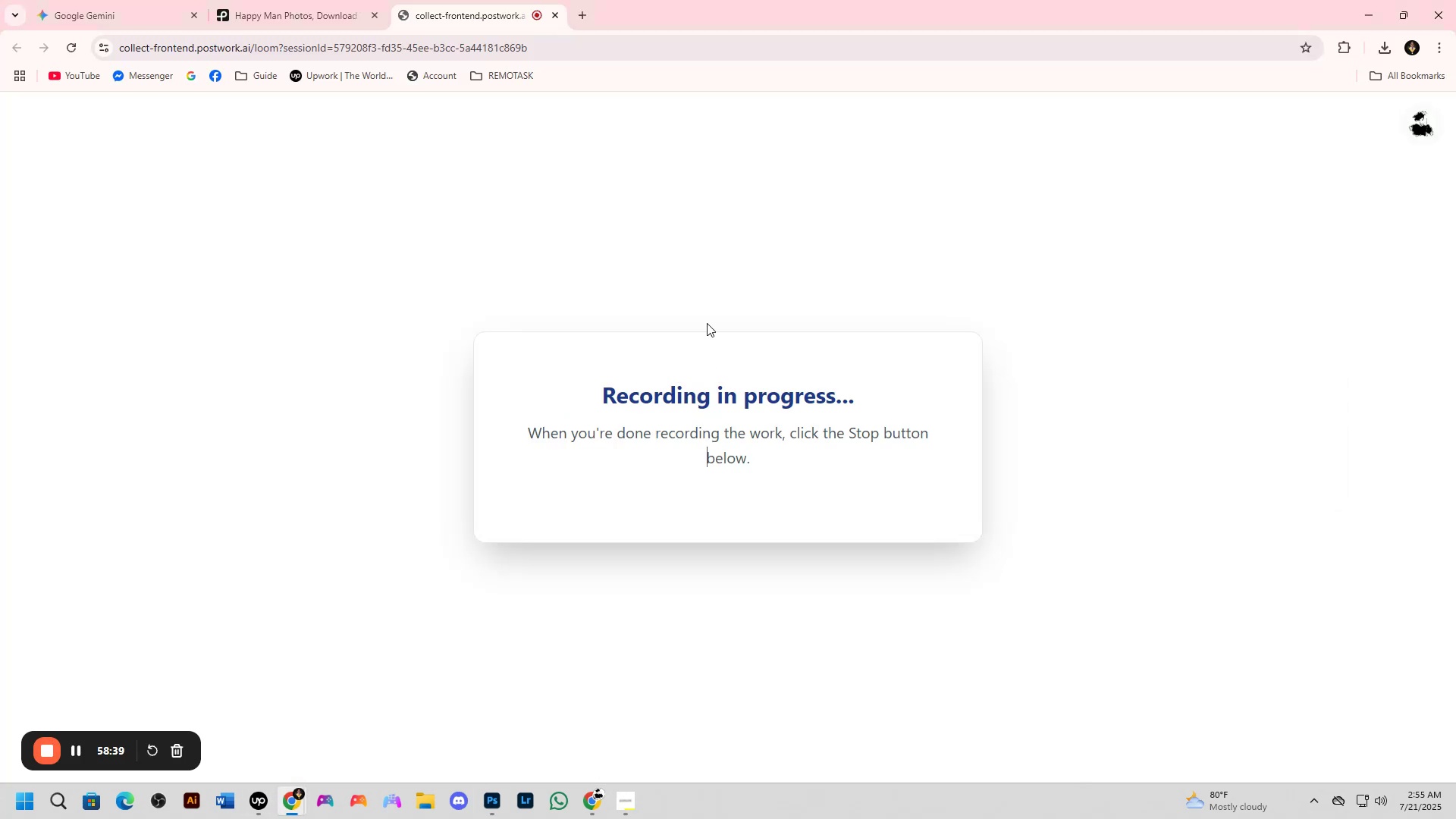 
key(Alt+AltLeft)
 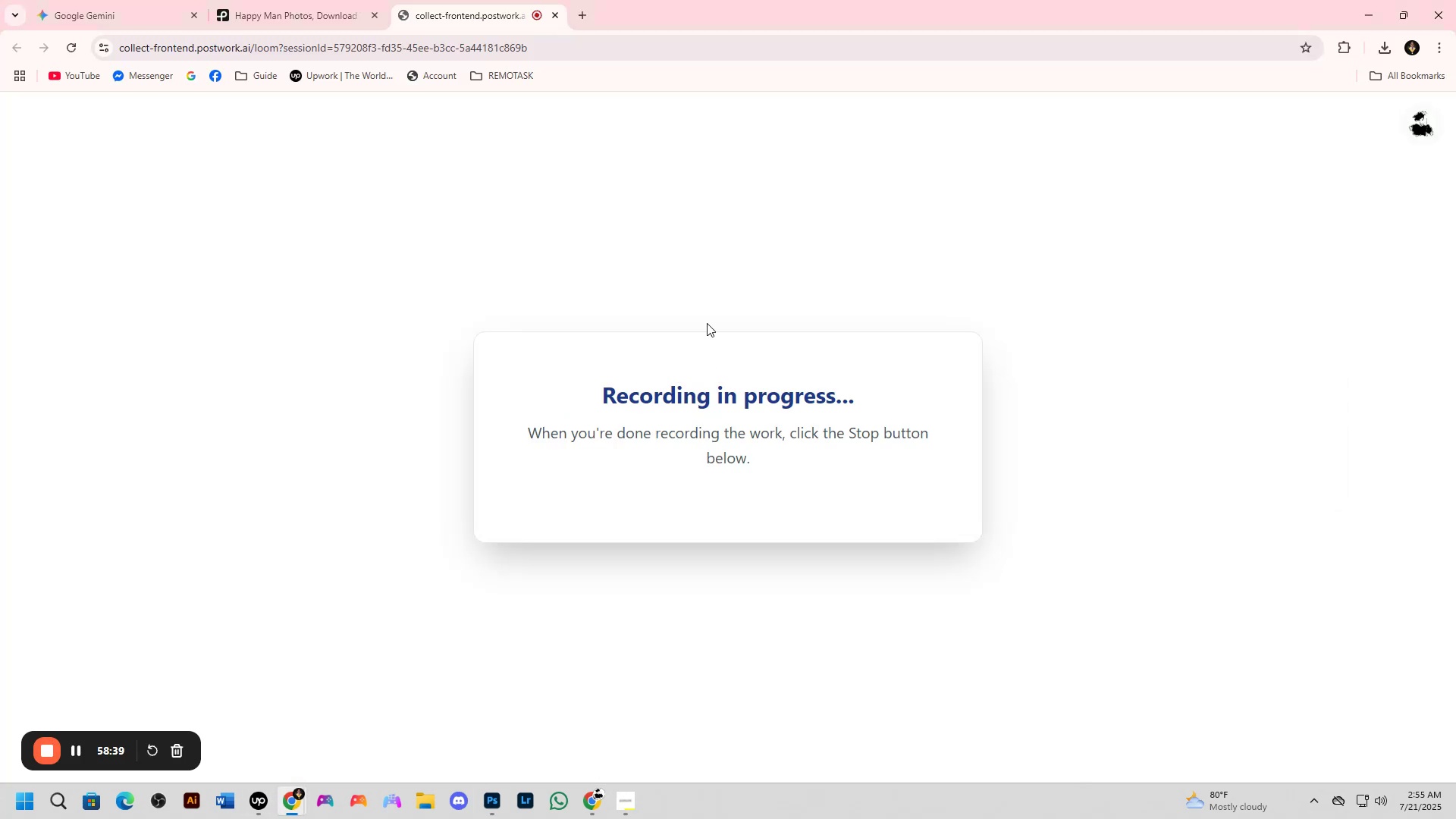 
key(Alt+Tab)
 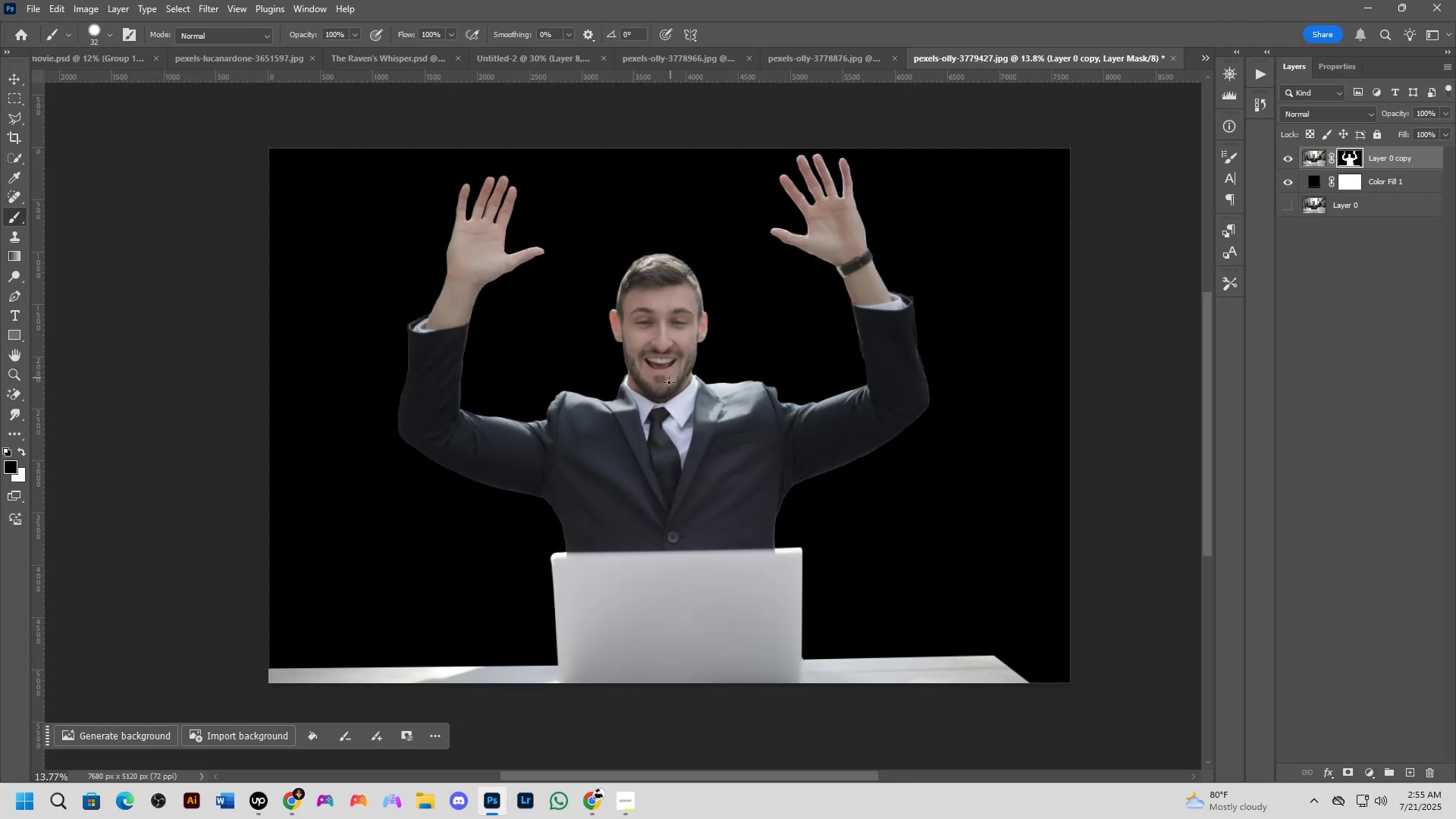 
scroll: coordinate [684, 386], scroll_direction: up, amount: 3.0
 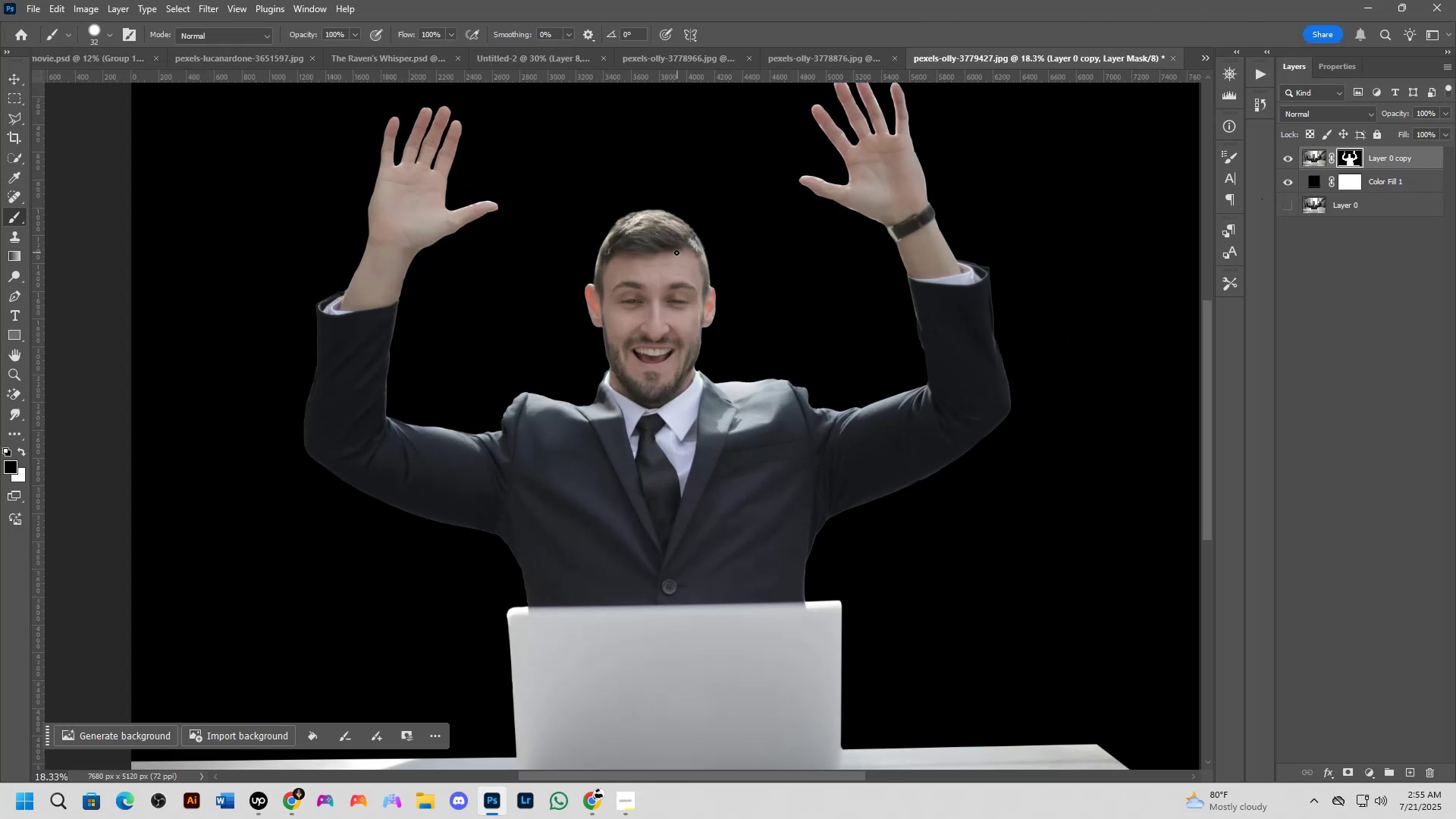 
hold_key(key=Space, duration=0.46)
 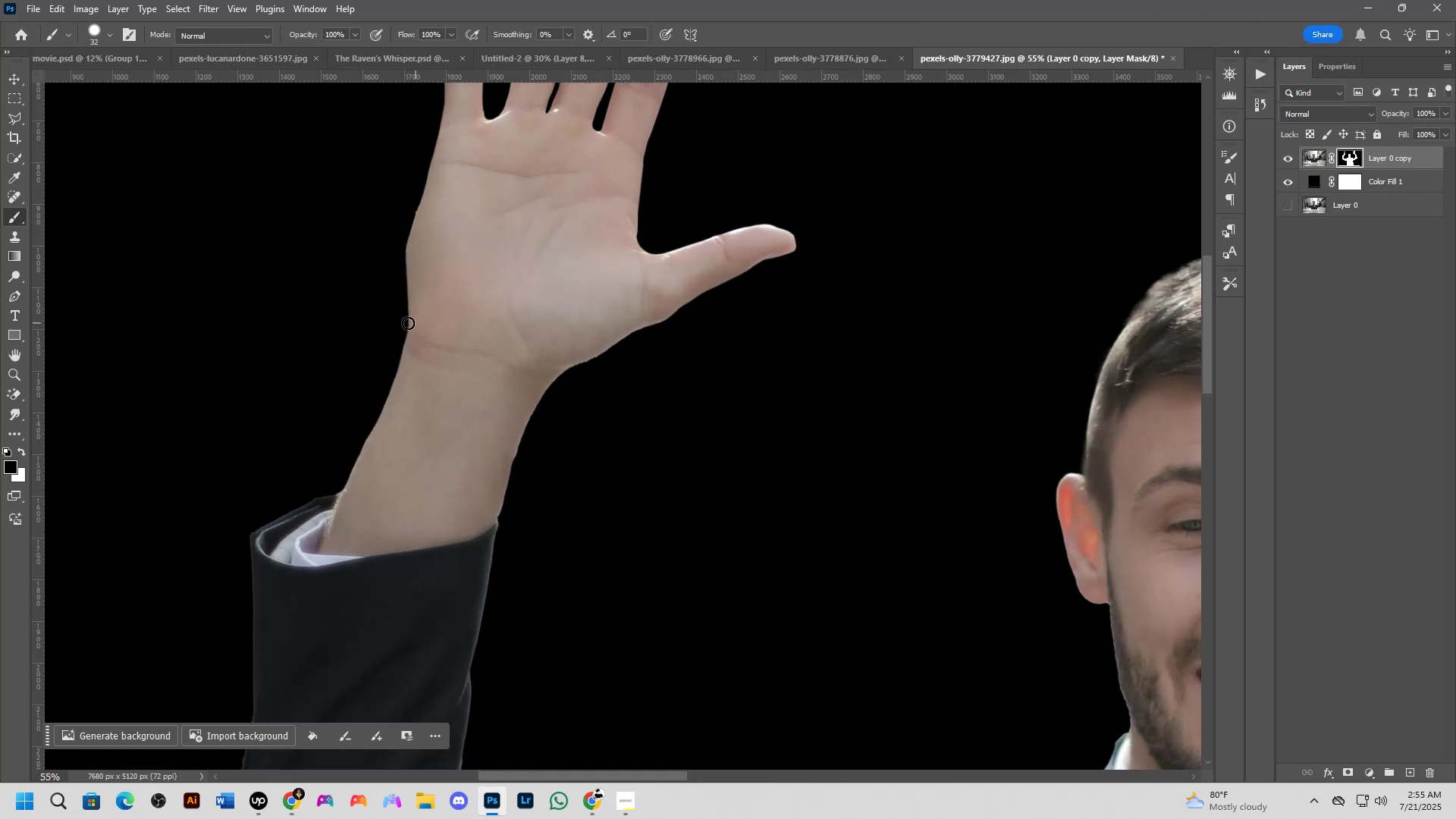 
left_click_drag(start_coordinate=[441, 236], to_coordinate=[505, 330])
 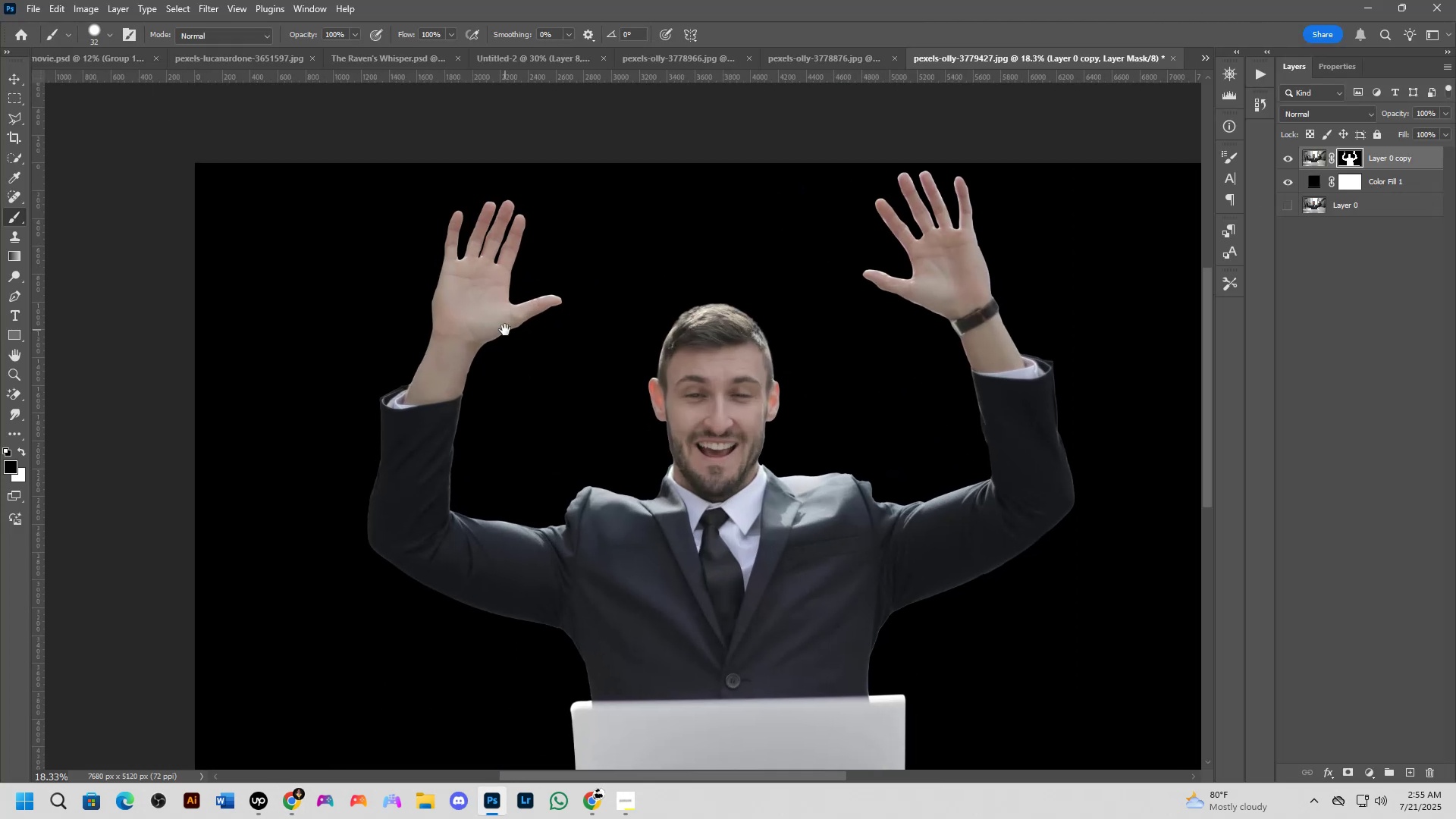 
key(Shift+ShiftLeft)
 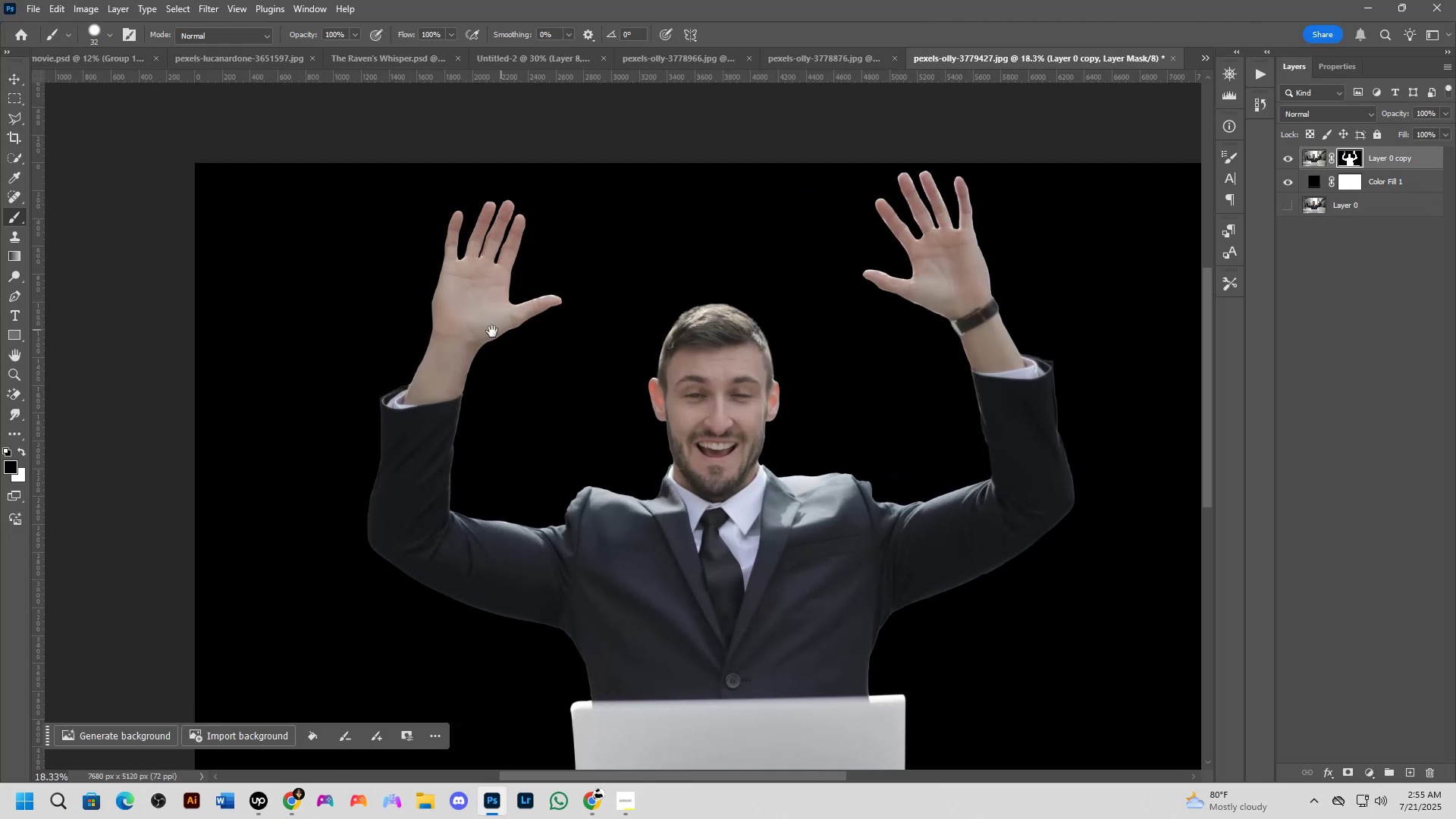 
scroll: coordinate [419, 324], scroll_direction: up, amount: 5.0
 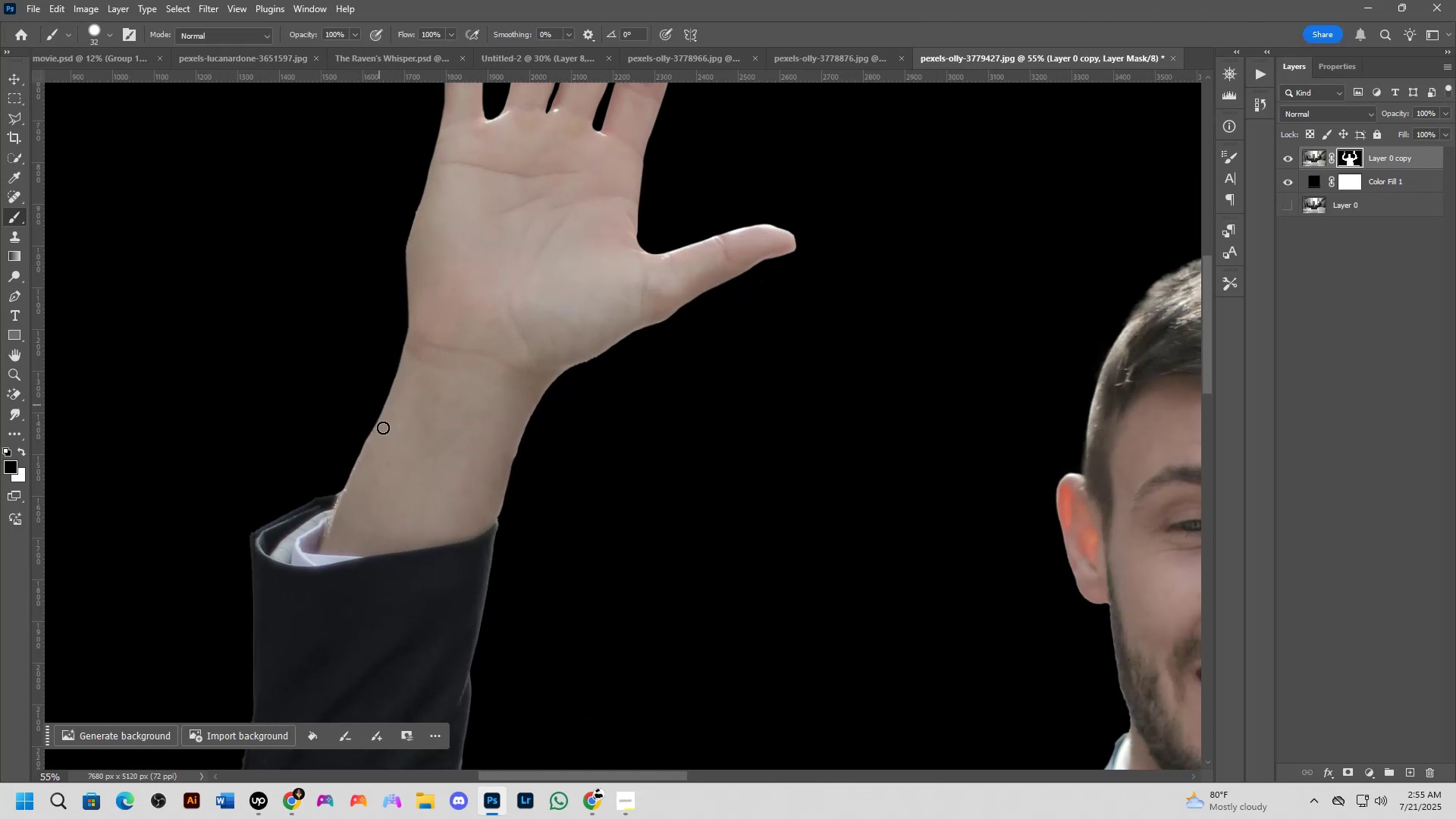 
key(Shift+ShiftLeft)
 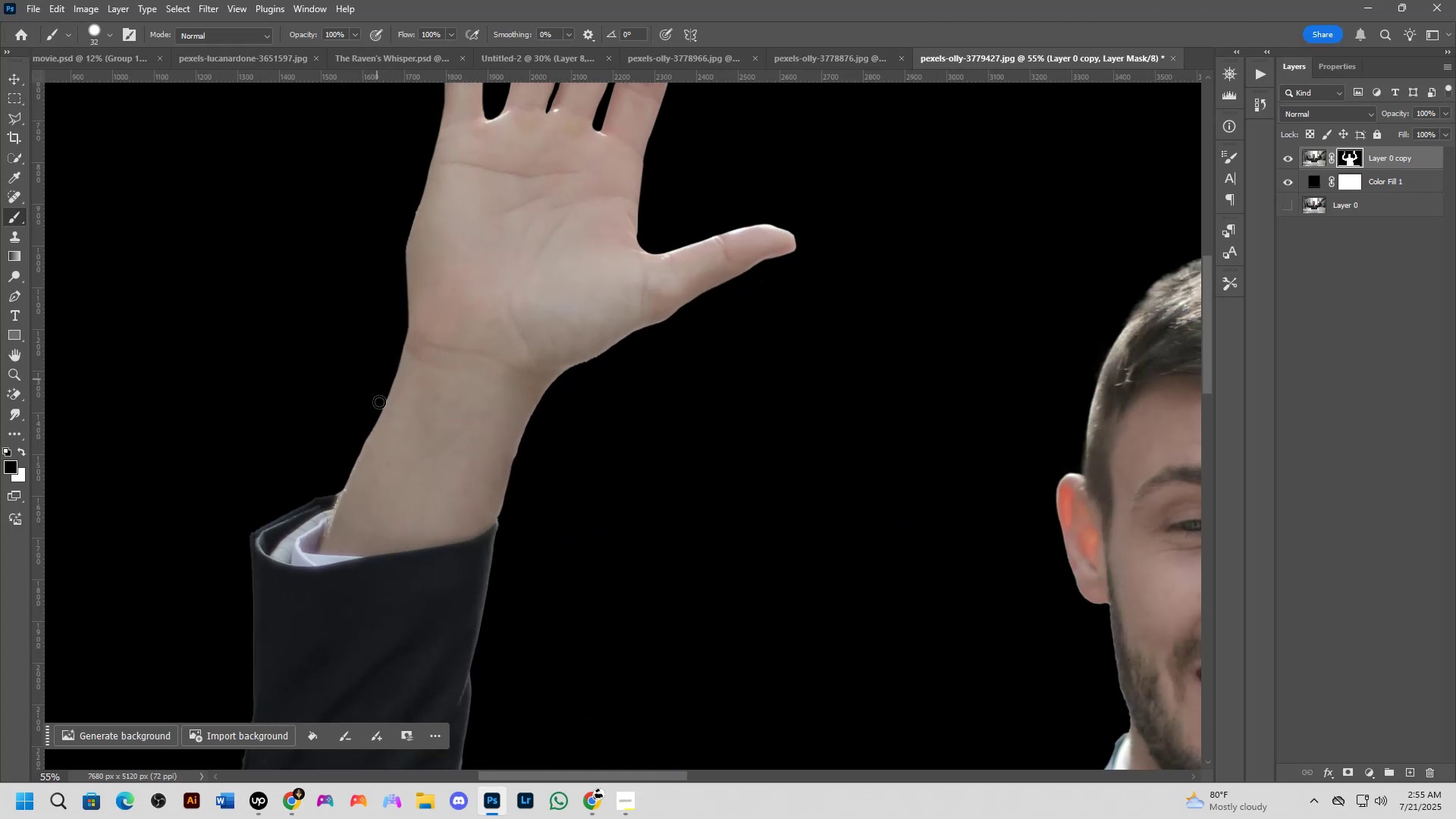 
hold_key(key=Space, duration=0.5)
 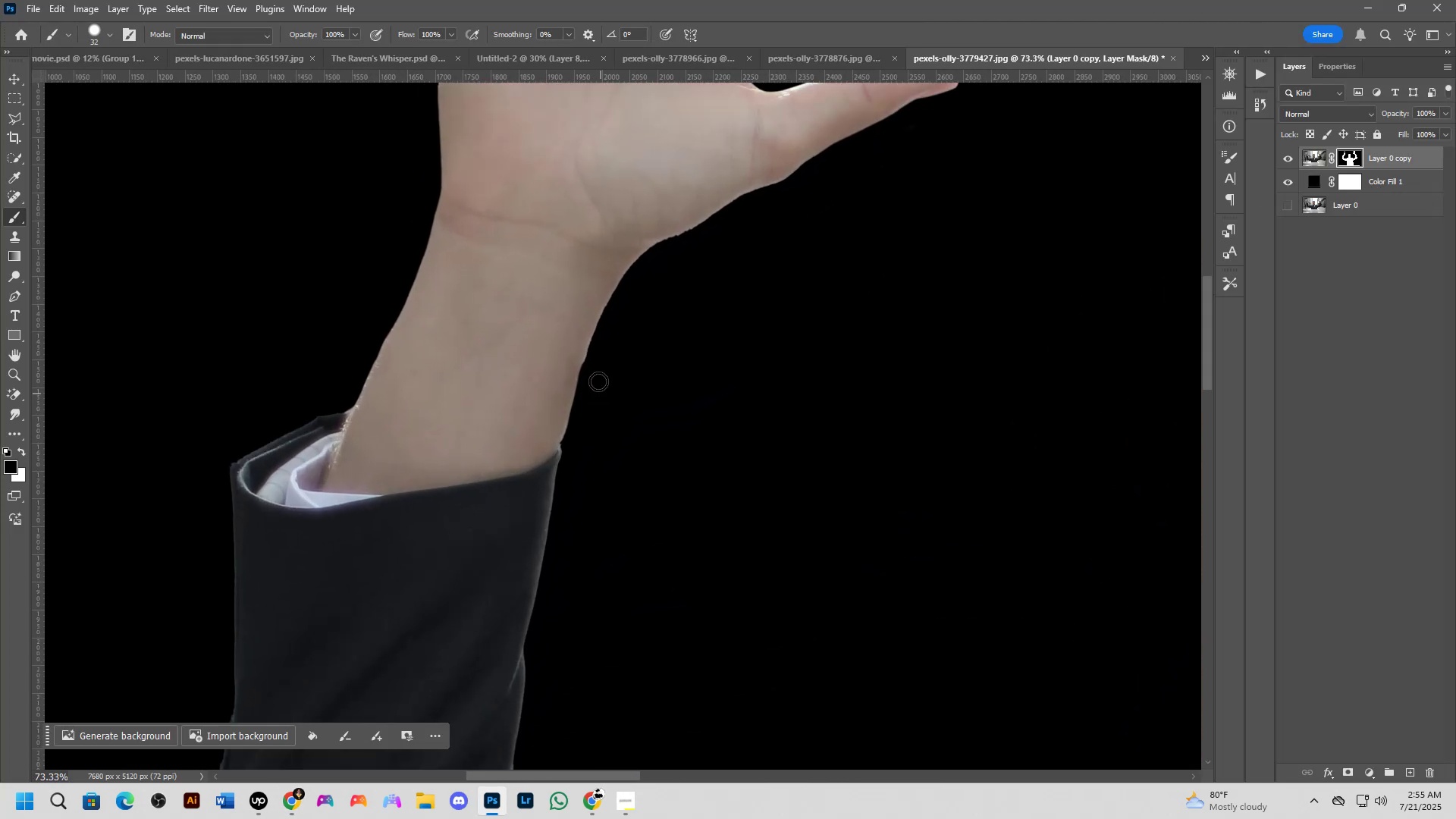 
left_click_drag(start_coordinate=[385, 507], to_coordinate=[457, 424])
 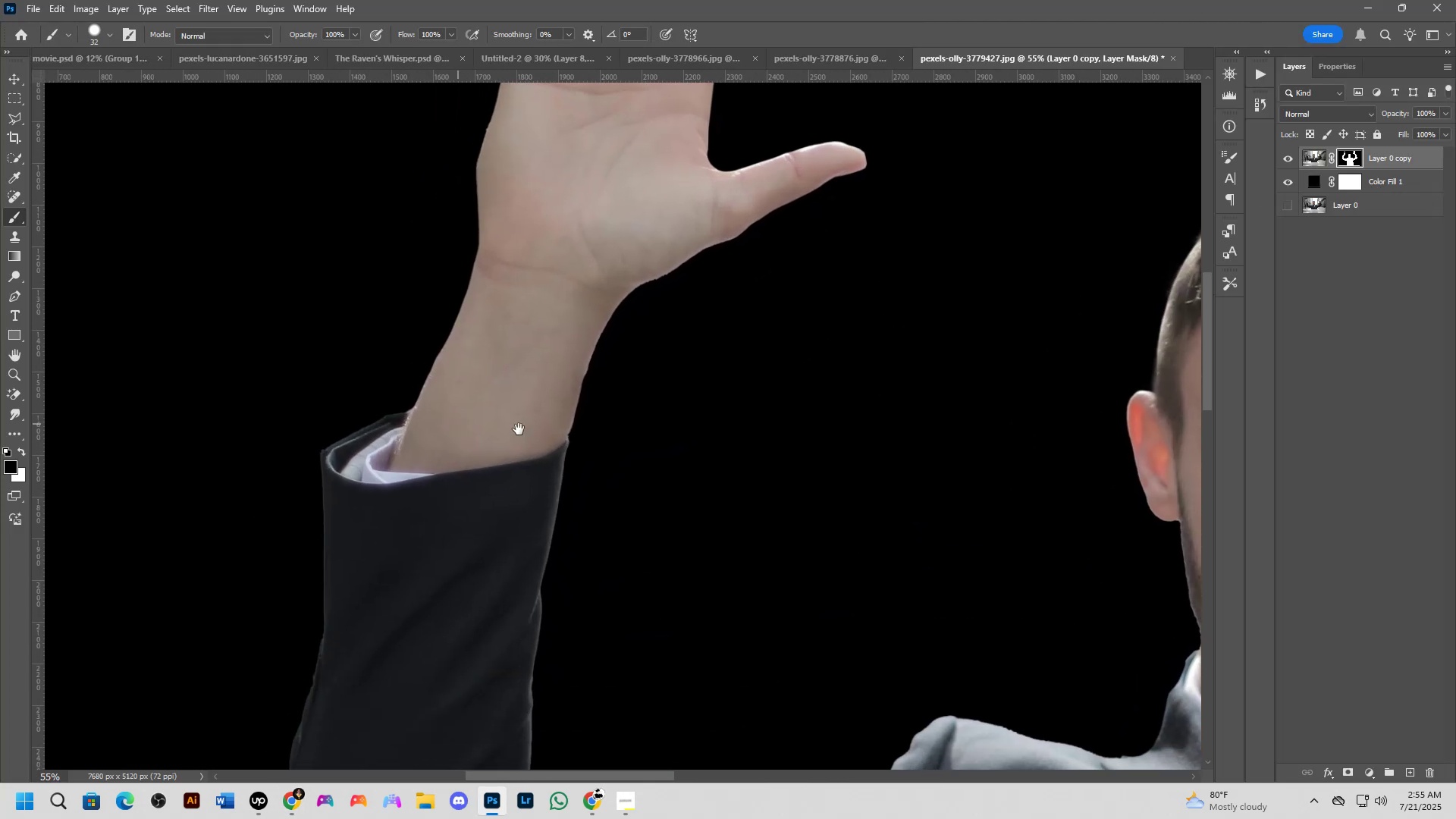 
key(Shift+ShiftLeft)
 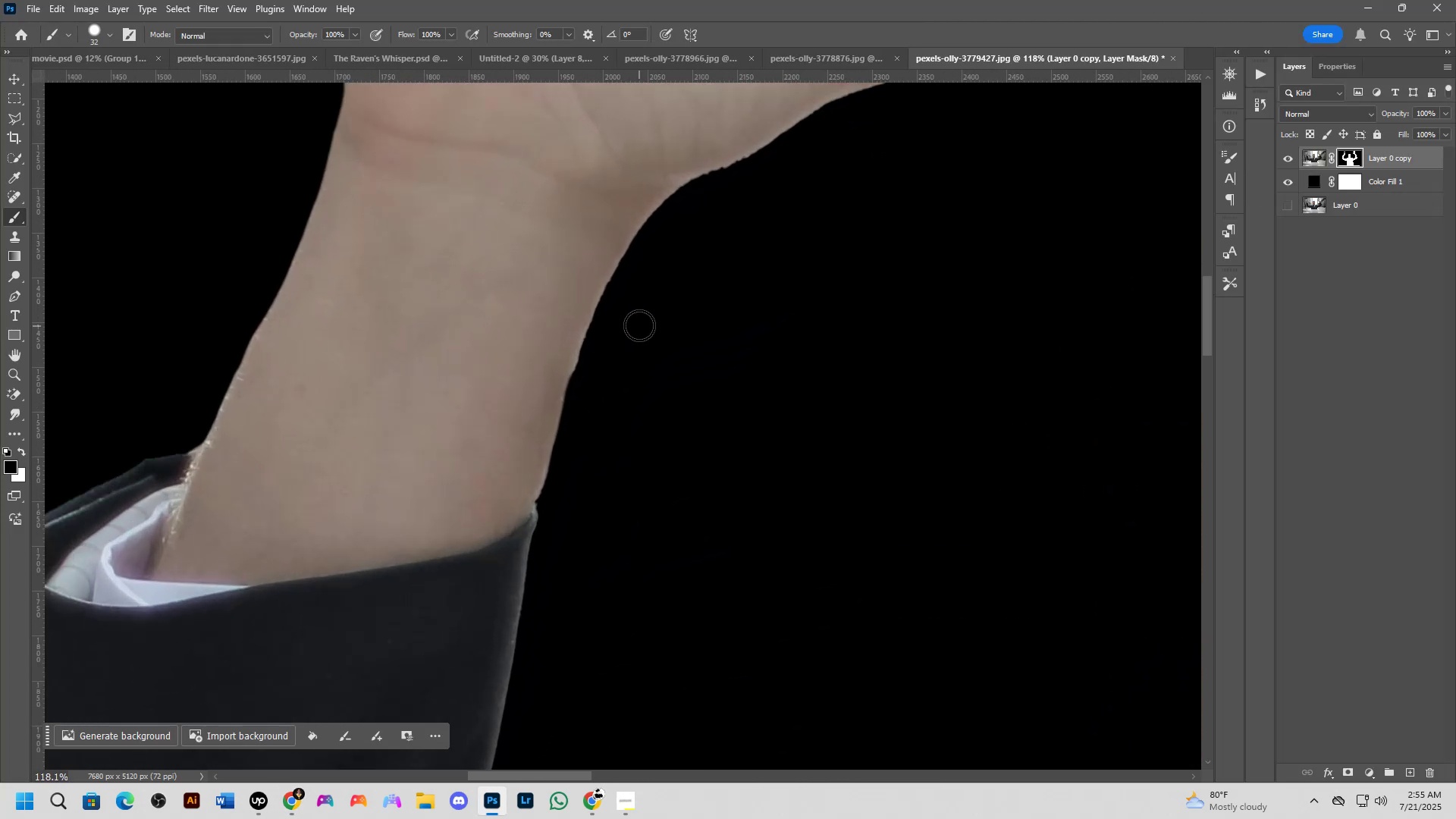 
scroll: coordinate [651, 326], scroll_direction: up, amount: 13.0
 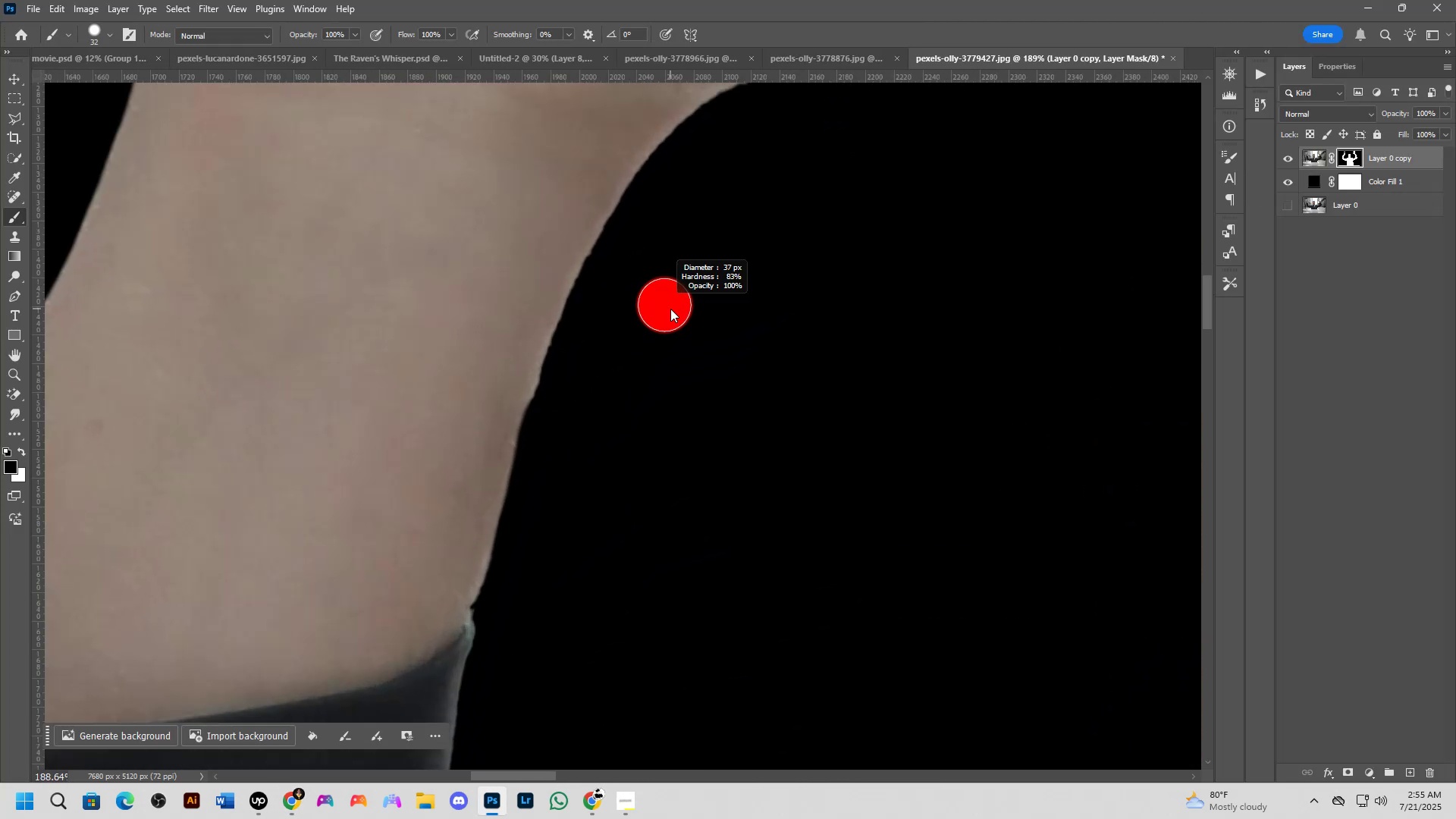 
key(Alt+AltLeft)
 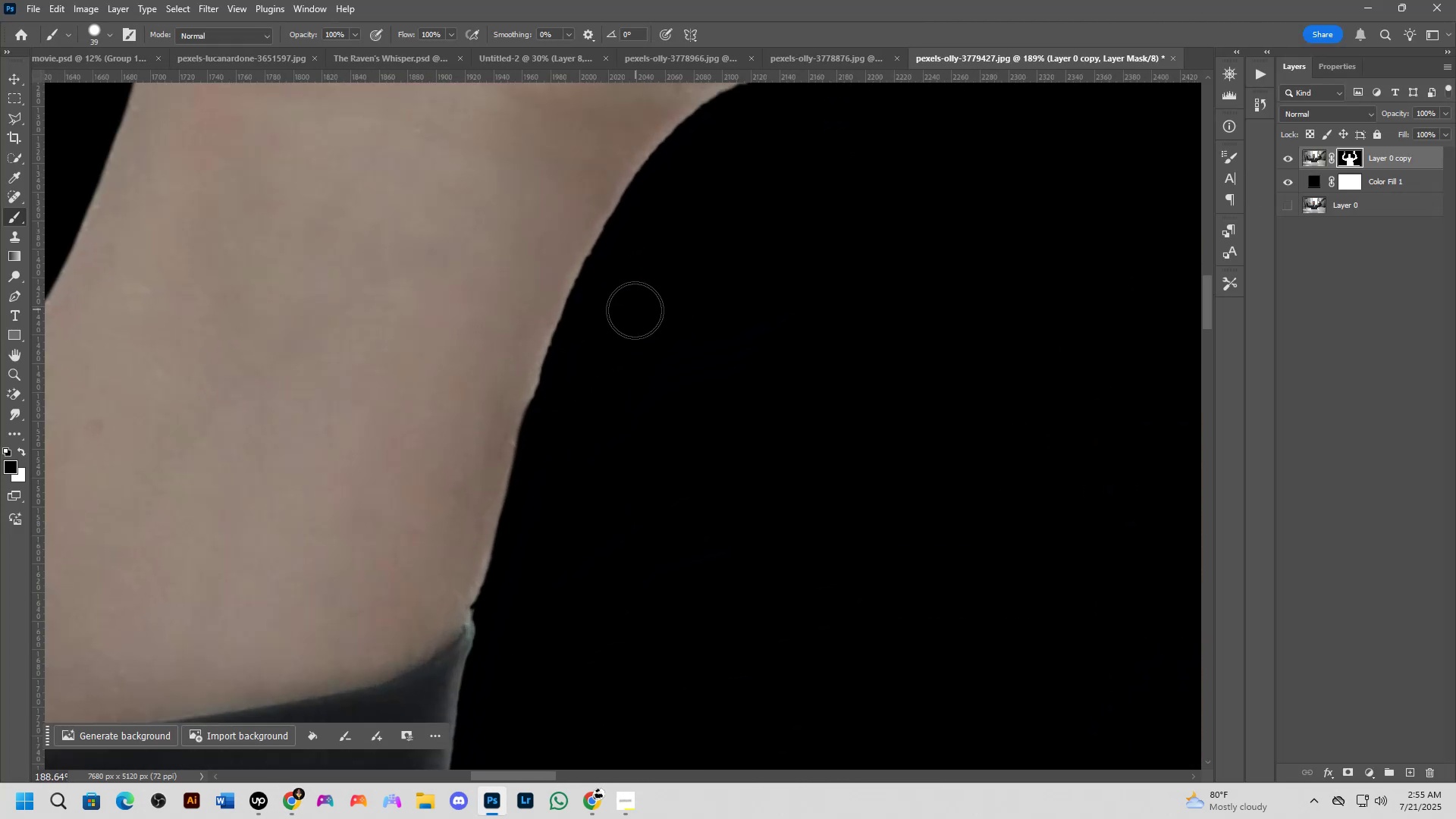 
left_click_drag(start_coordinate=[598, 331], to_coordinate=[507, 653])
 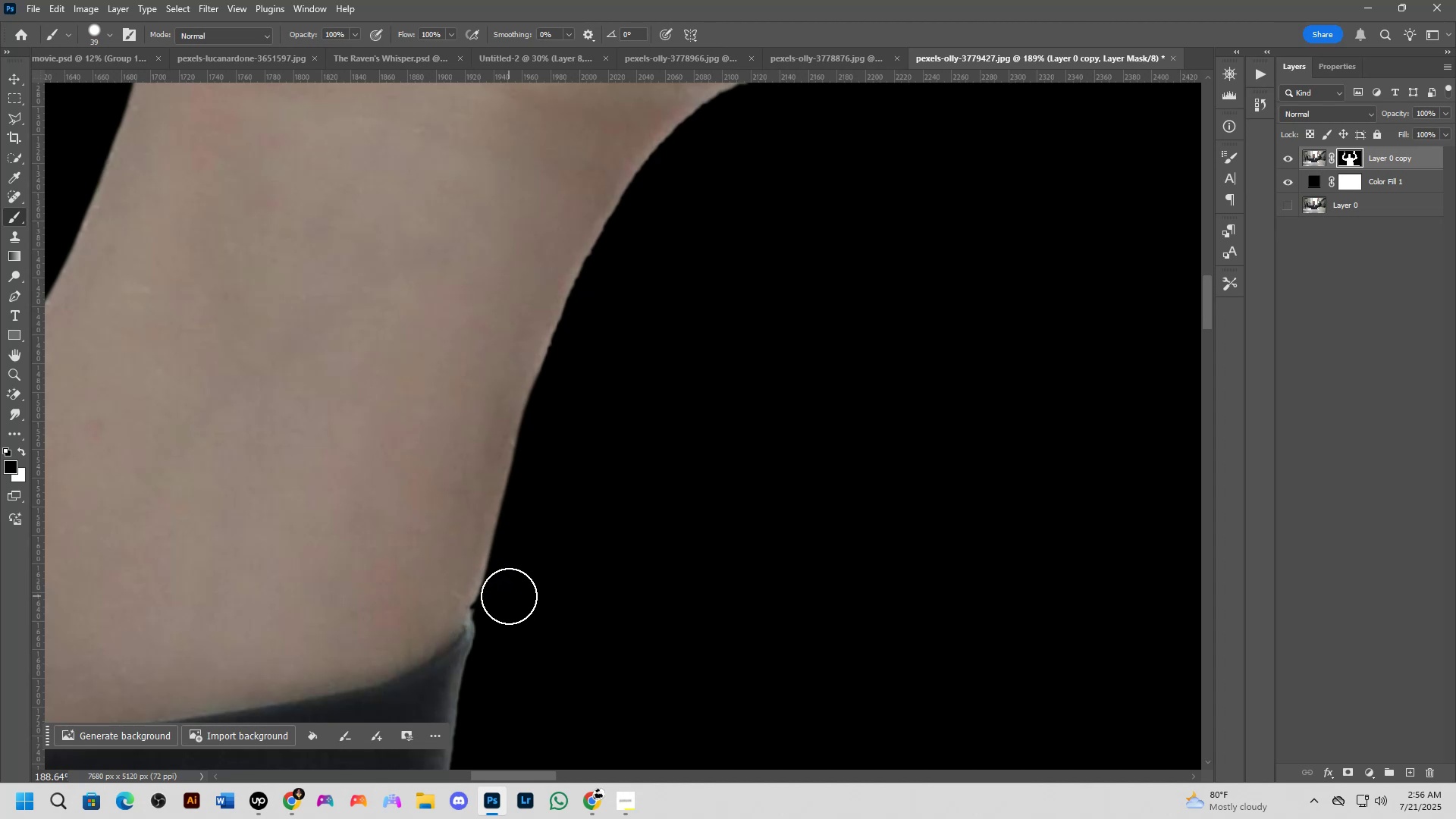 
wait(49.52)
 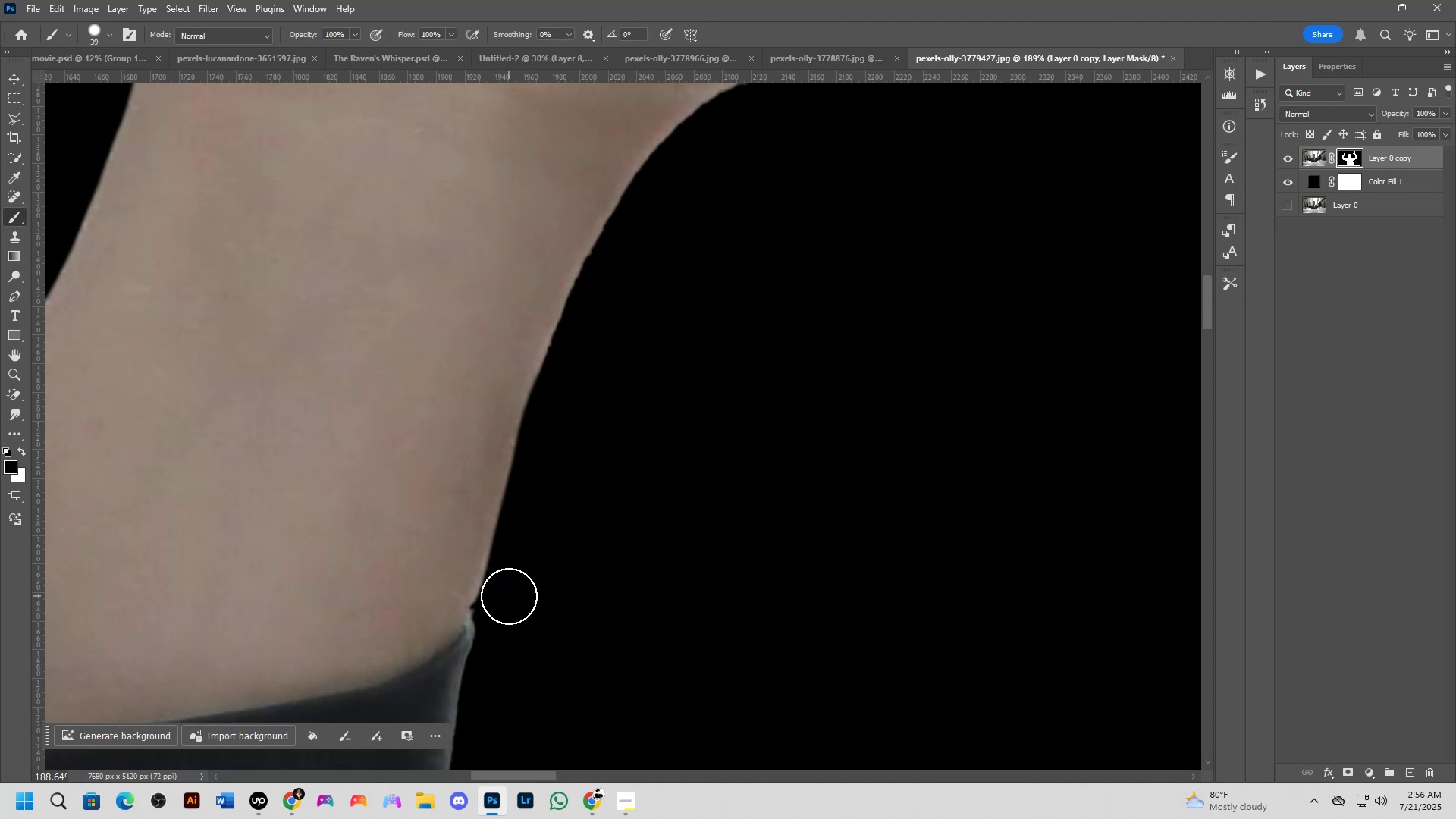 
scroll: coordinate [513, 606], scroll_direction: up, amount: 1.0
 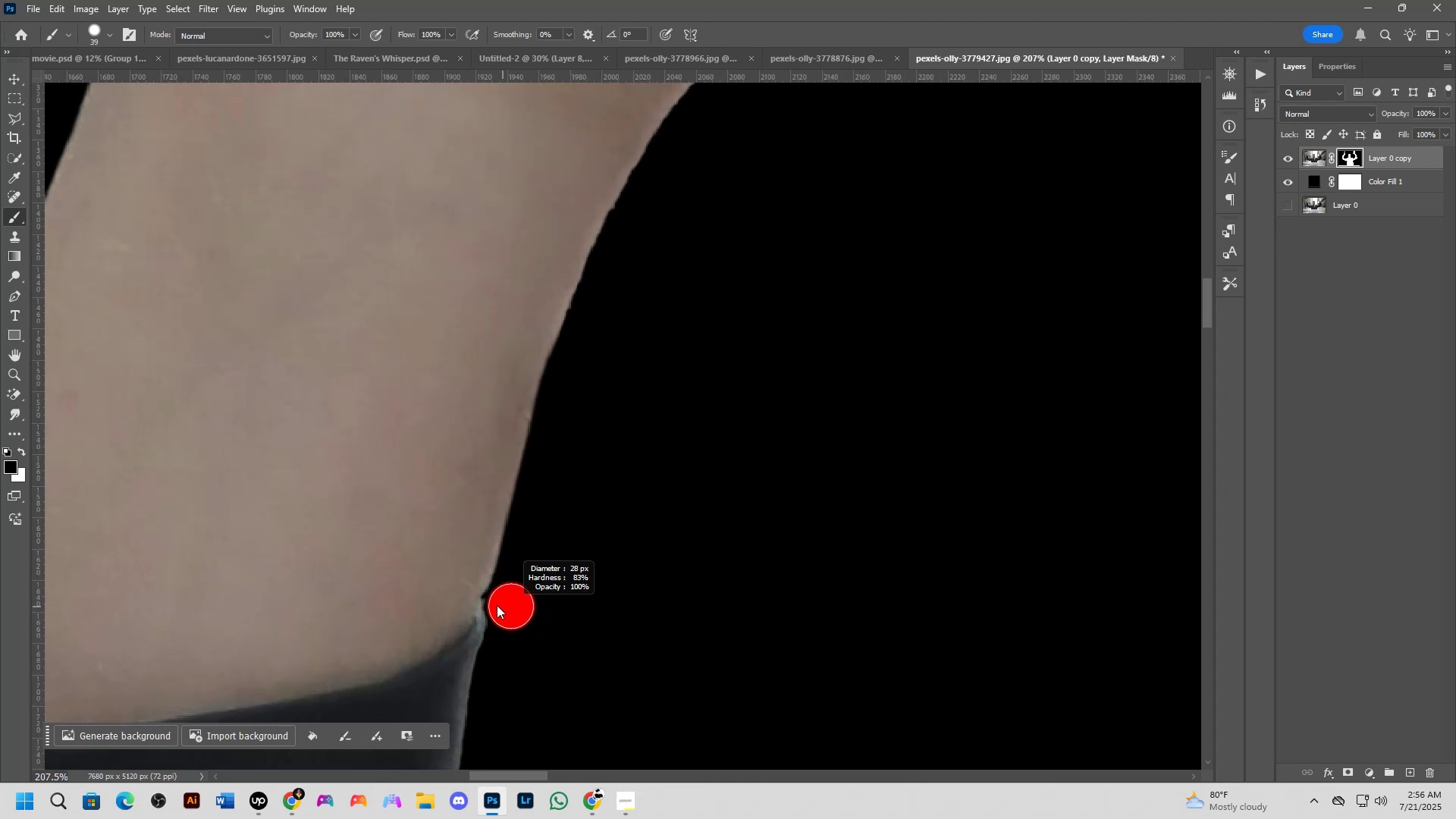 
key(Shift+ShiftLeft)
 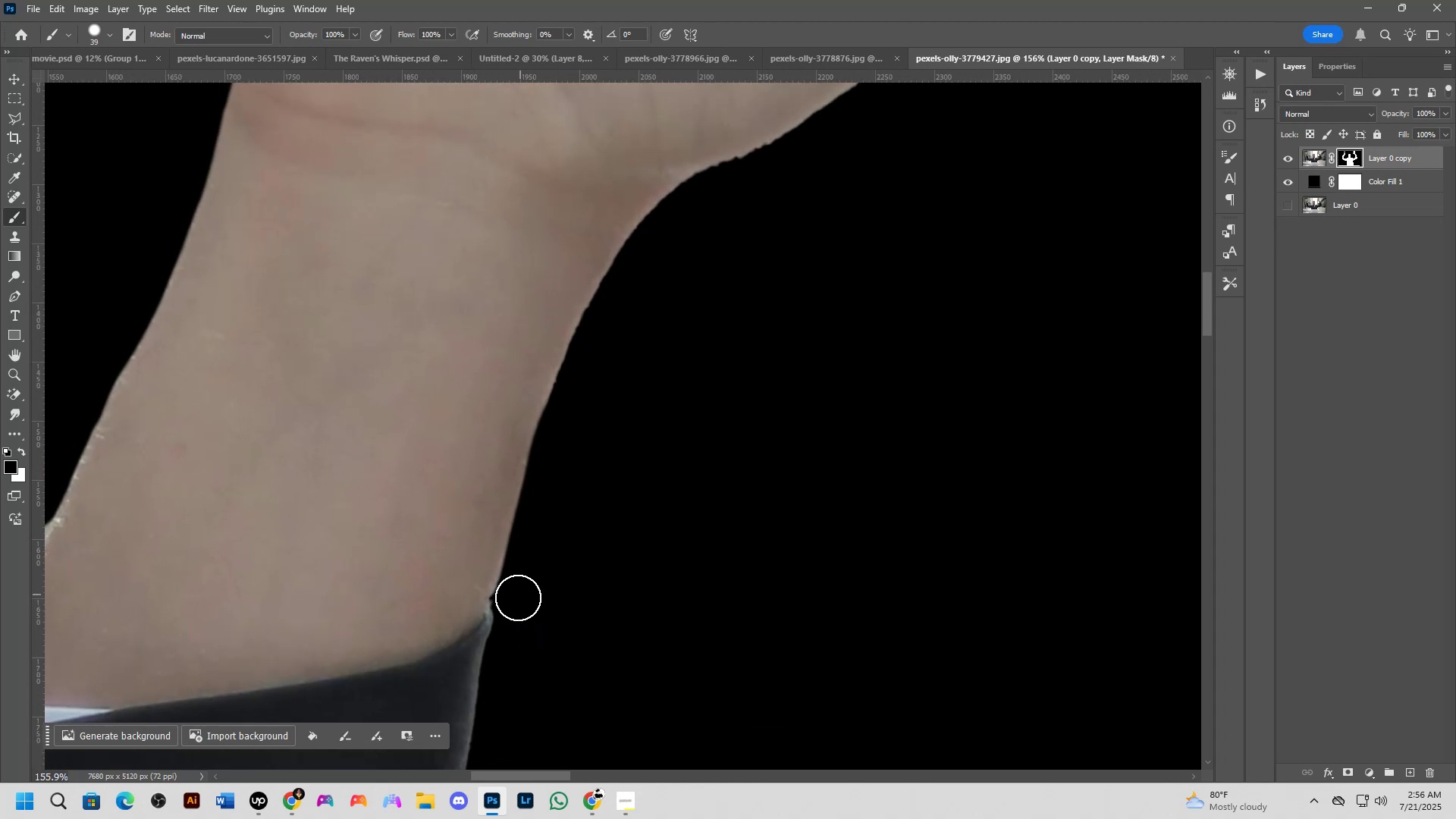 
hold_key(key=AltLeft, duration=0.34)
 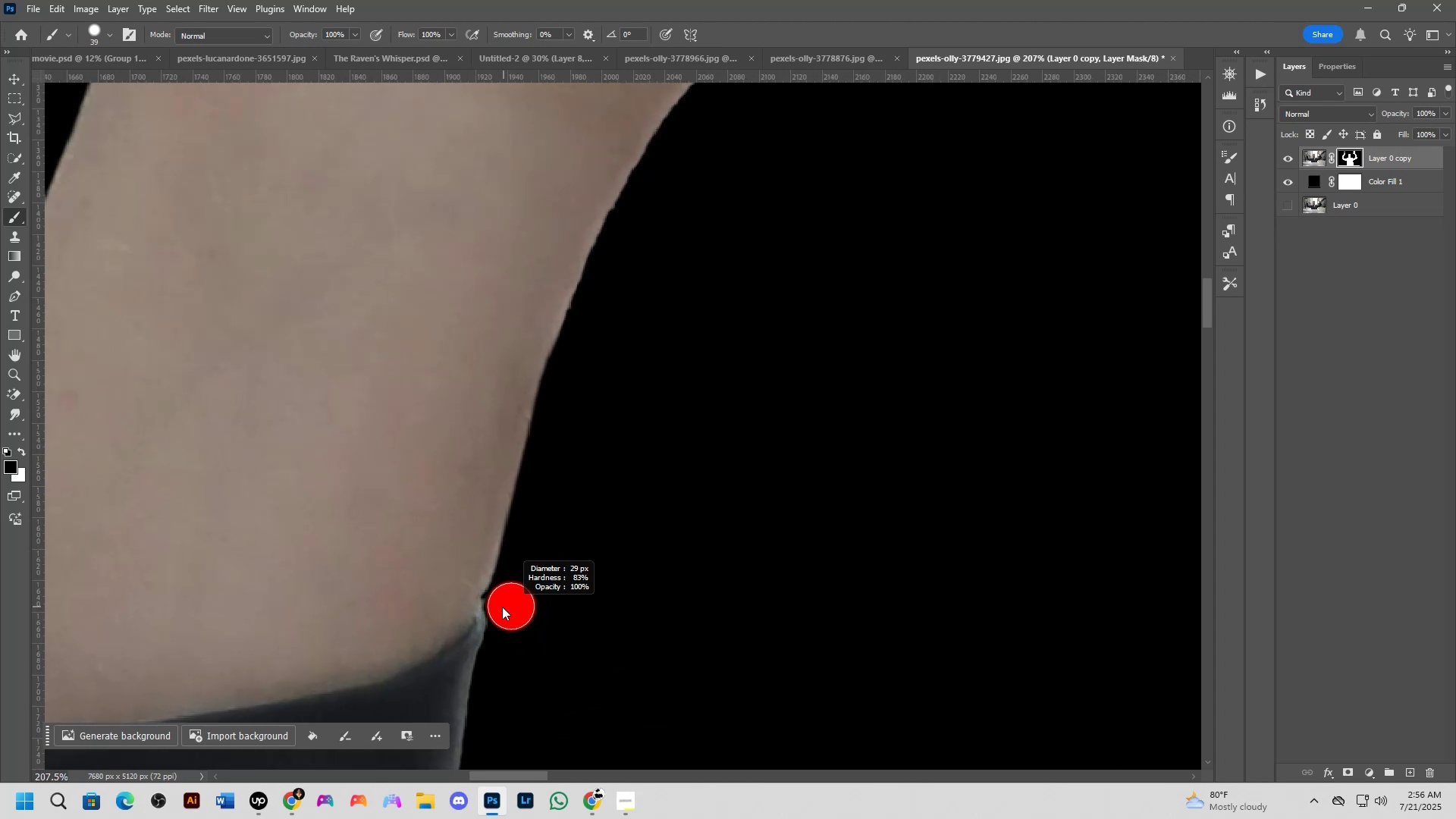 
key(X)
 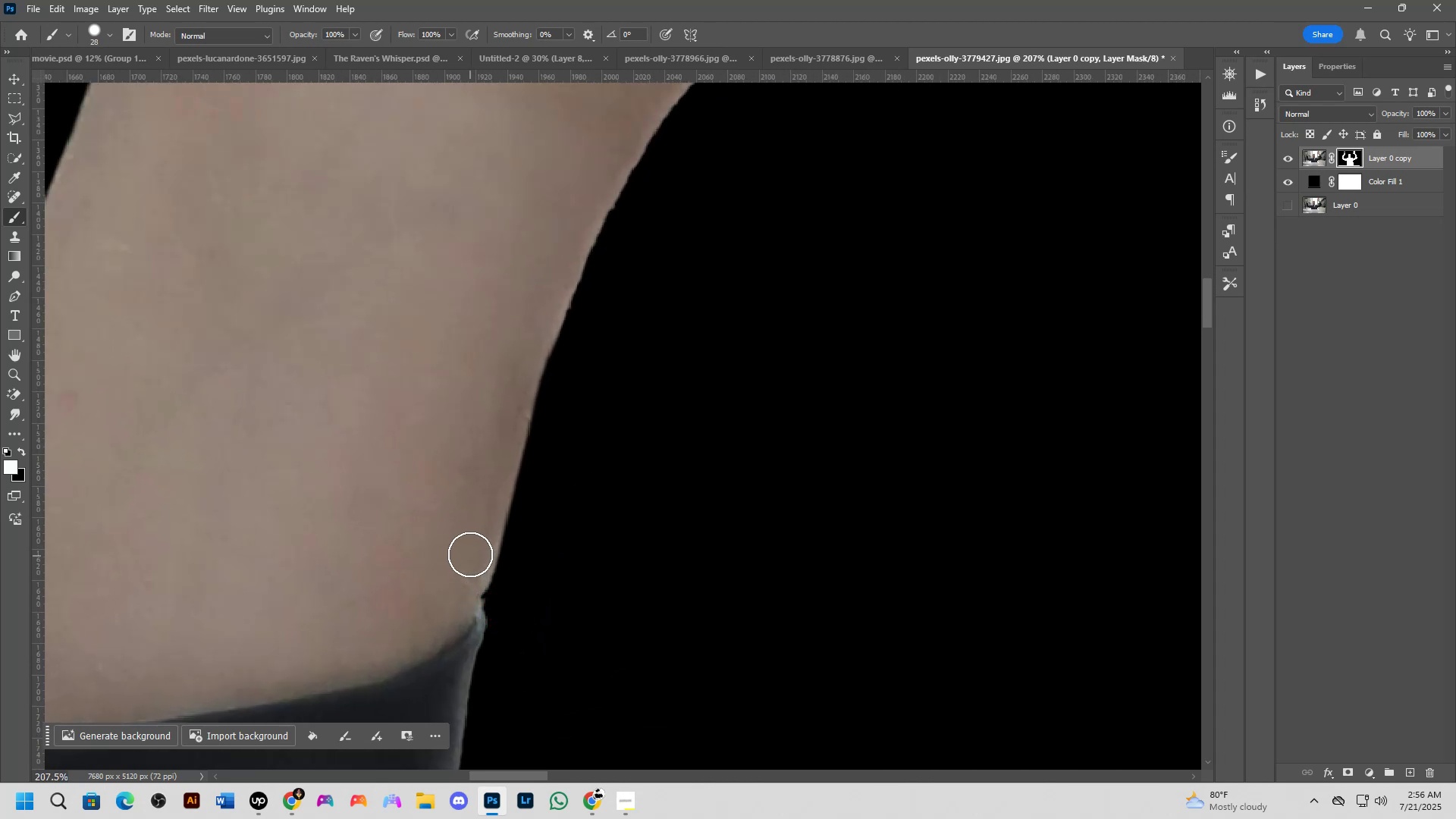 
left_click_drag(start_coordinate=[469, 559], to_coordinate=[477, 505])
 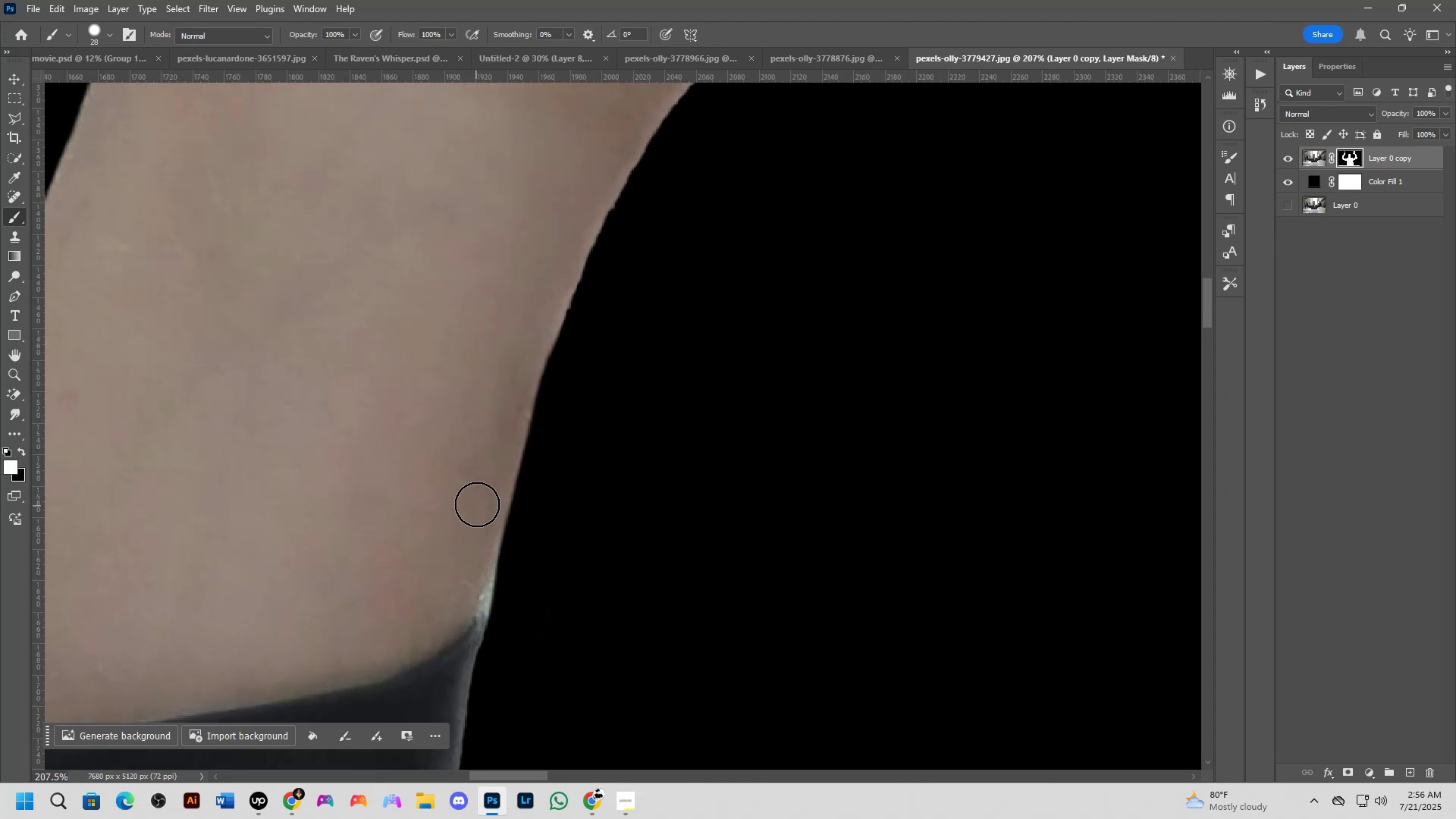 
key(Shift+ShiftLeft)
 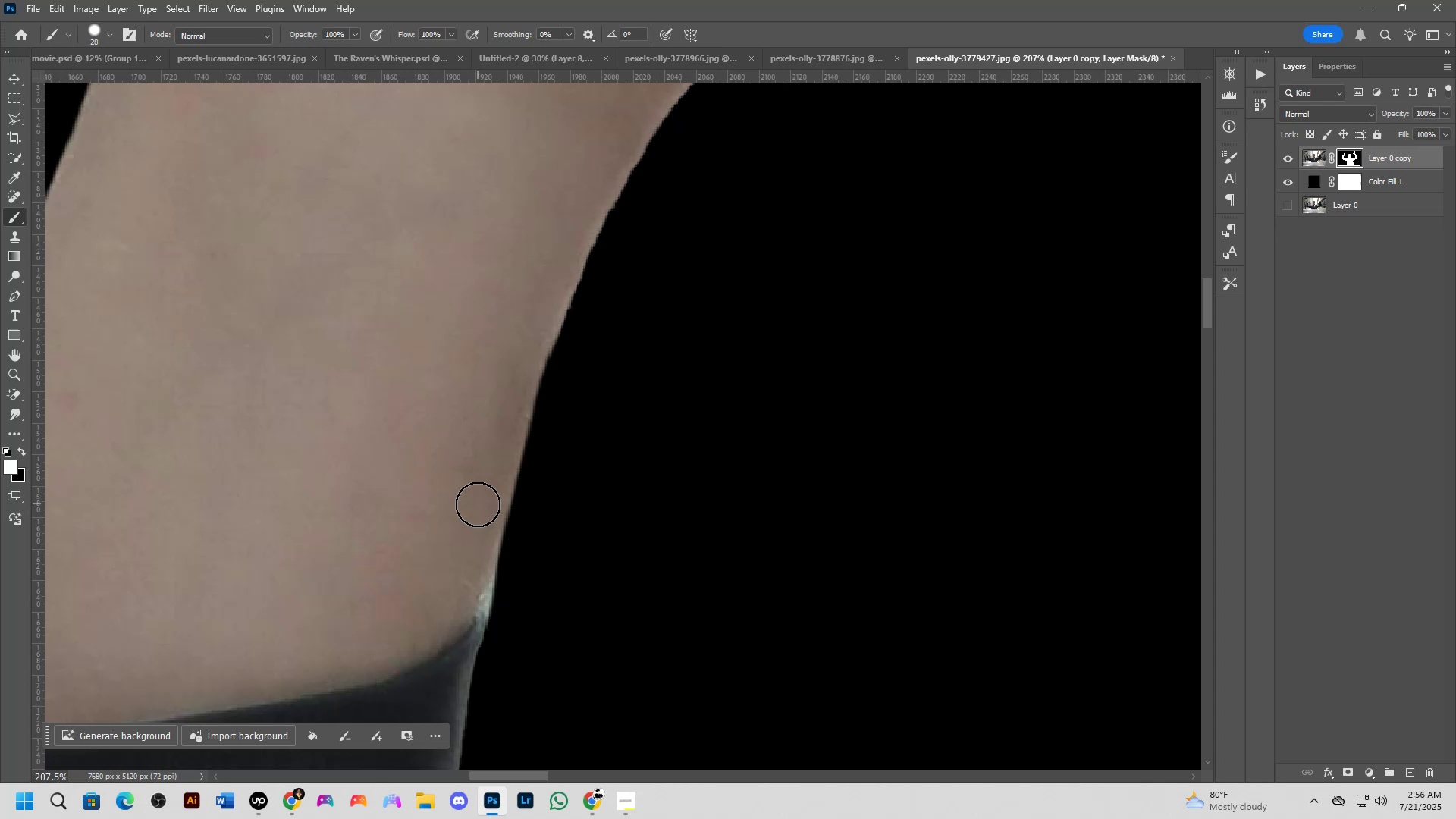 
scroll: coordinate [480, 521], scroll_direction: down, amount: 6.0
 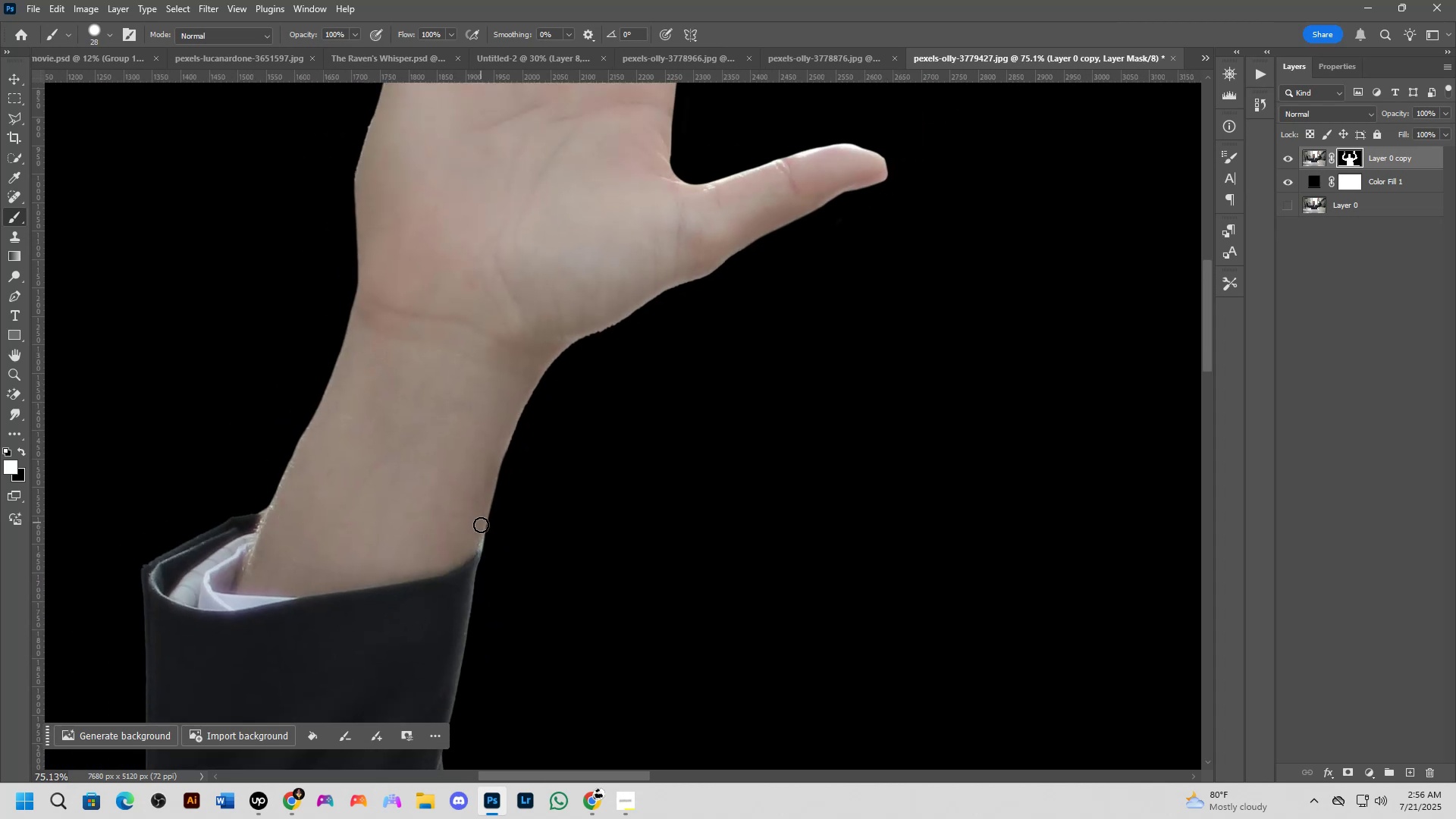 
hold_key(key=Space, duration=0.61)
 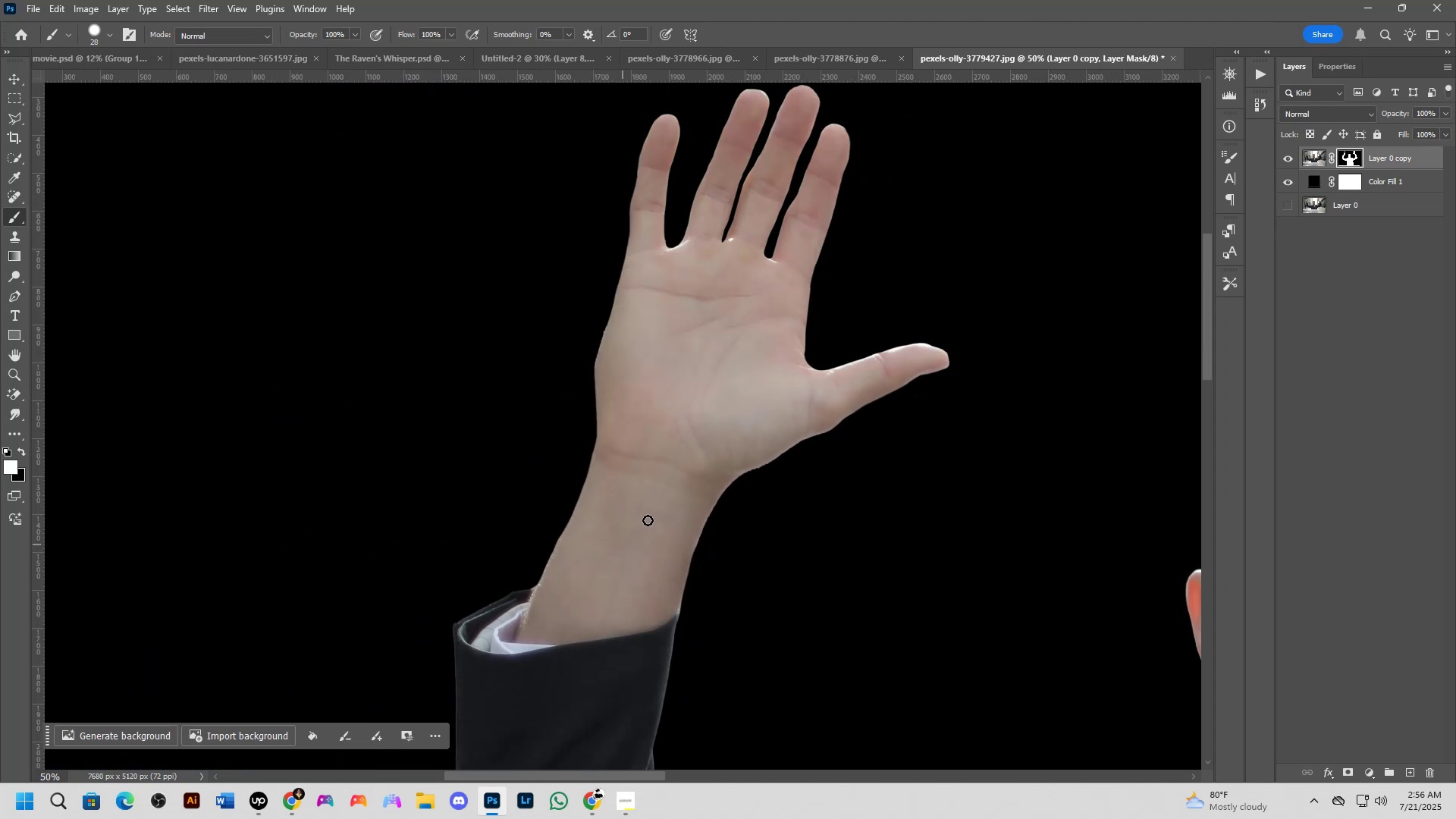 
left_click_drag(start_coordinate=[481, 510], to_coordinate=[714, 597])
 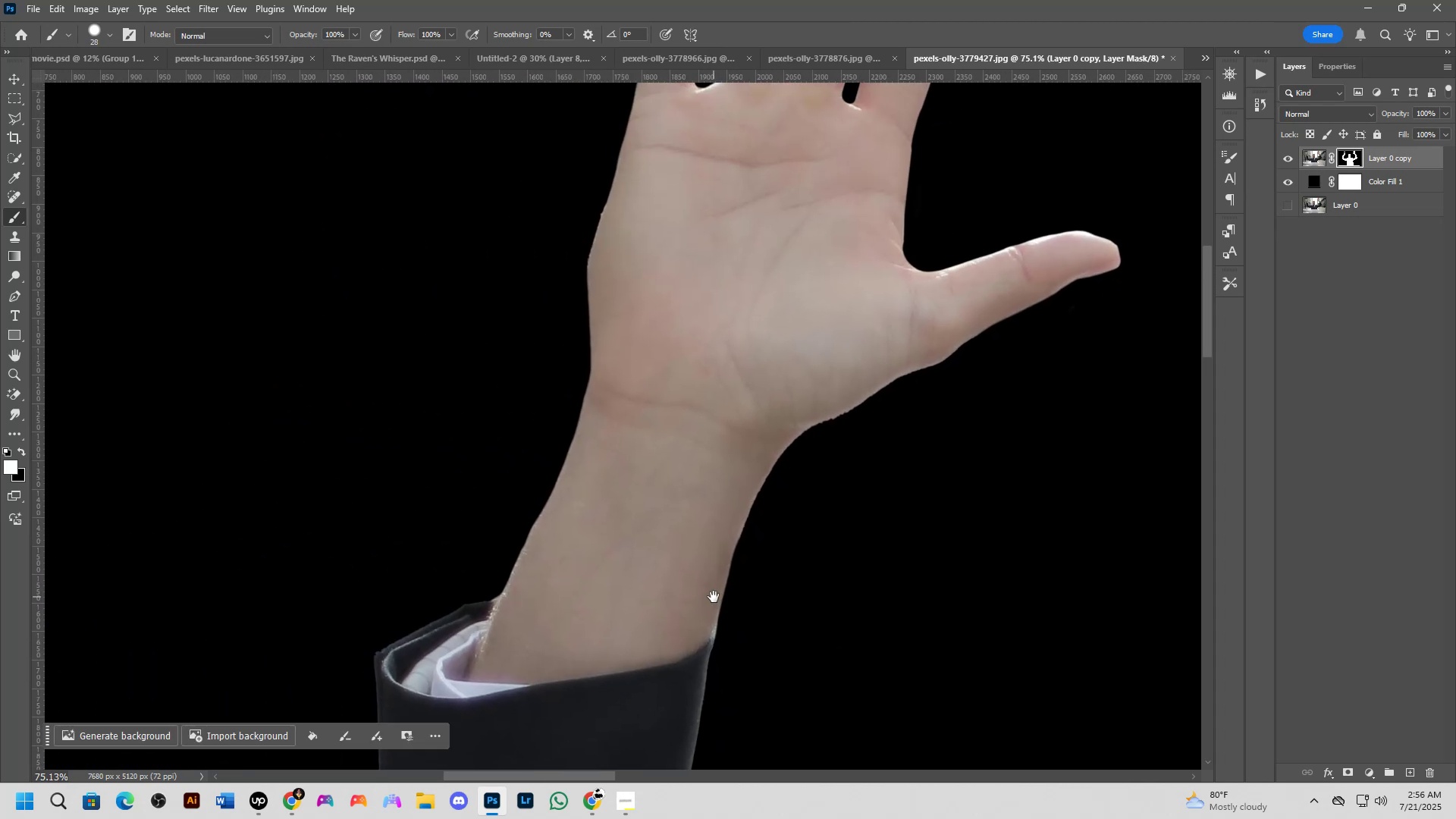 
key(Shift+ShiftLeft)
 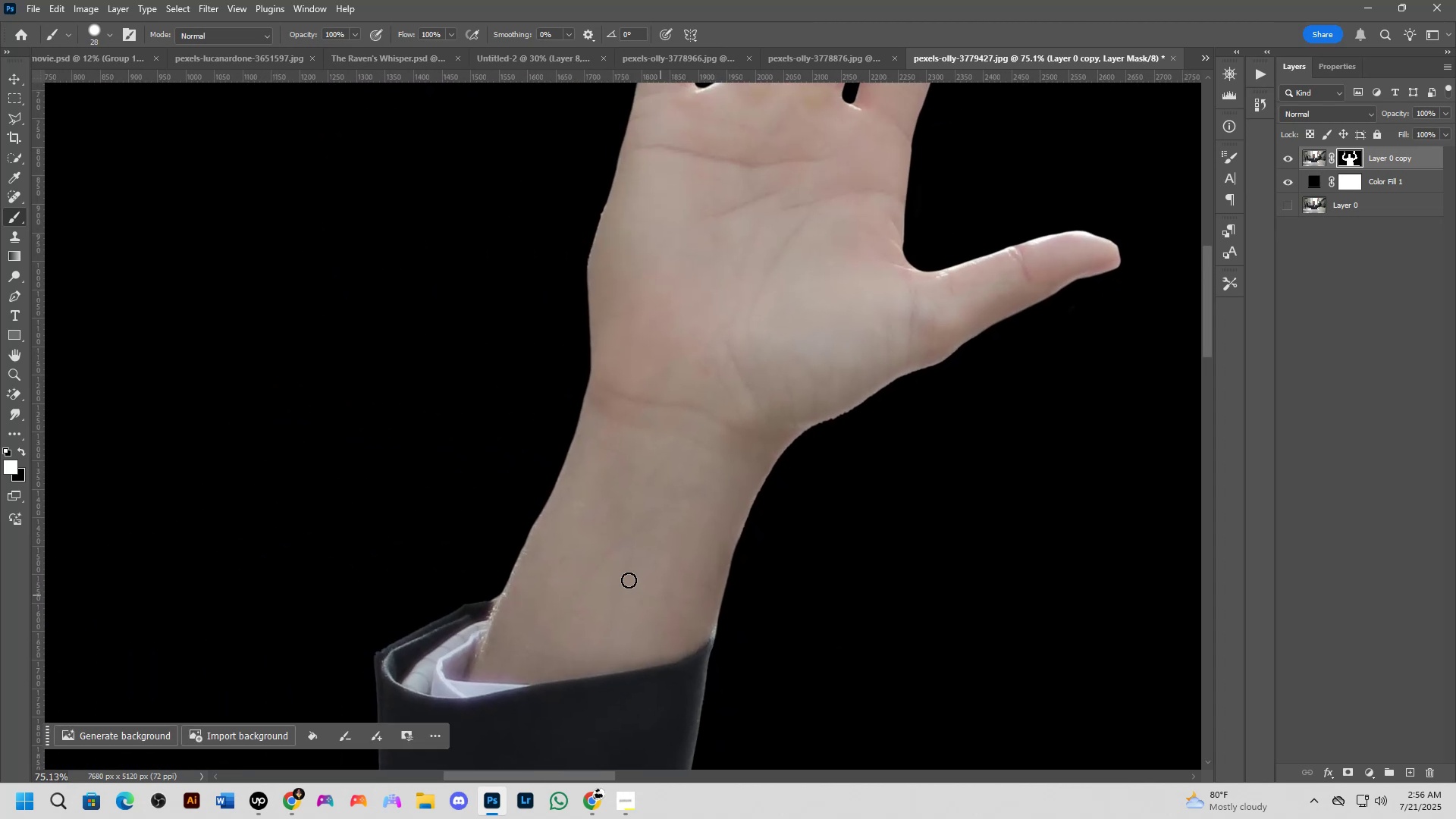 
scroll: coordinate [610, 566], scroll_direction: down, amount: 2.0
 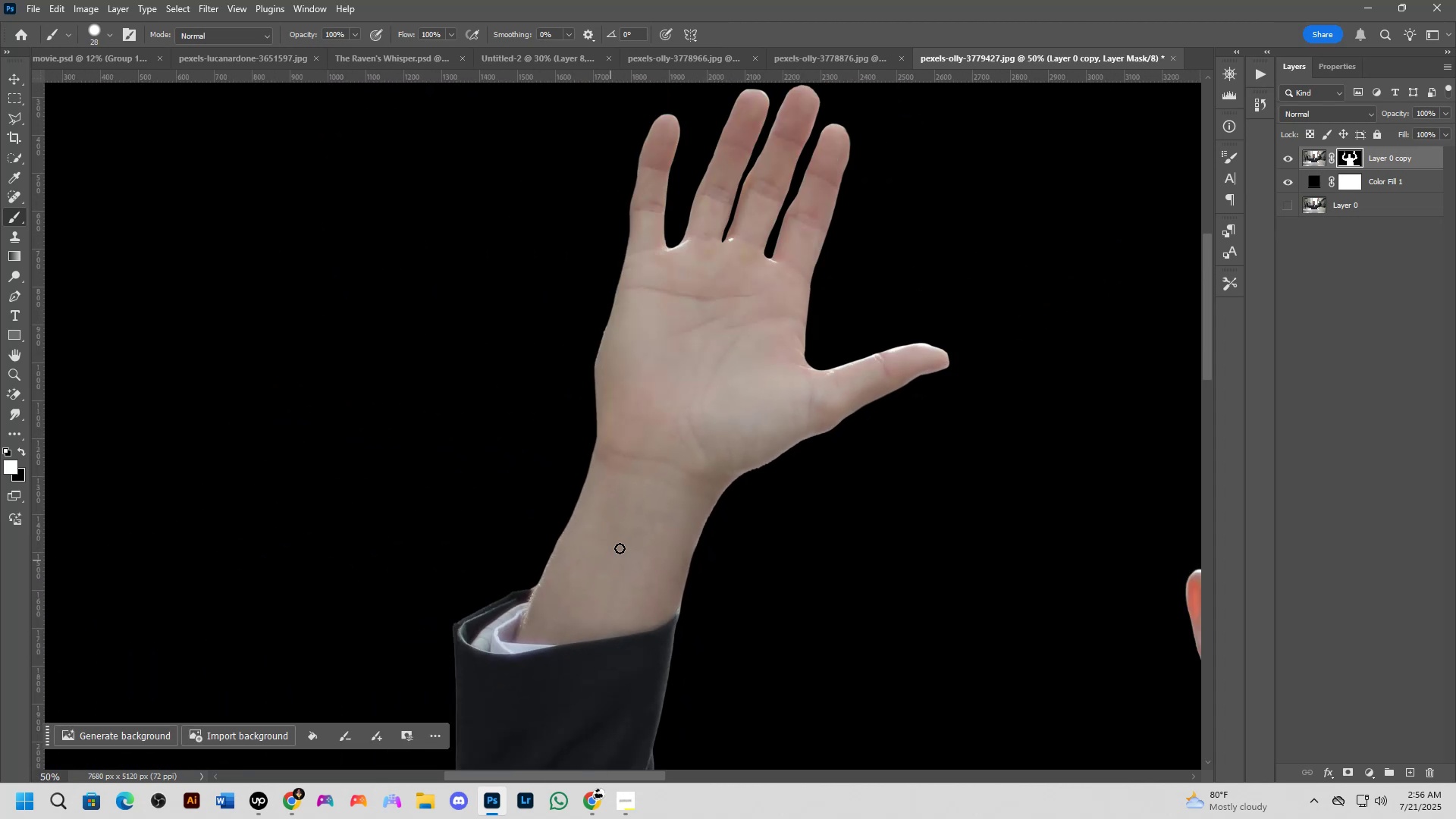 
hold_key(key=Space, duration=0.49)
 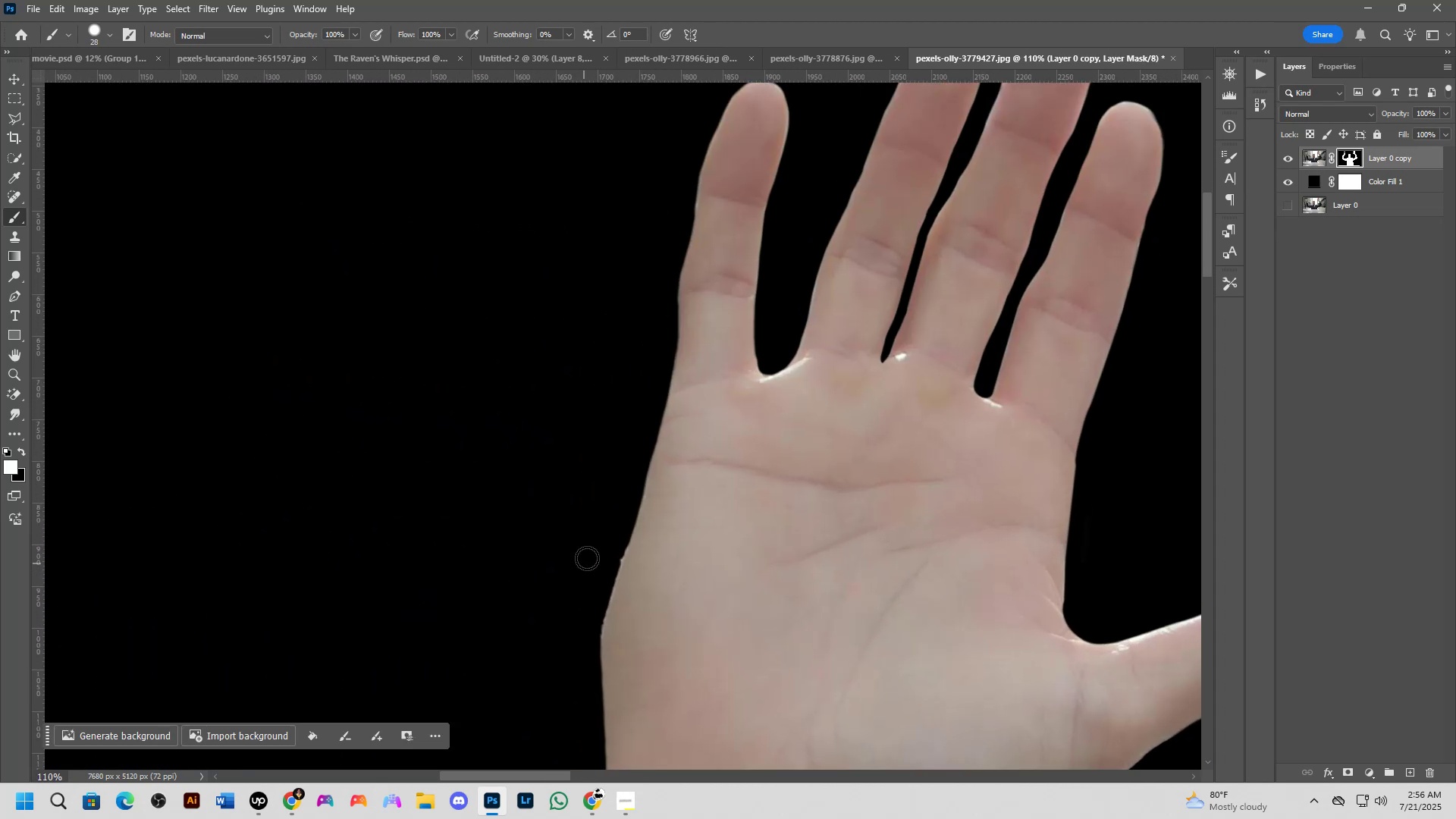 
left_click_drag(start_coordinate=[702, 397], to_coordinate=[697, 632])
 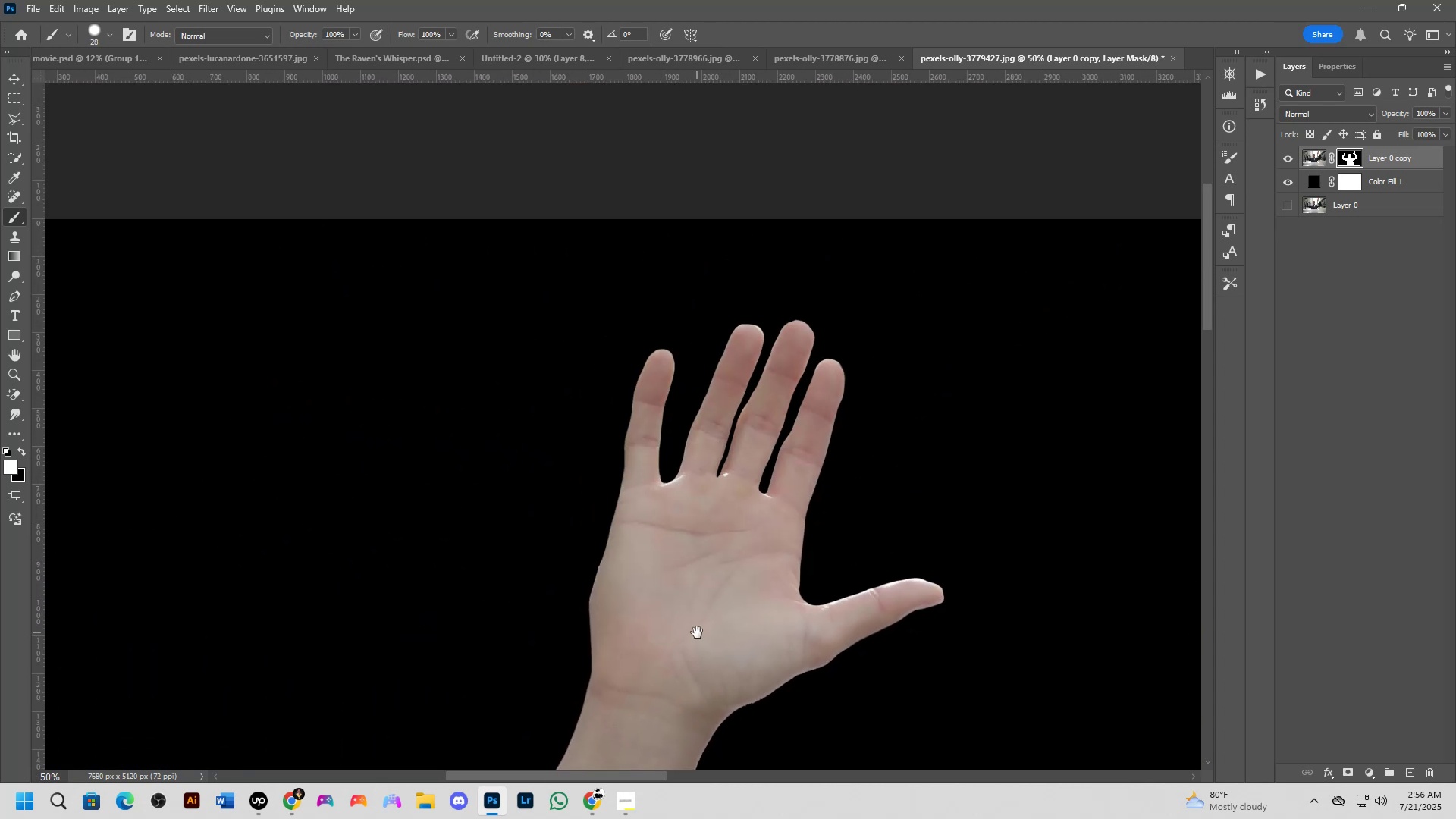 
key(Shift+ShiftLeft)
 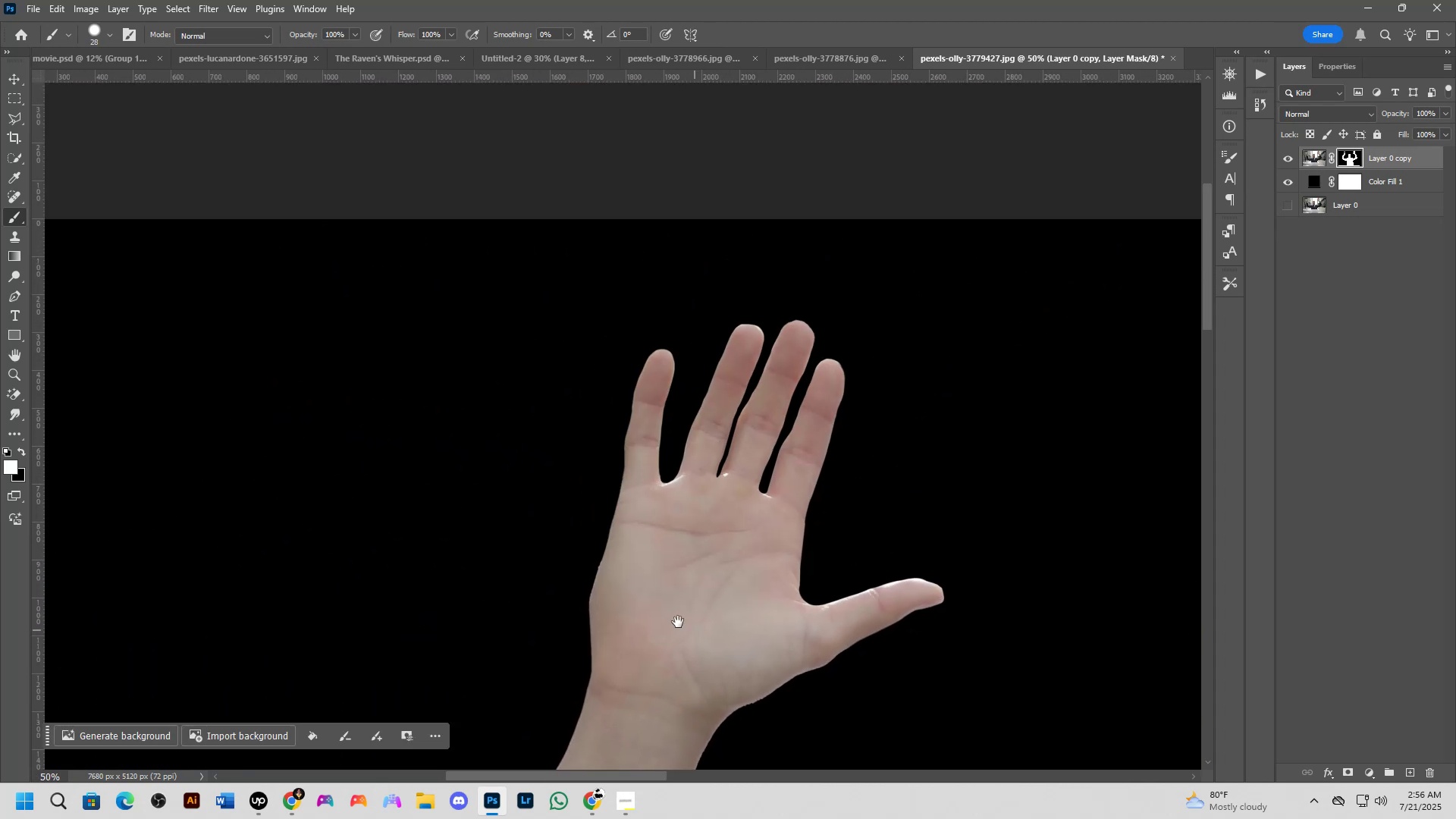 
scroll: coordinate [592, 548], scroll_direction: up, amount: 6.0
 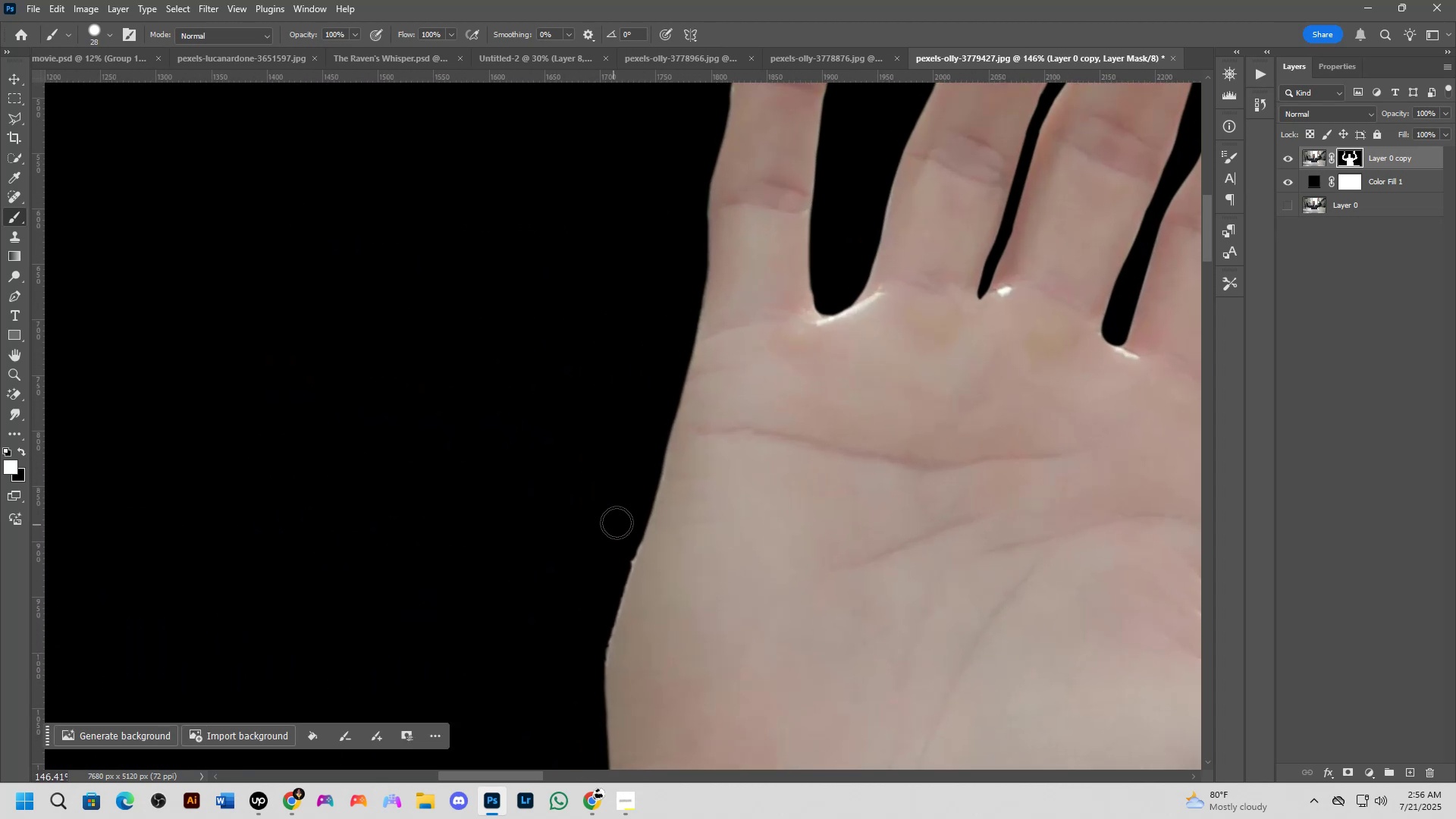 
left_click_drag(start_coordinate=[624, 522], to_coordinate=[620, 570])
 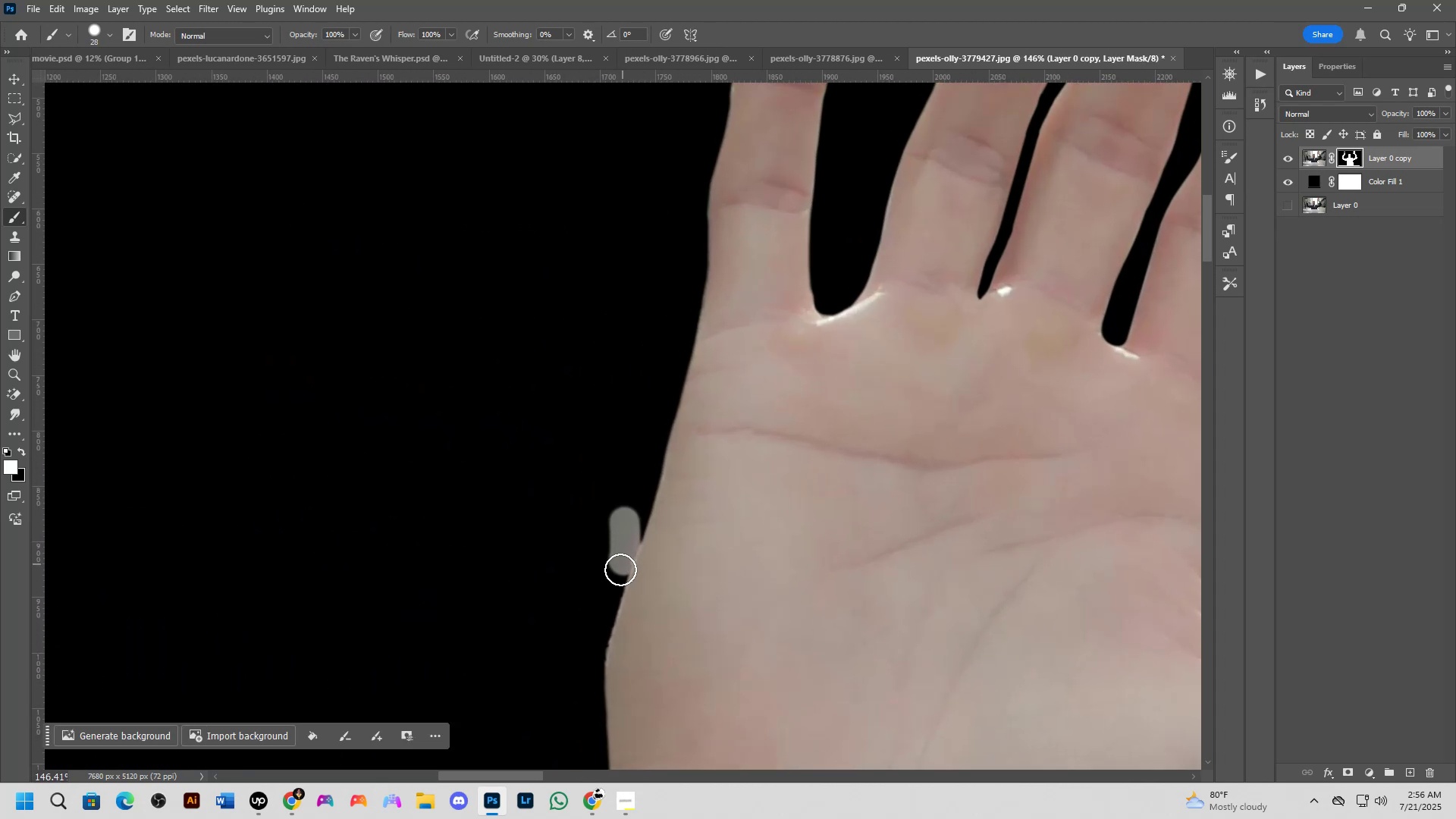 
key(Control+ControlLeft)
 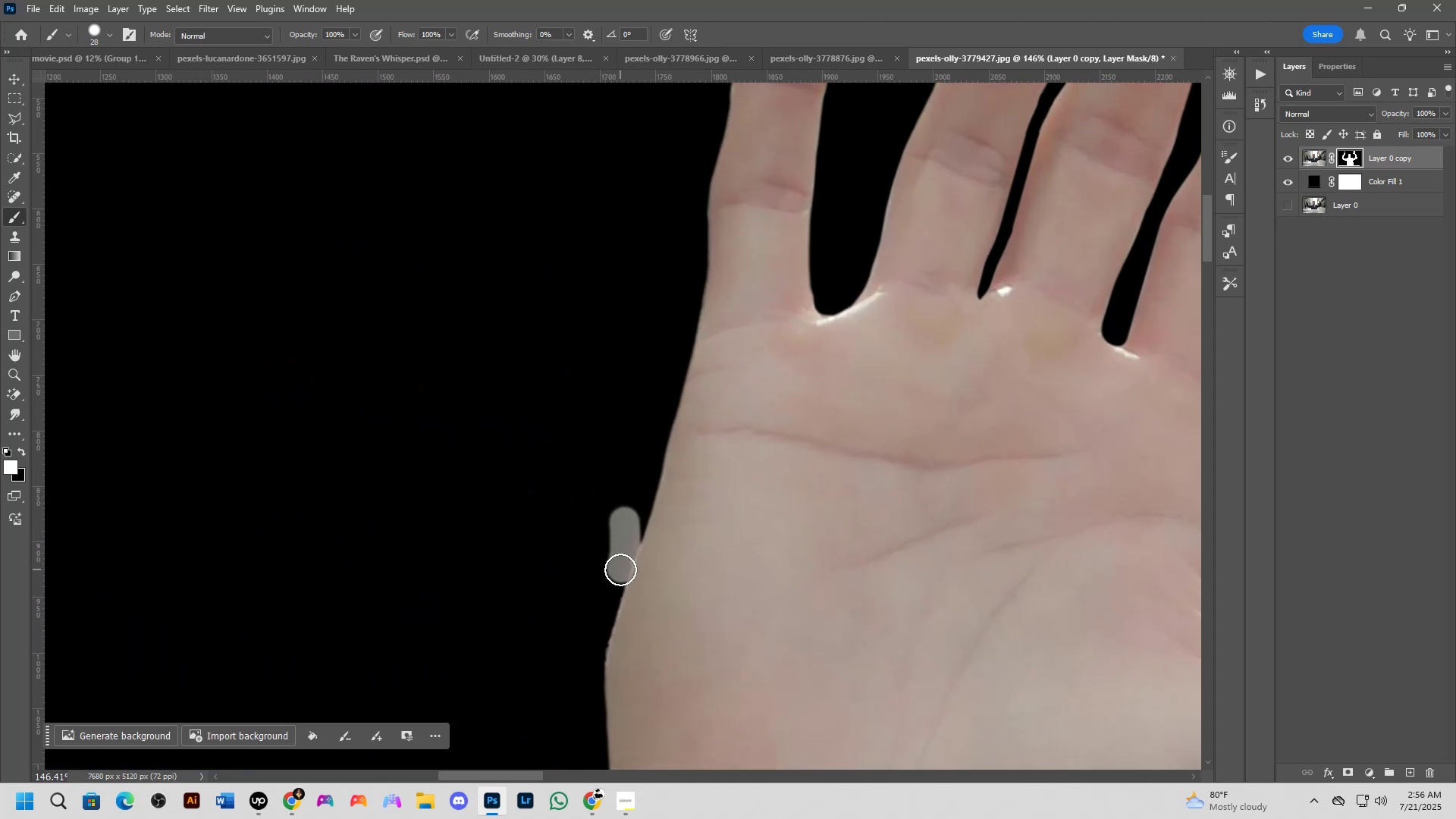 
key(Control+Z)
 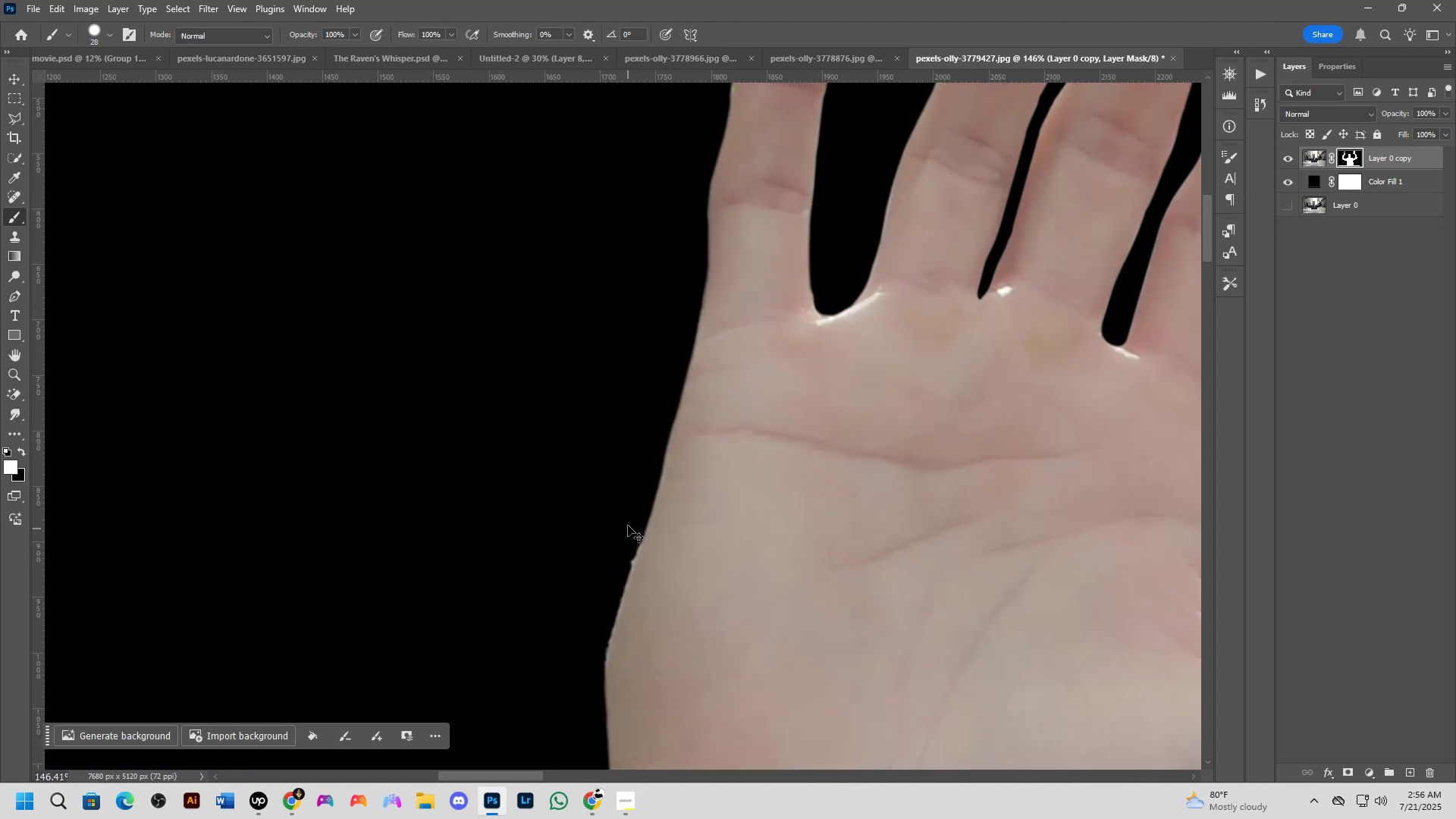 
key(X)
 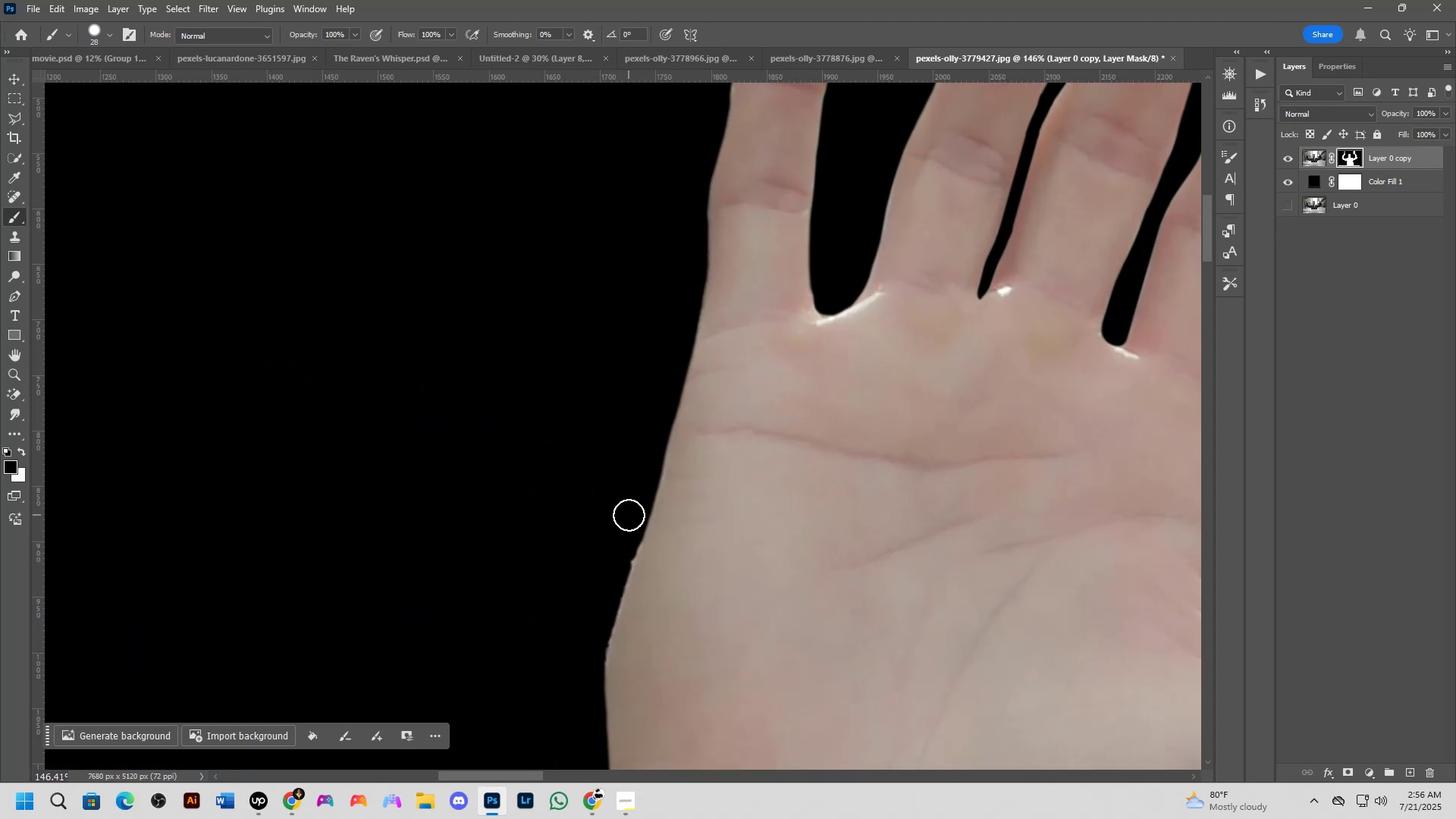 
left_click_drag(start_coordinate=[629, 515], to_coordinate=[583, 748])
 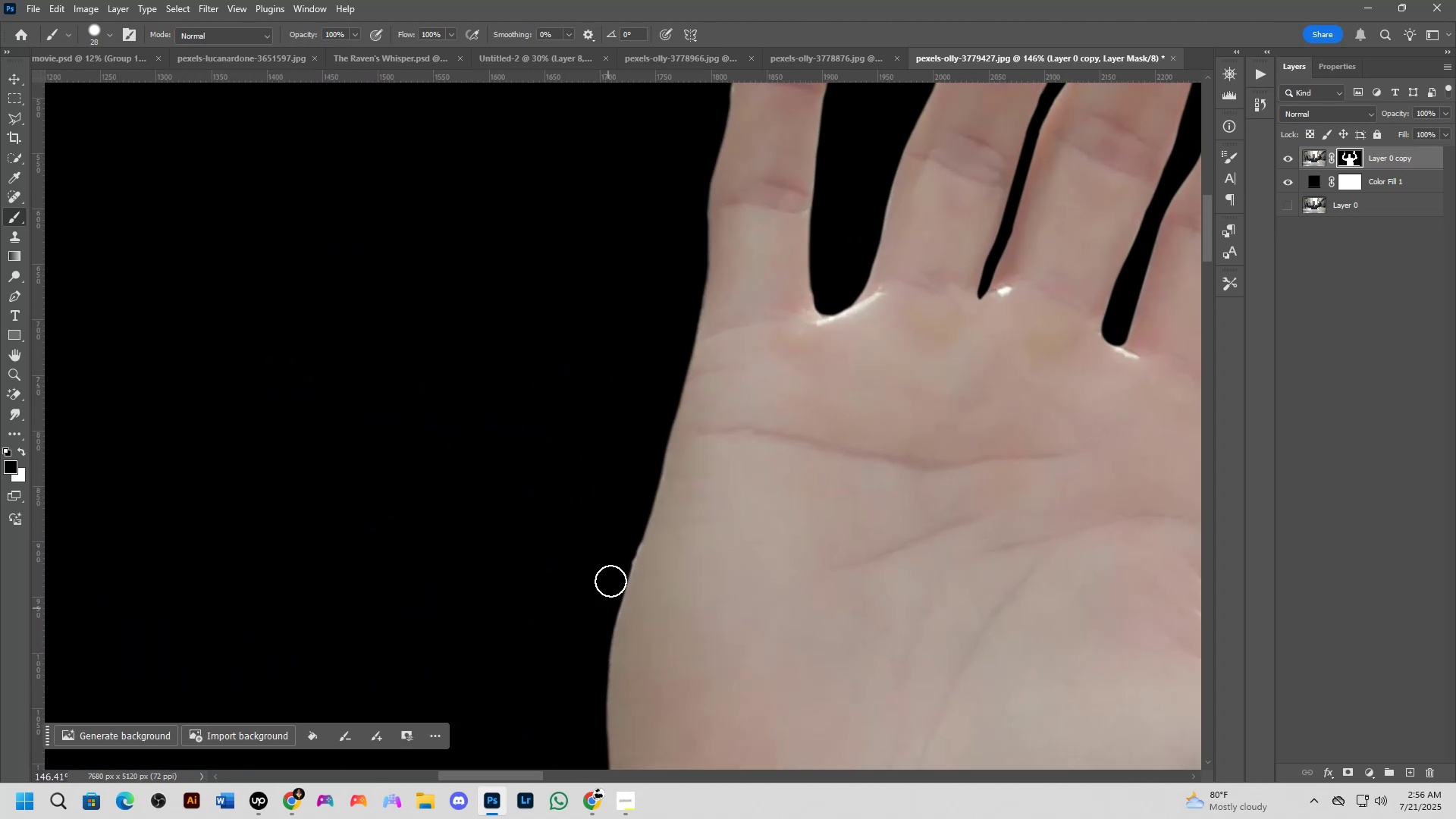 
key(Shift+ShiftLeft)
 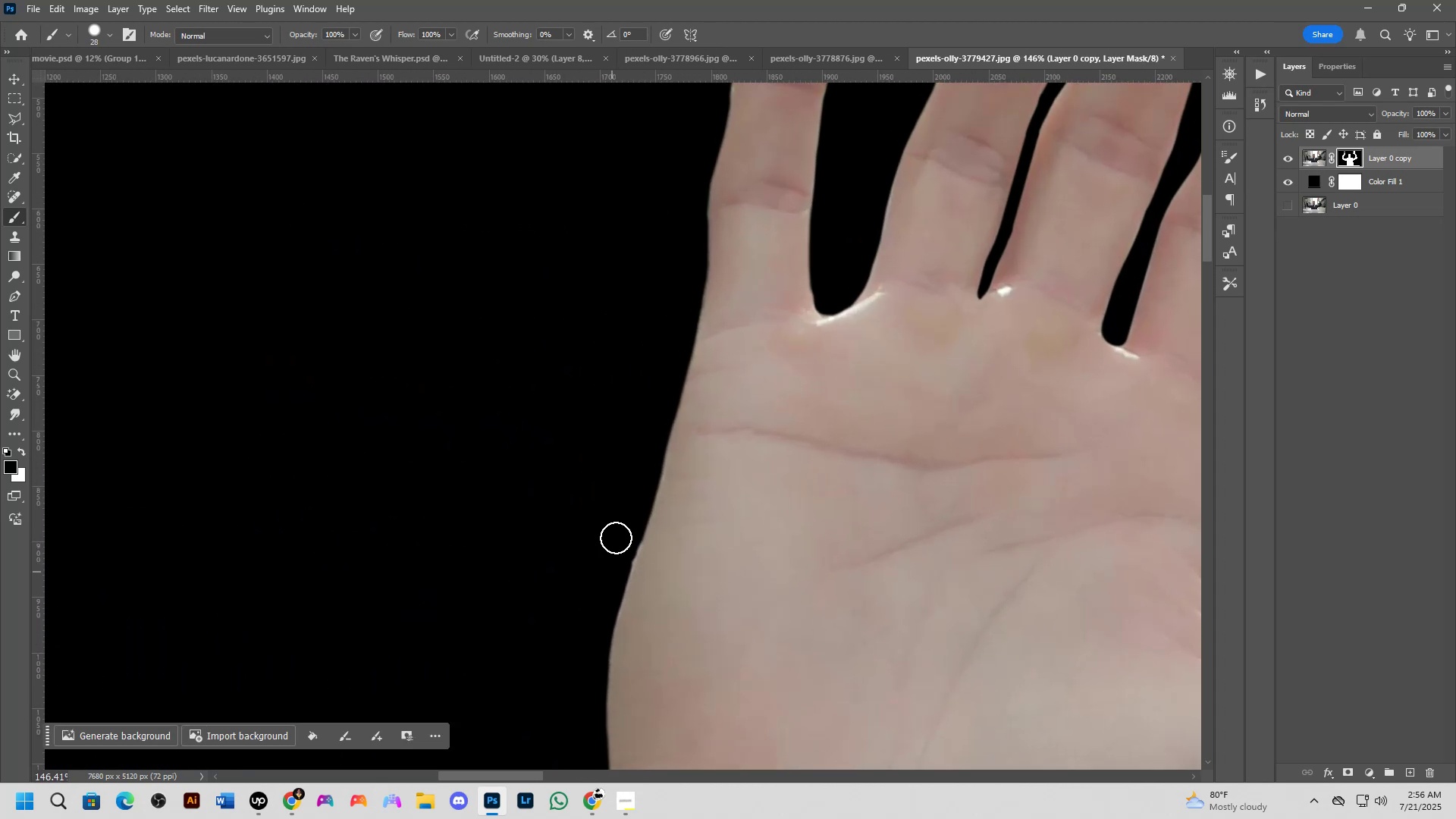 
scroll: coordinate [620, 510], scroll_direction: down, amount: 4.0
 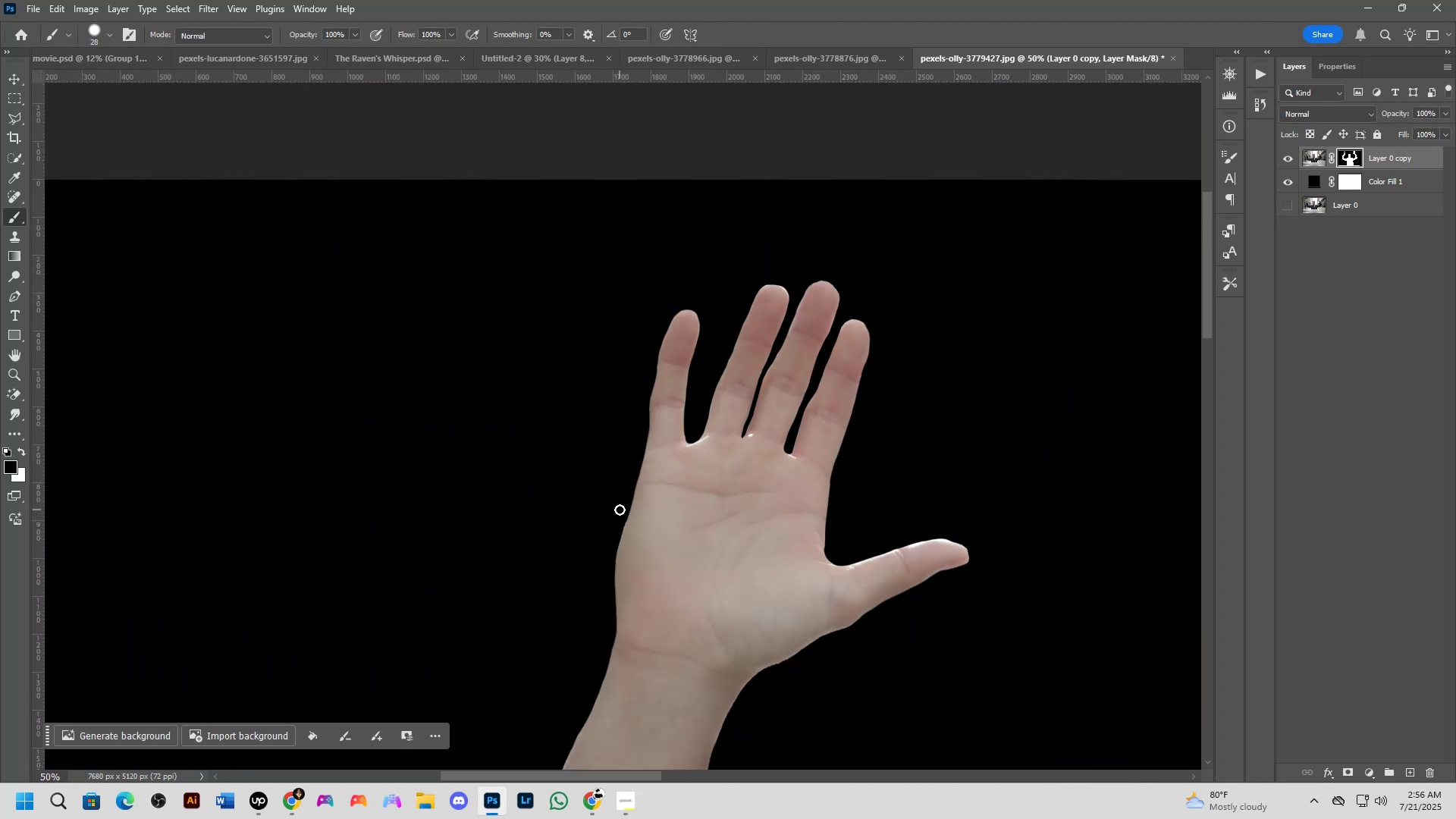 
key(Shift+ShiftLeft)
 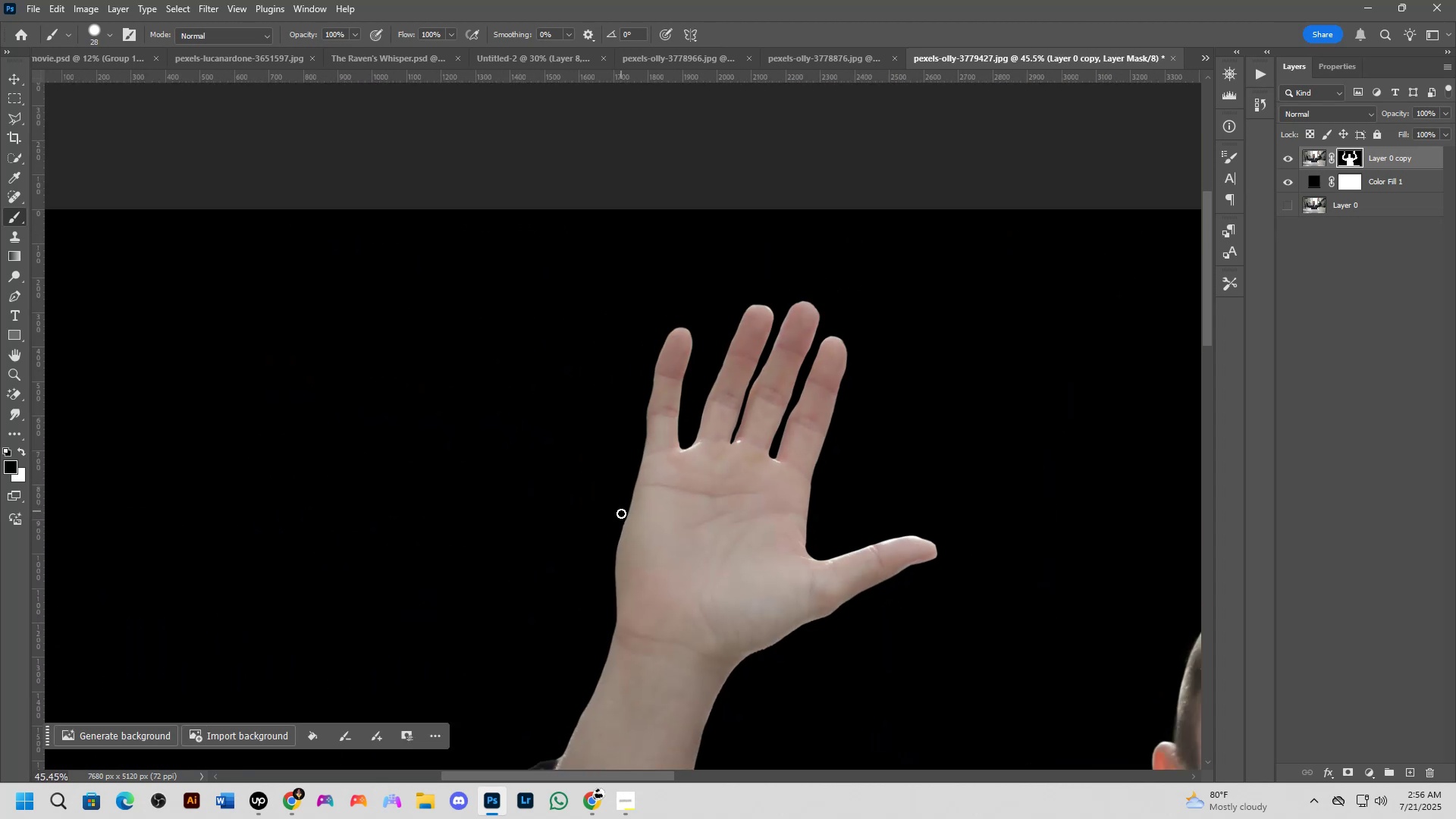 
key(Shift+ShiftLeft)
 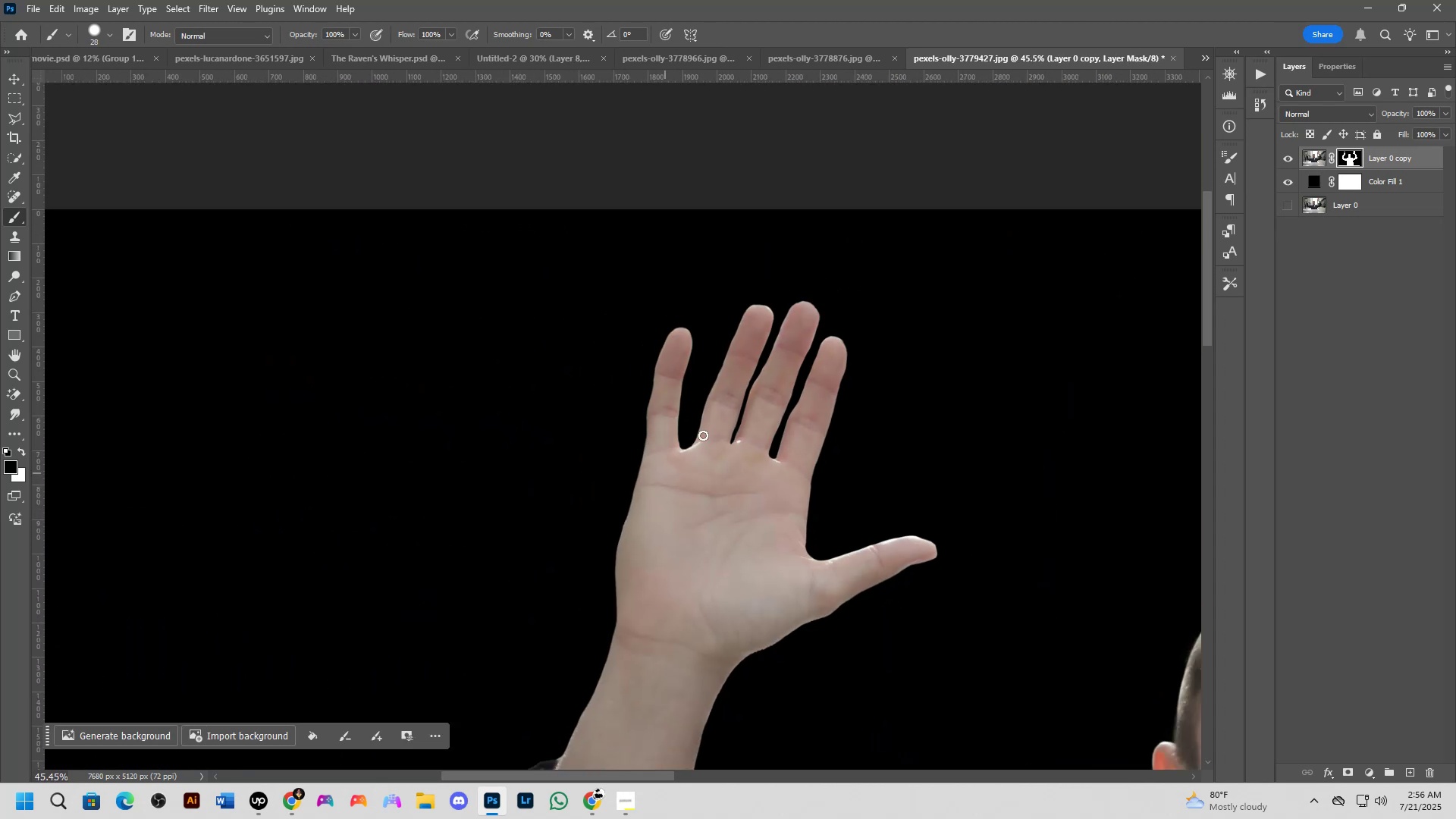 
hold_key(key=Space, duration=0.49)
 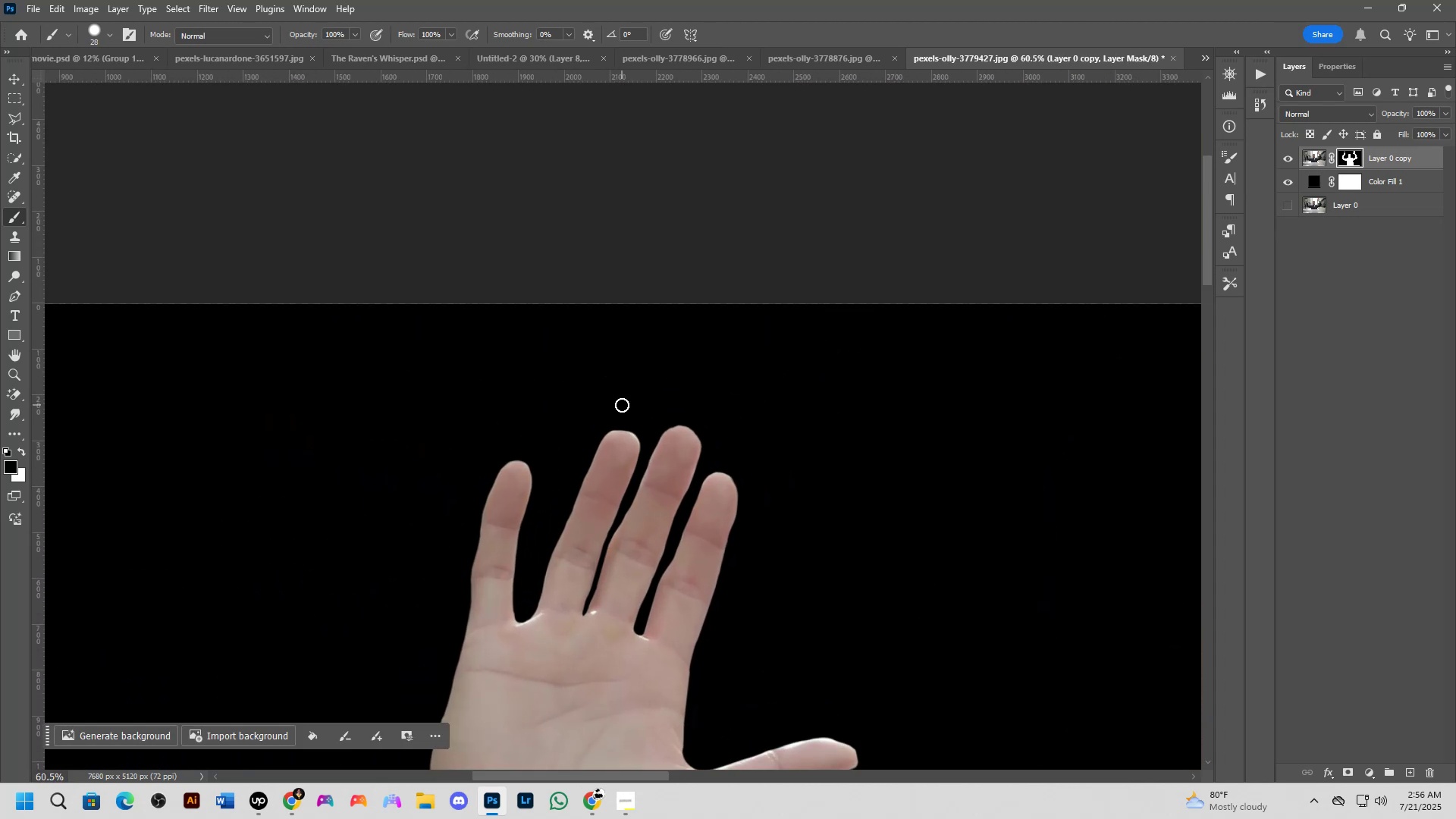 
left_click_drag(start_coordinate=[788, 380], to_coordinate=[650, 500])
 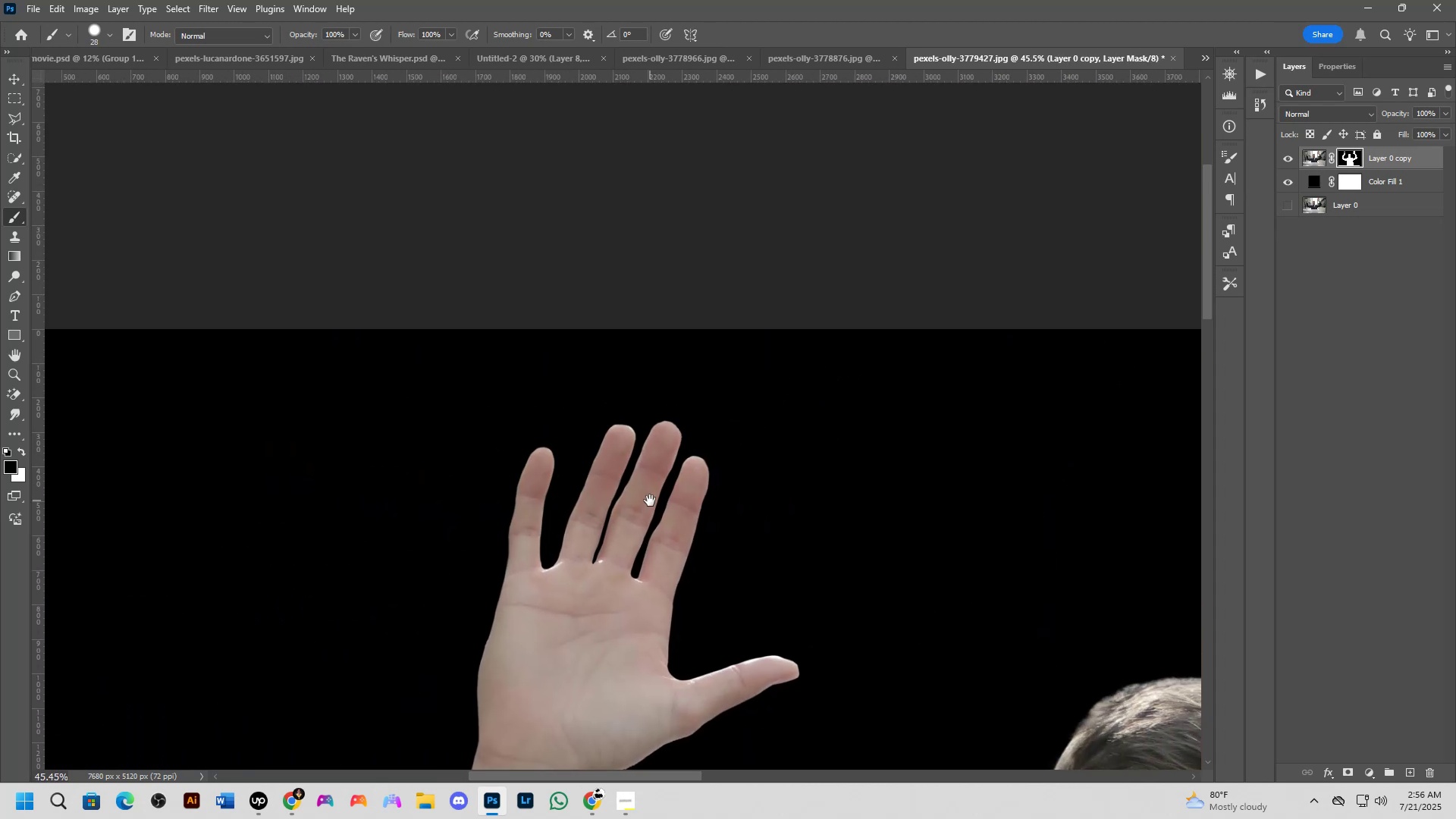 
key(Shift+ShiftLeft)
 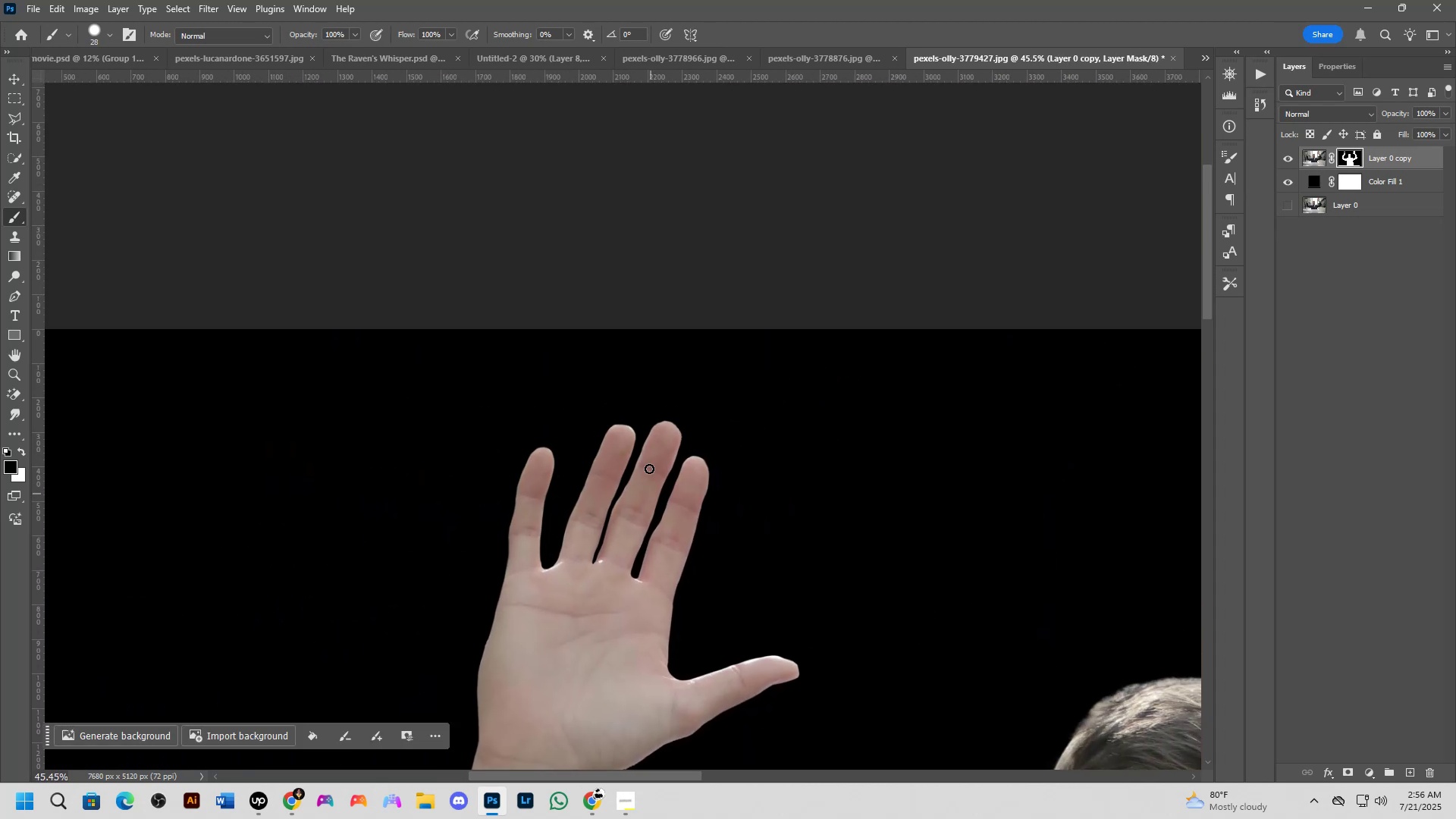 
scroll: coordinate [806, 413], scroll_direction: up, amount: 13.0
 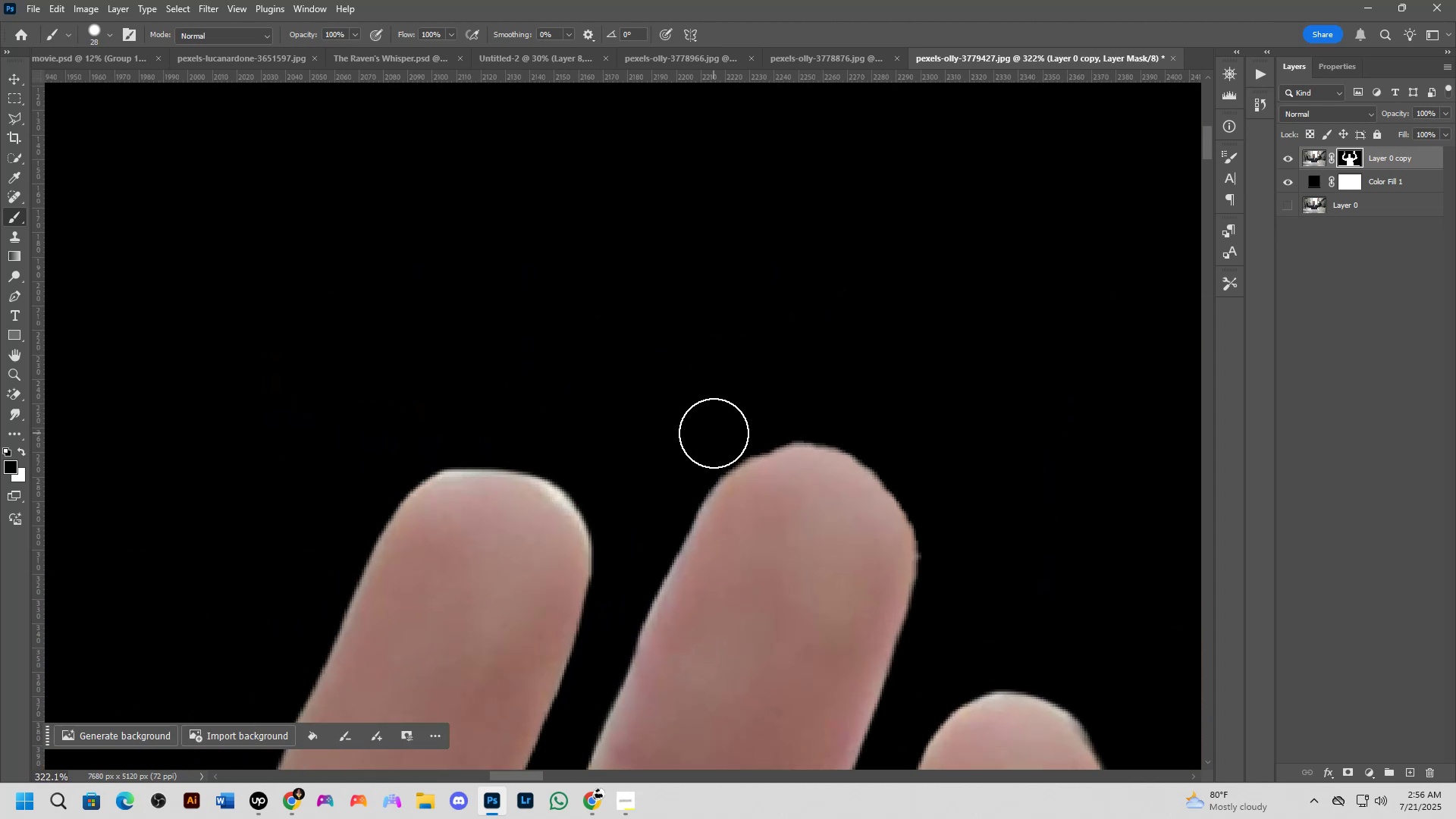 
key(Shift+ShiftLeft)
 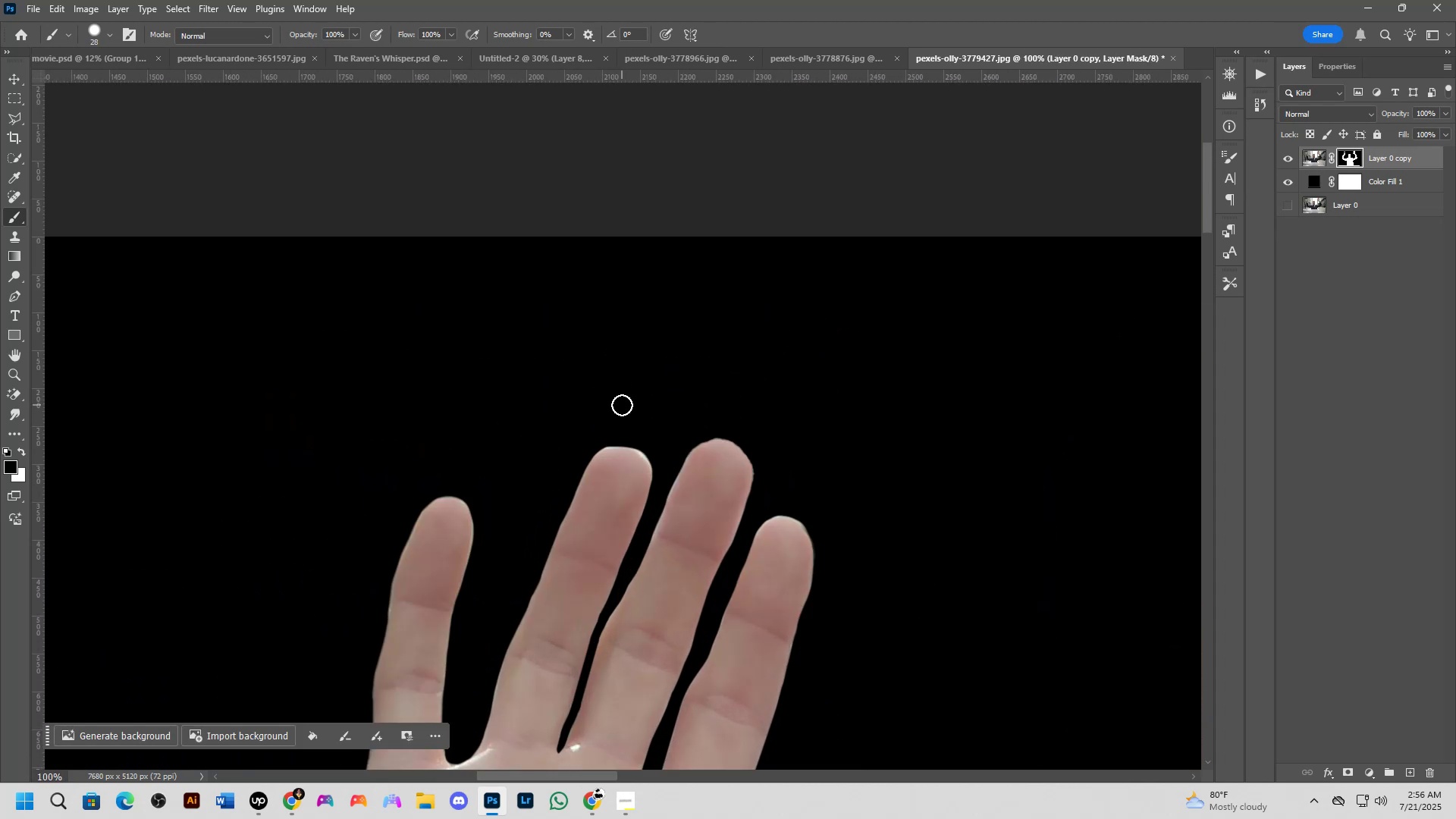 
key(Shift+ShiftLeft)
 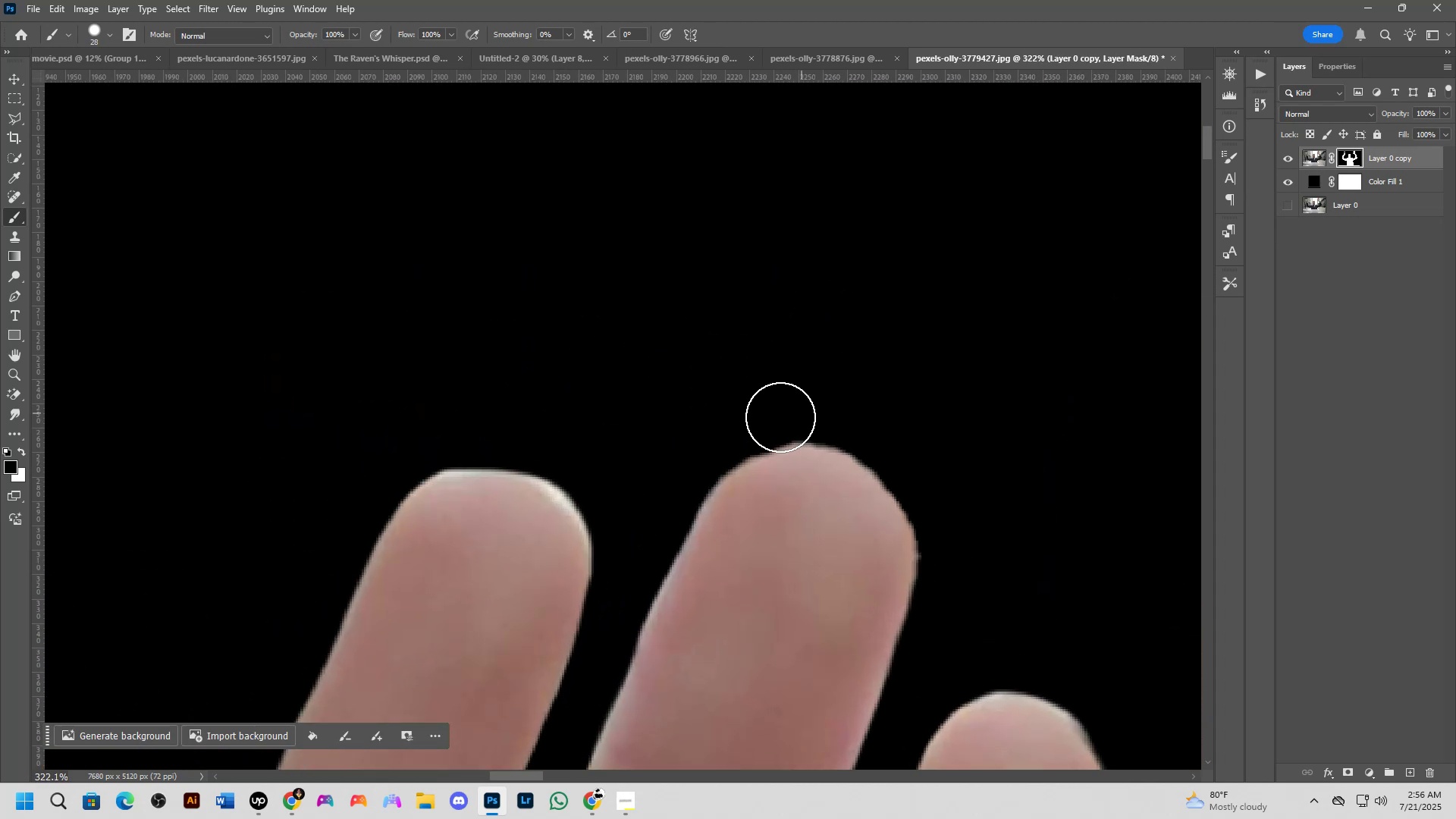 
left_click_drag(start_coordinate=[718, 431], to_coordinate=[896, 418])
 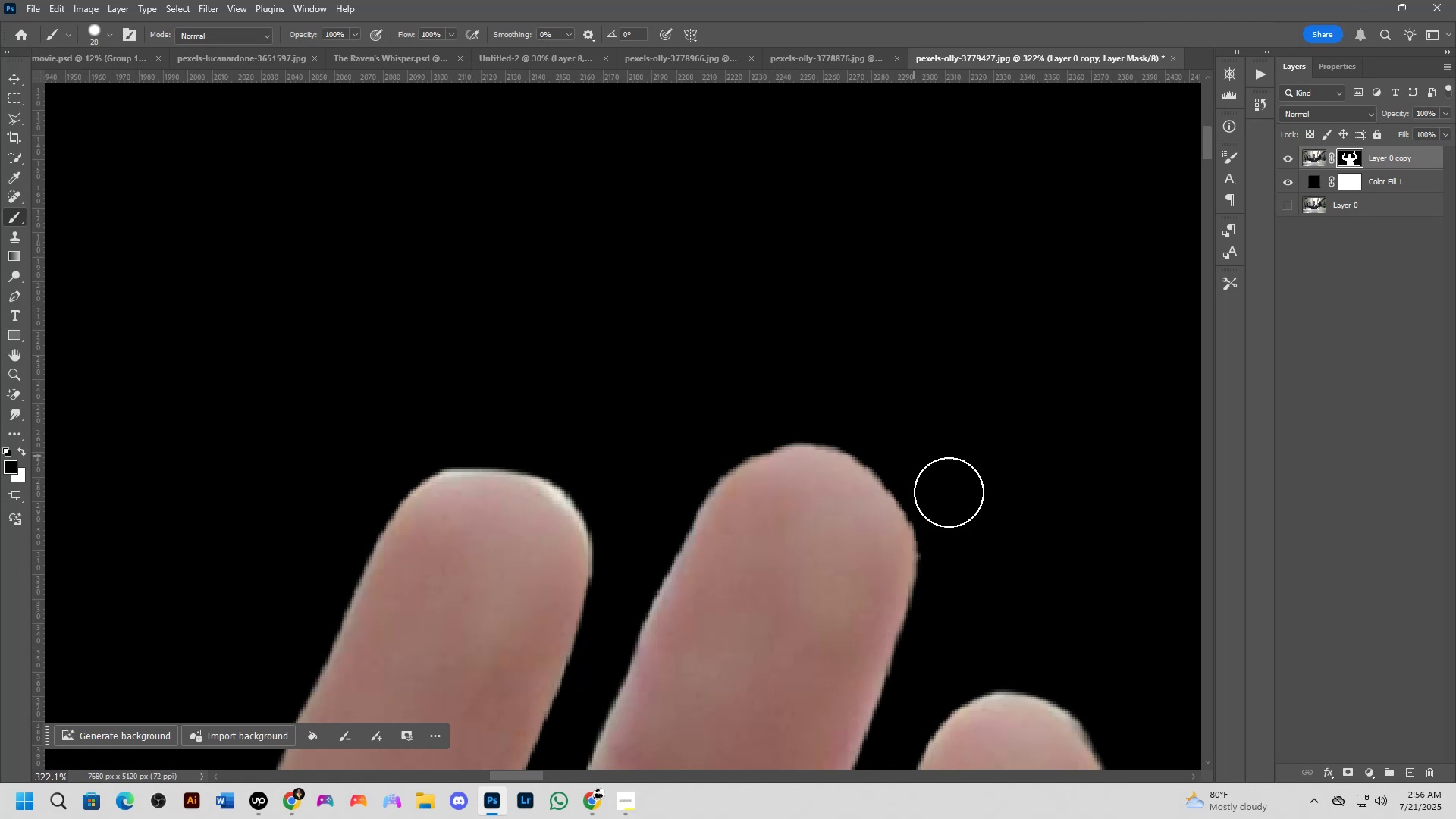 
left_click_drag(start_coordinate=[957, 513], to_coordinate=[659, 485])
 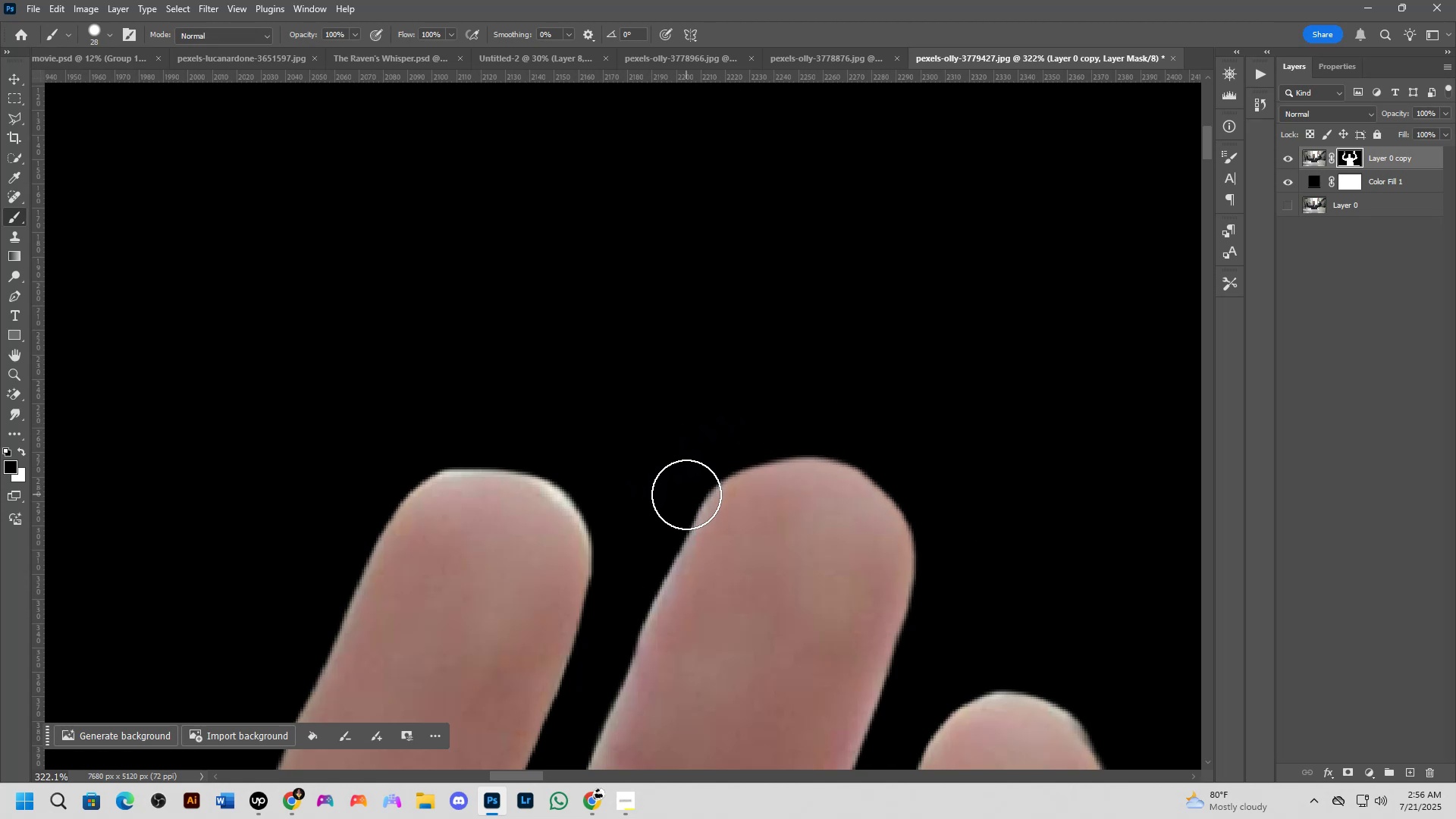 
wait(6.05)
 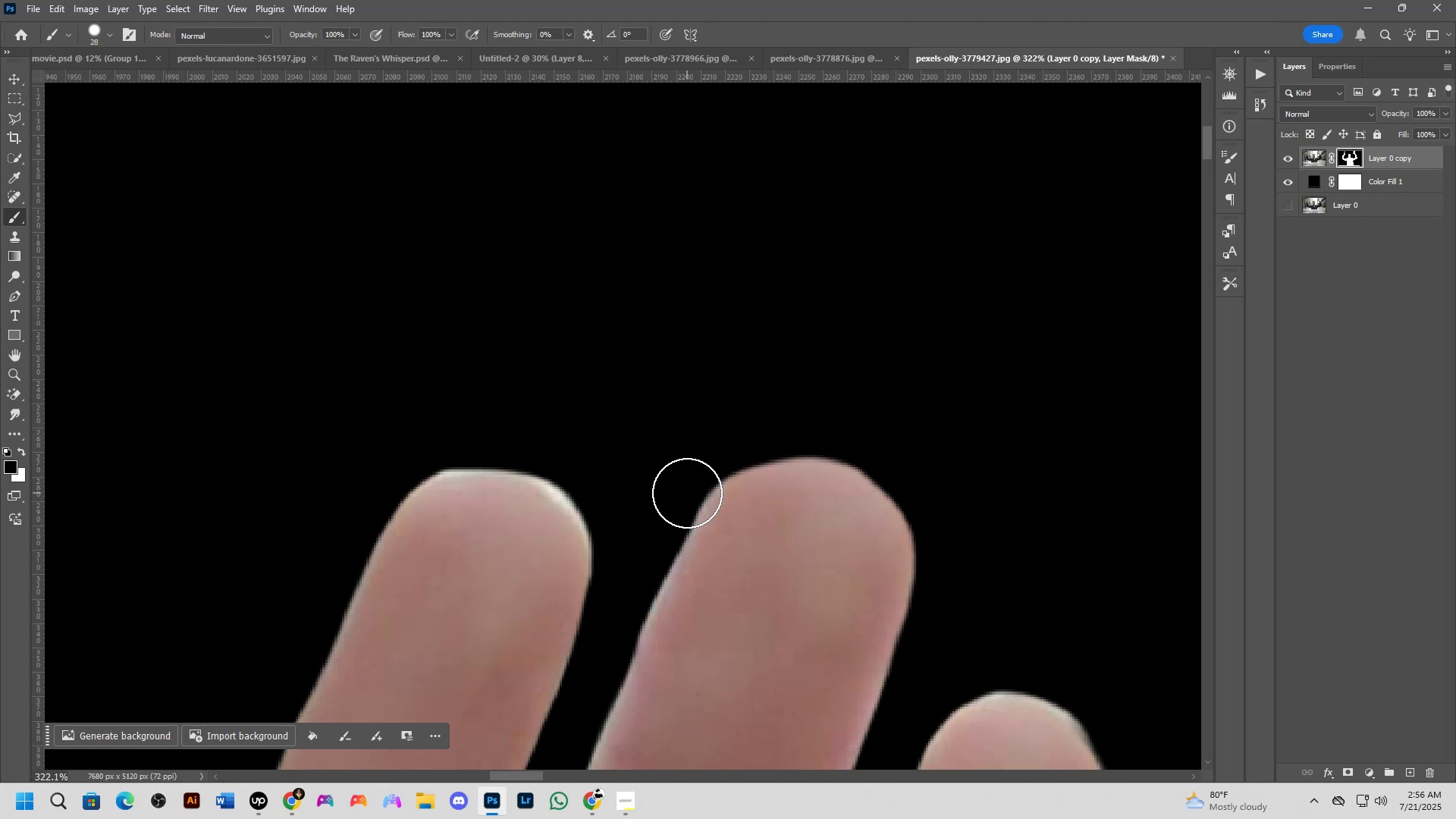 
scroll: coordinate [638, 460], scroll_direction: down, amount: 12.0
 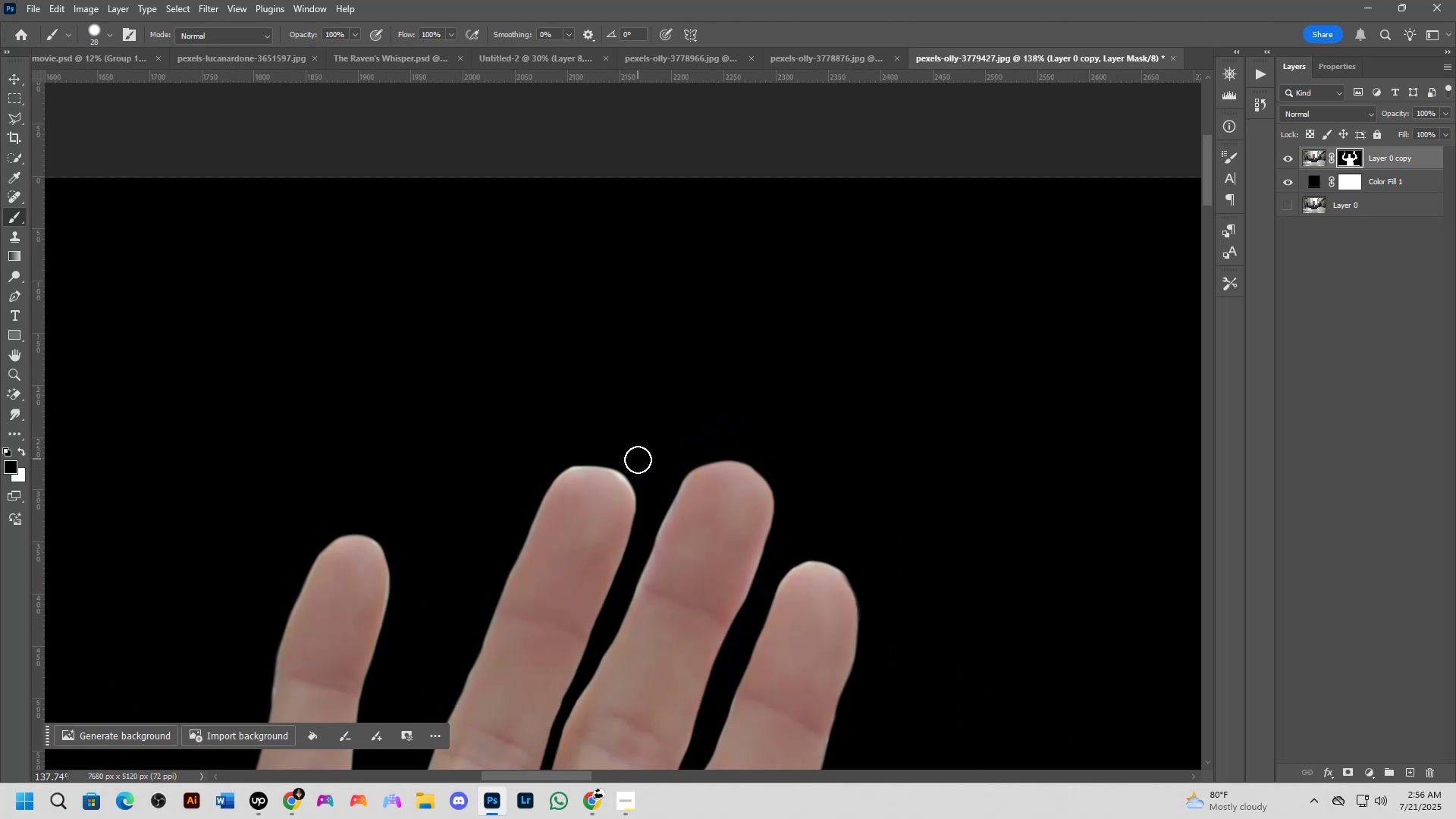 
hold_key(key=Space, duration=0.54)
 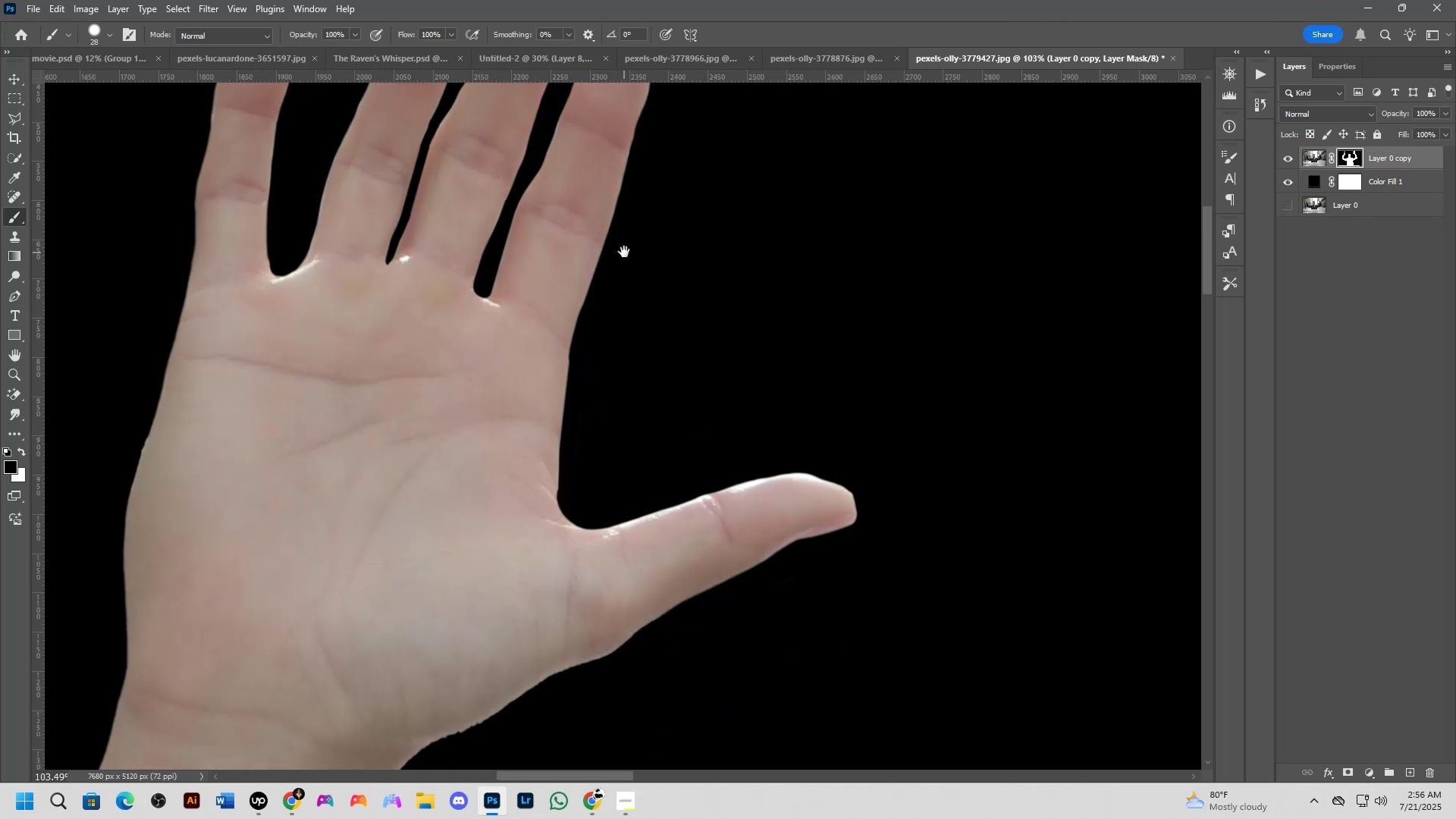 
left_click_drag(start_coordinate=[681, 552], to_coordinate=[529, 239])
 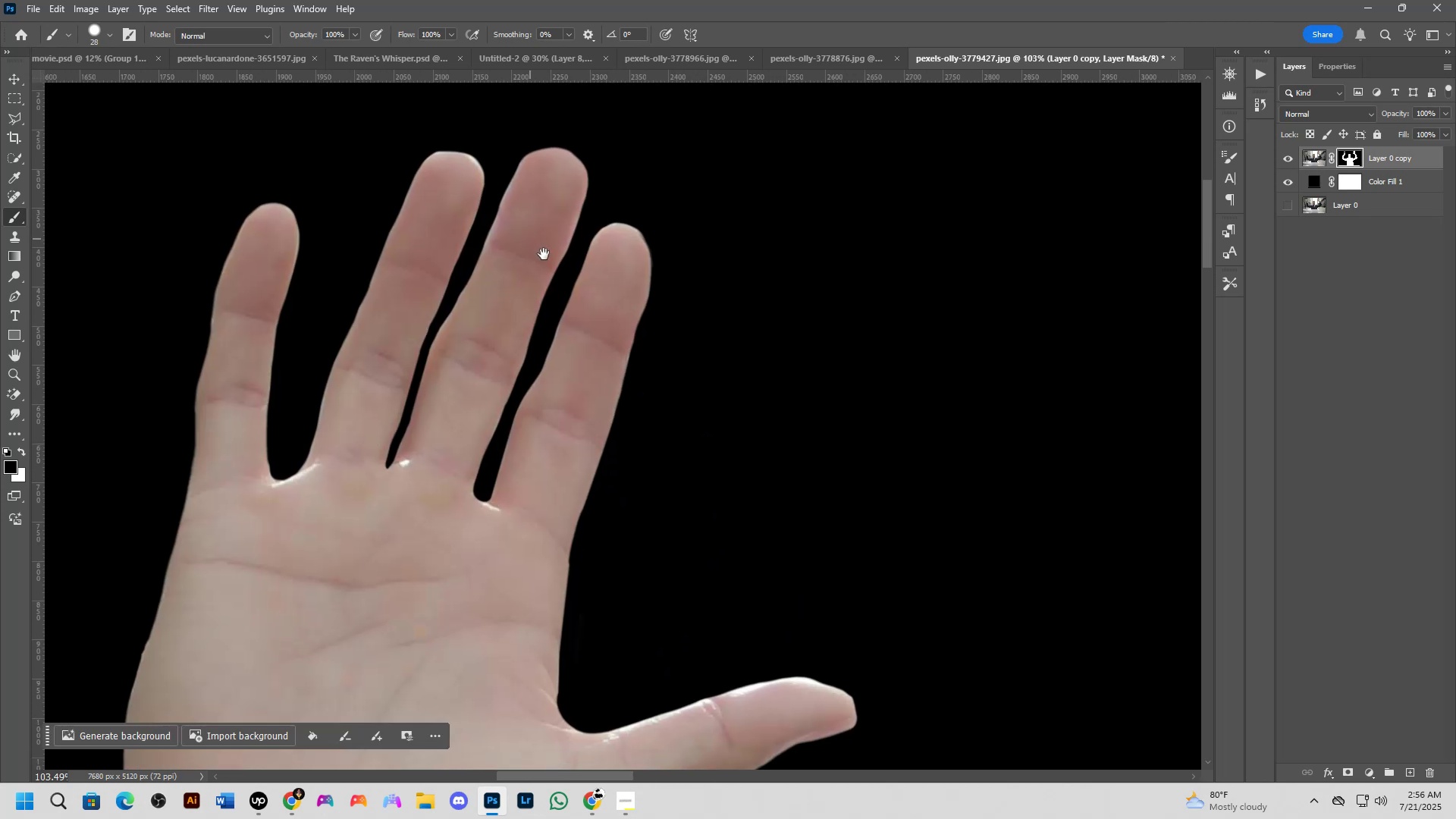 
hold_key(key=Space, duration=0.49)
 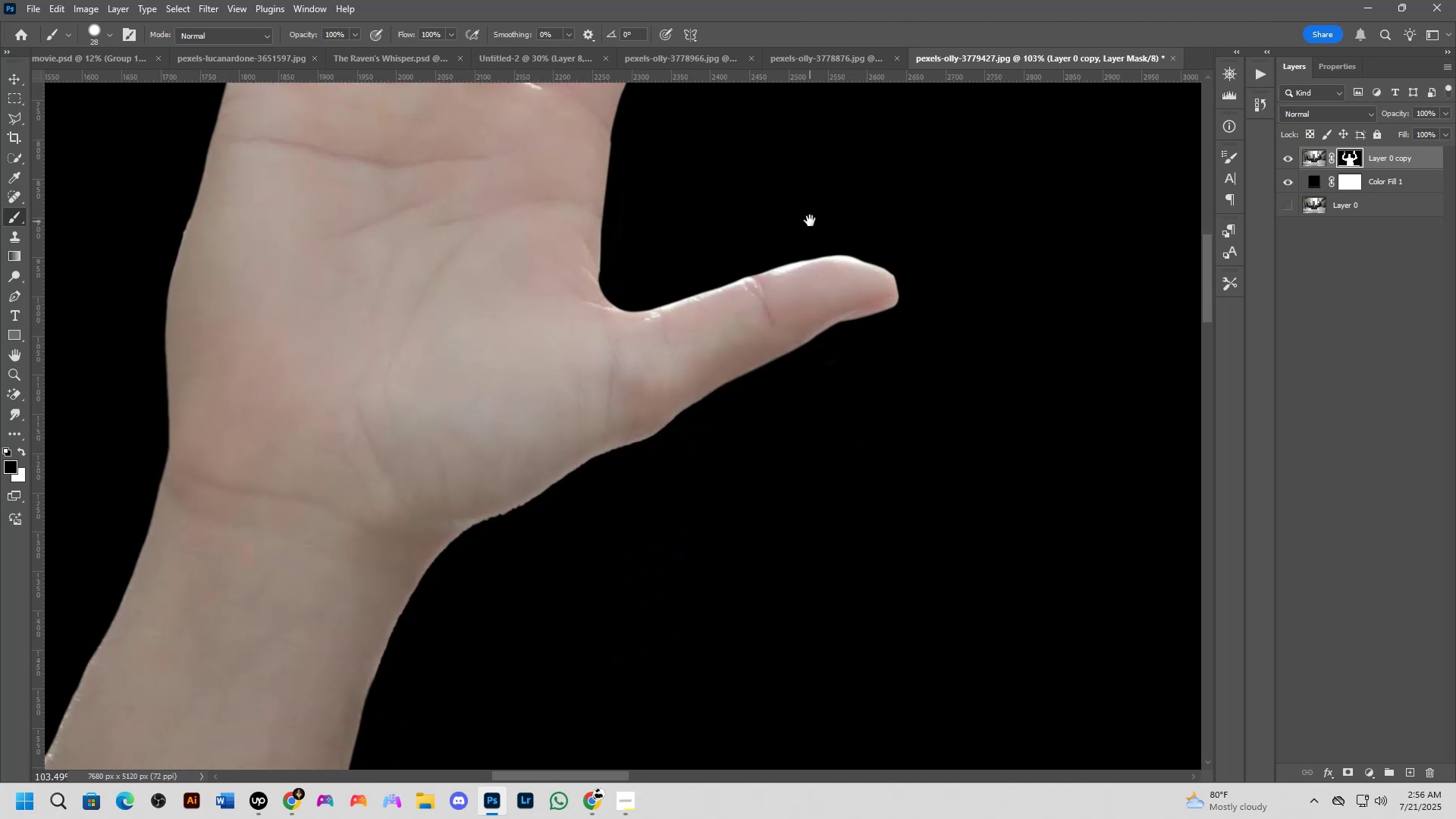 
left_click_drag(start_coordinate=[622, 486], to_coordinate=[626, 253])
 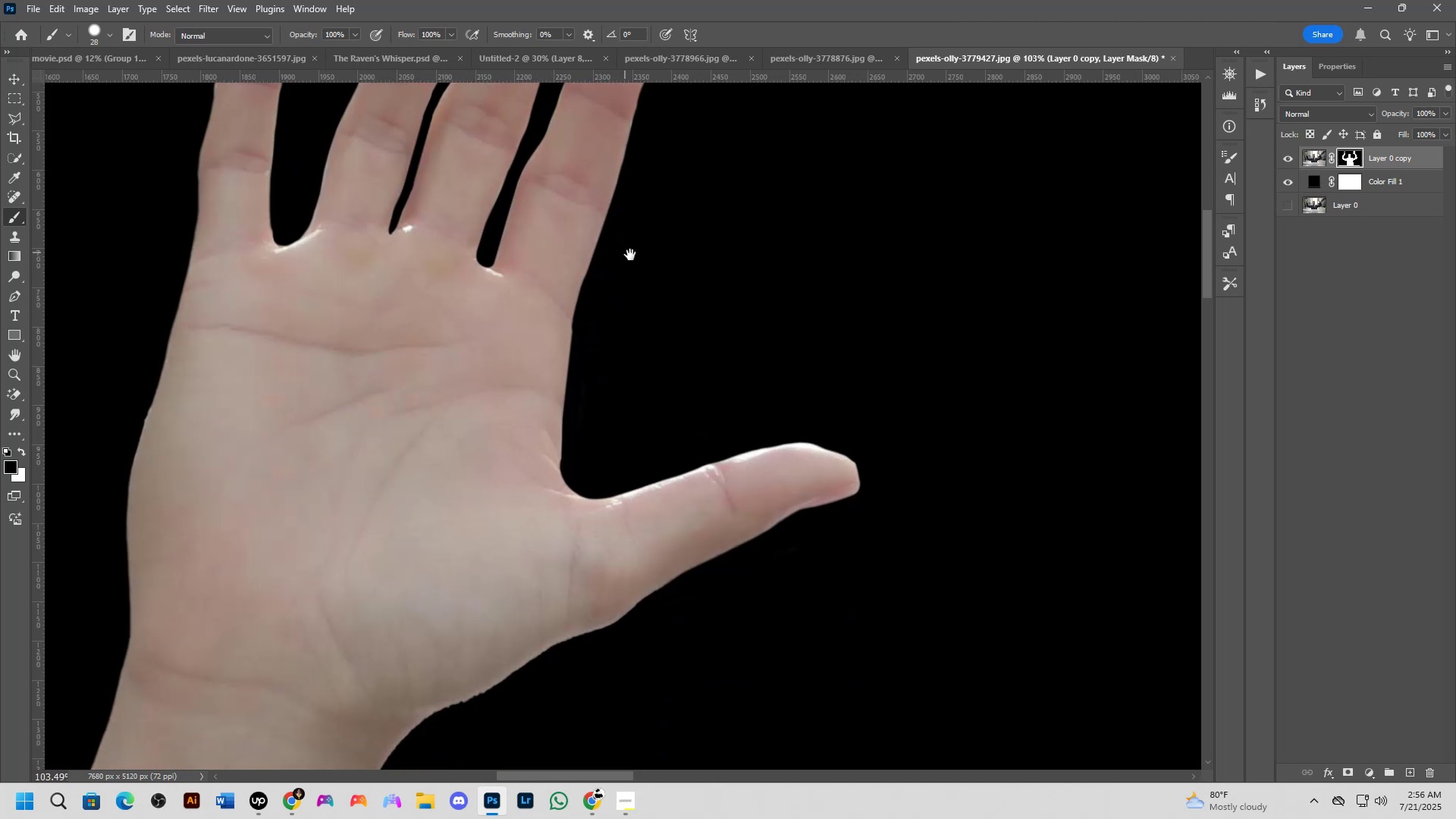 
hold_key(key=Space, duration=0.47)
 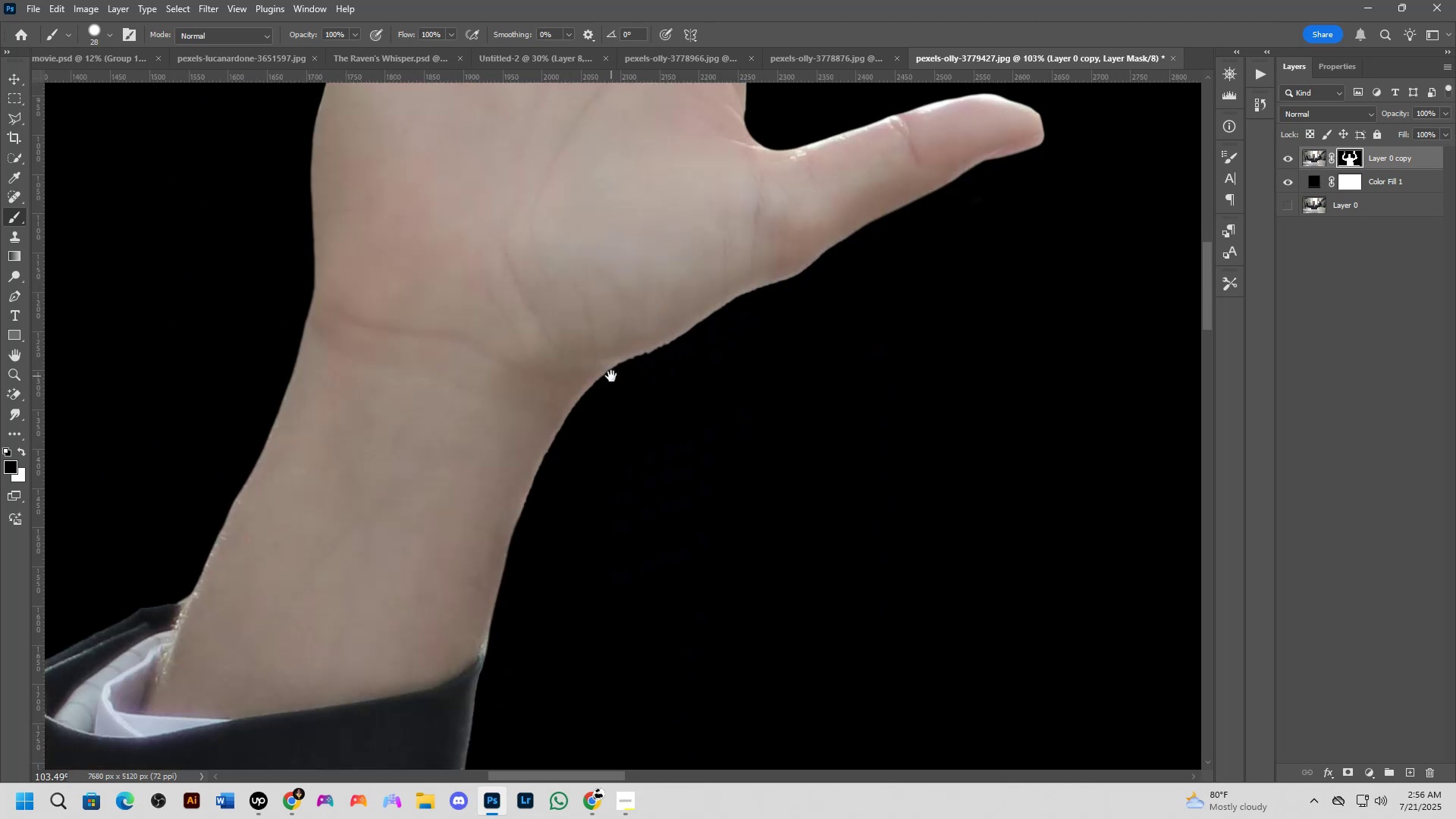 
left_click_drag(start_coordinate=[769, 428], to_coordinate=[811, 222])
 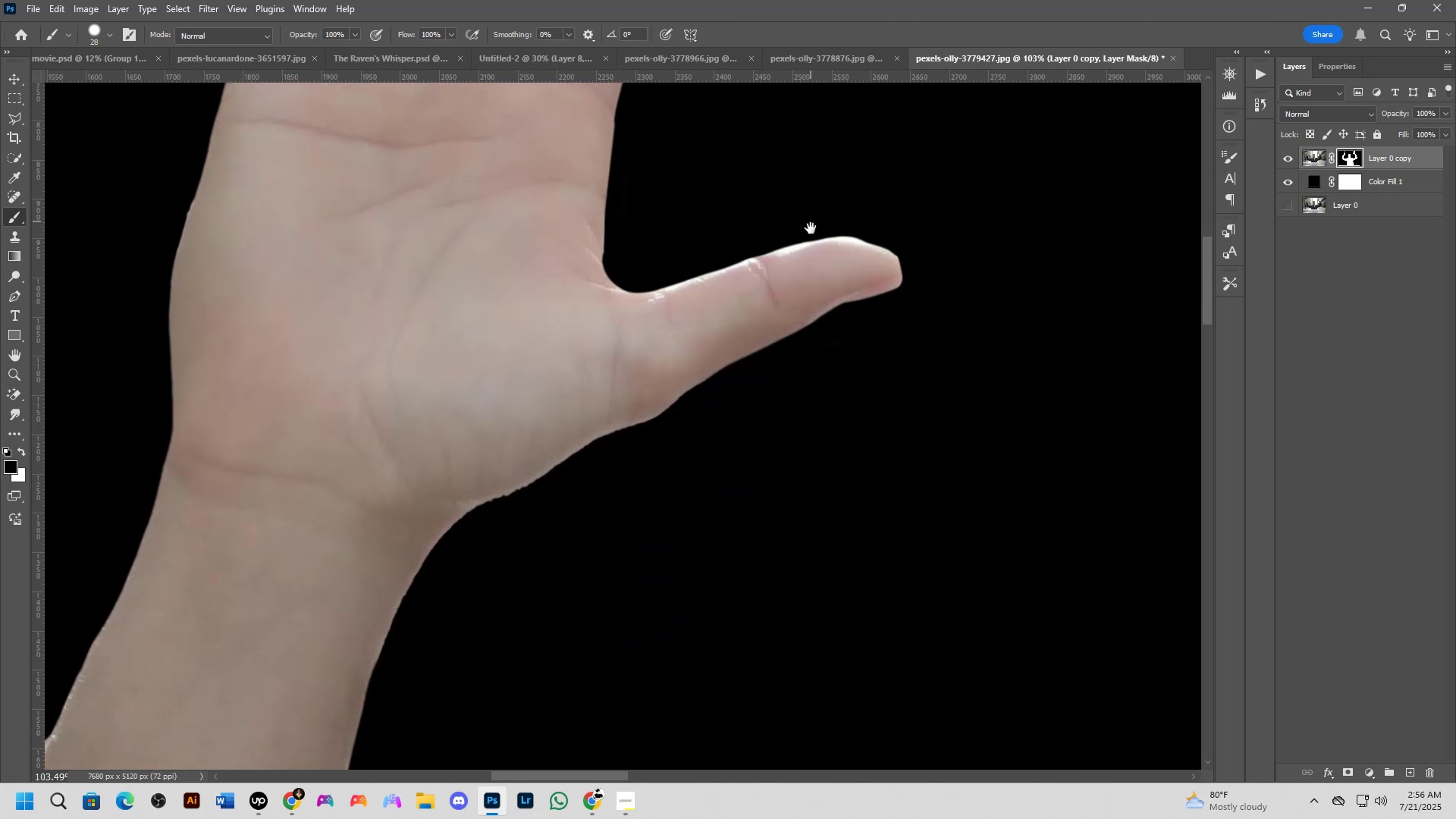 
hold_key(key=Space, duration=0.54)
 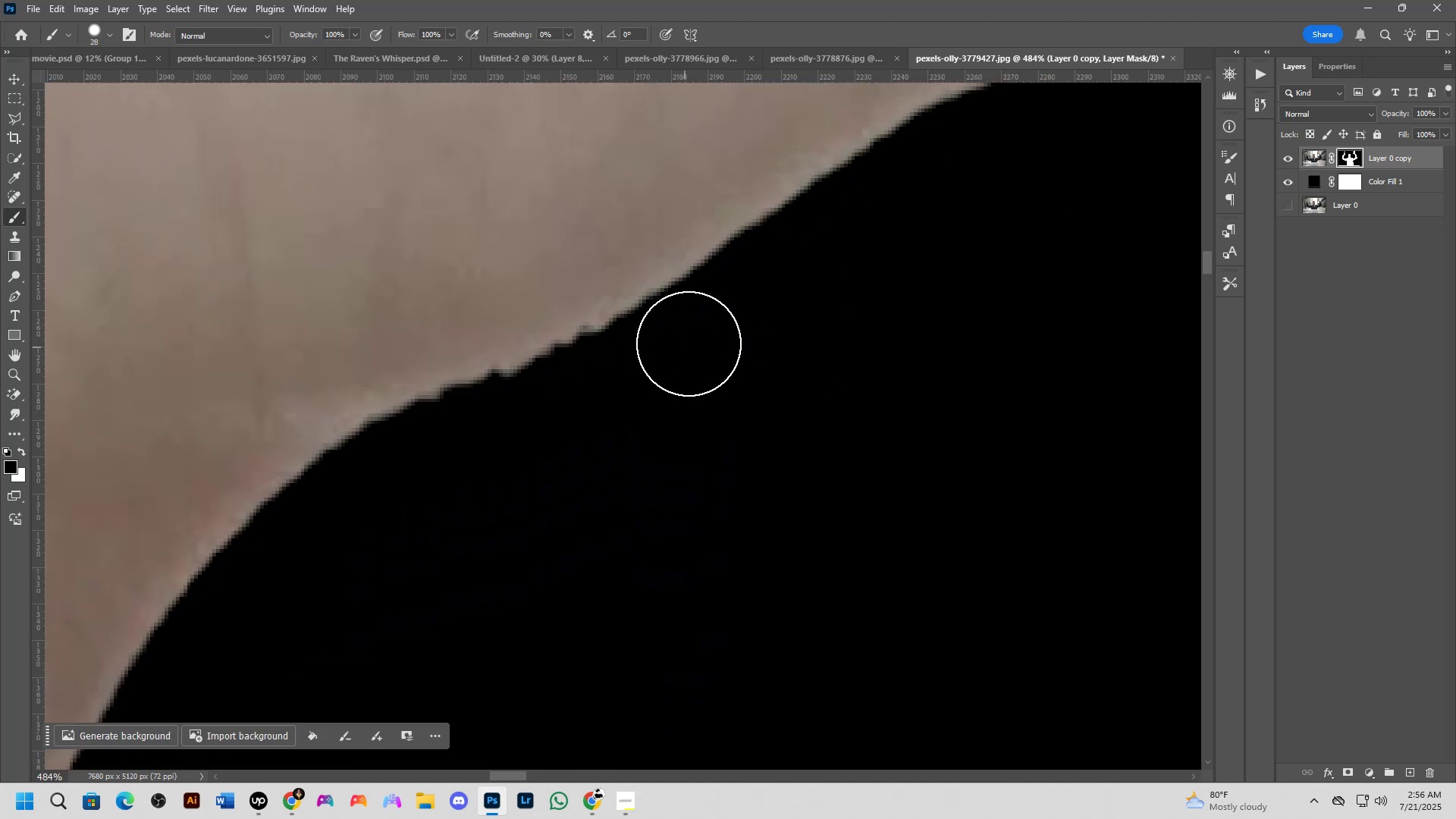 
left_click_drag(start_coordinate=[469, 521], to_coordinate=[611, 377])
 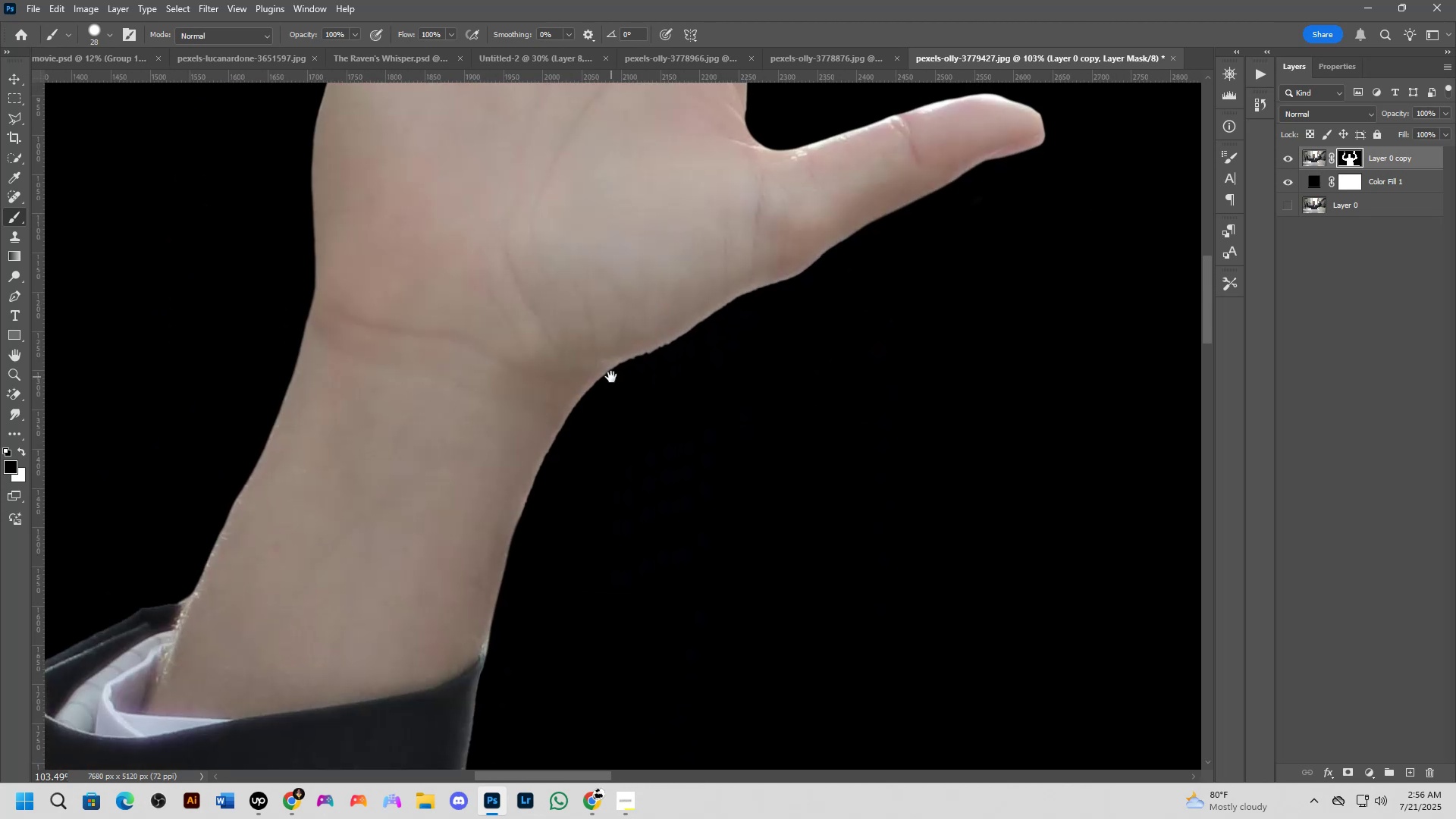 
key(Shift+ShiftLeft)
 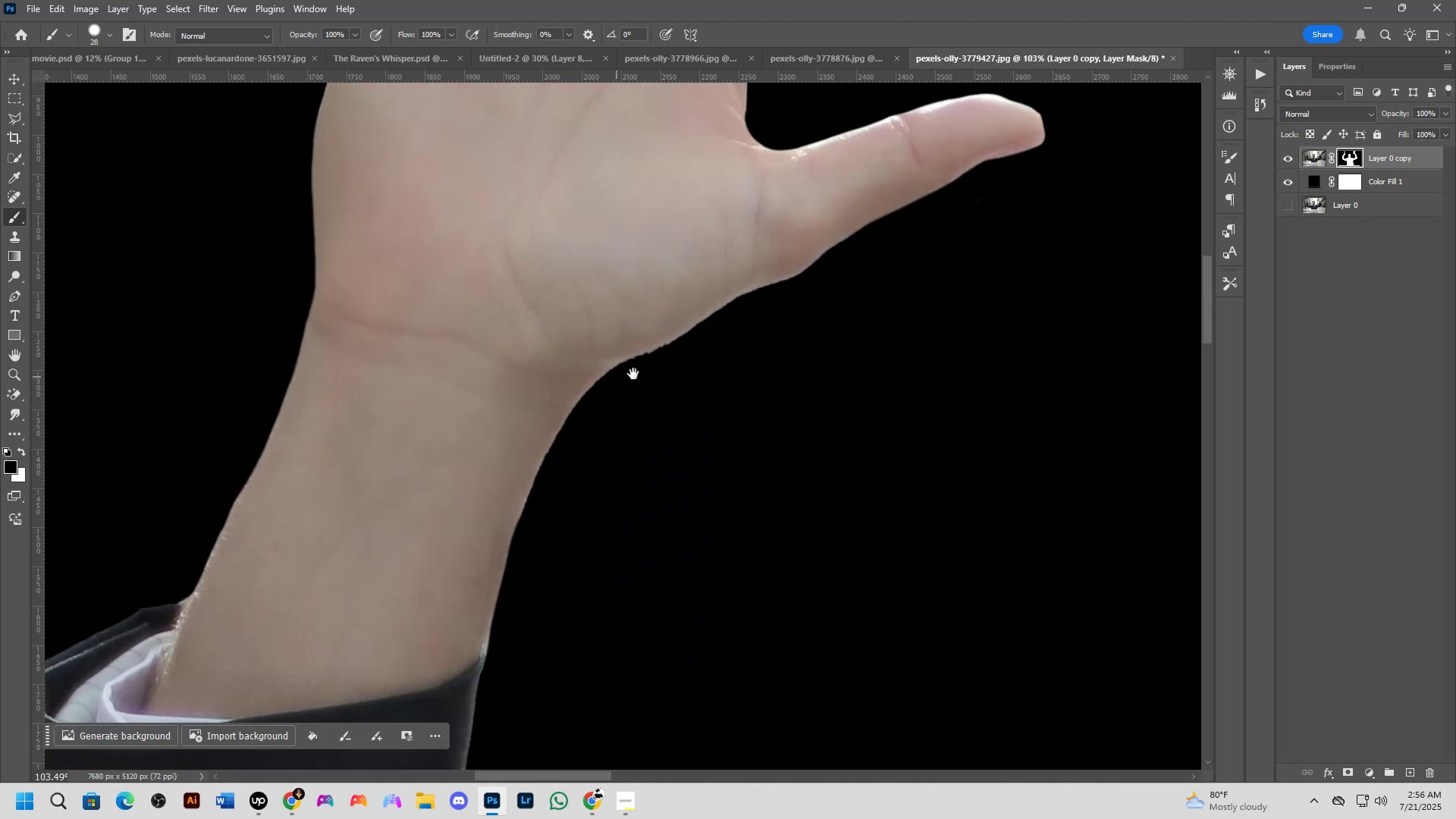 
scroll: coordinate [685, 347], scroll_direction: up, amount: 5.0
 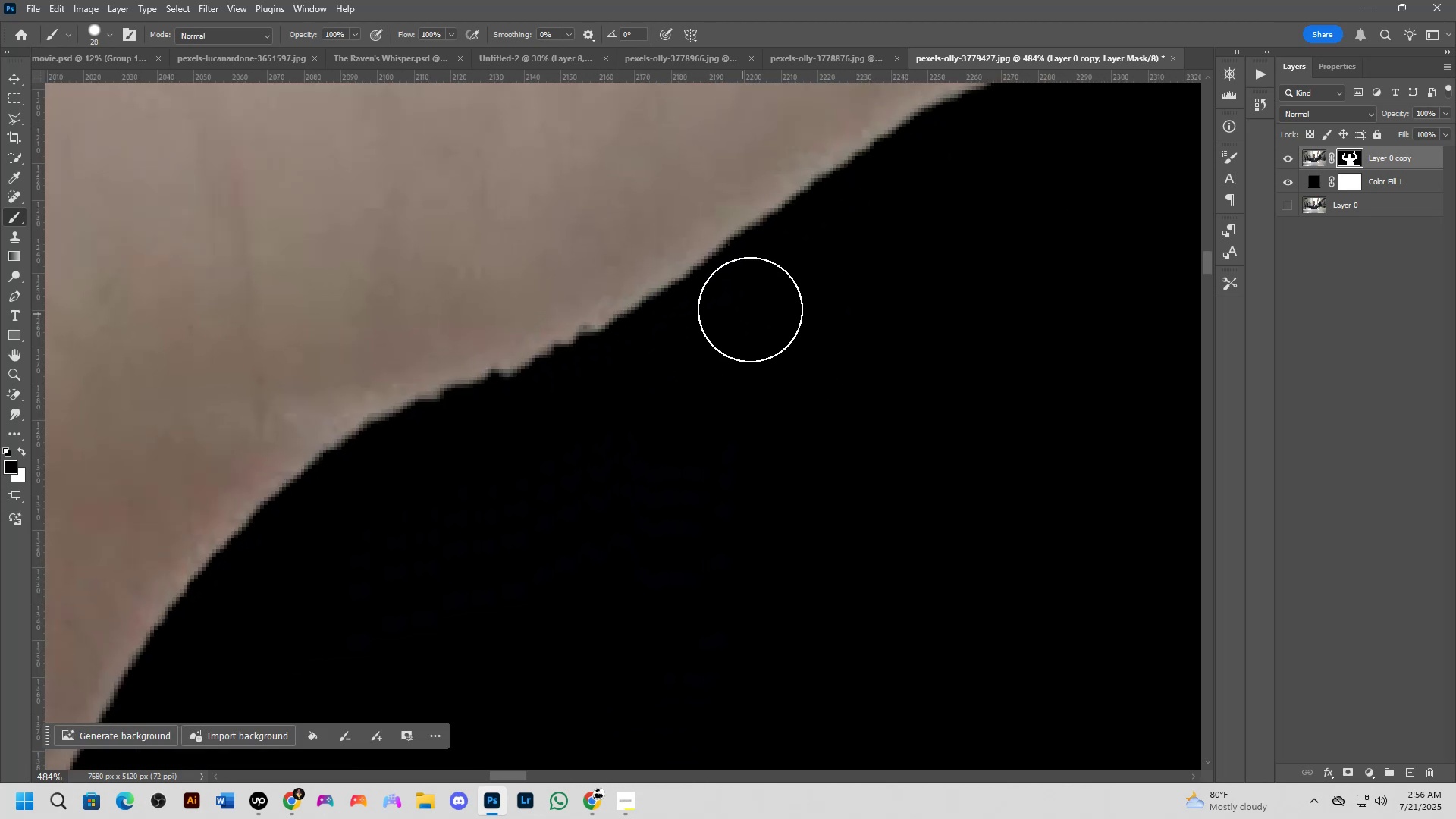 
left_click_drag(start_coordinate=[745, 311], to_coordinate=[304, 523])
 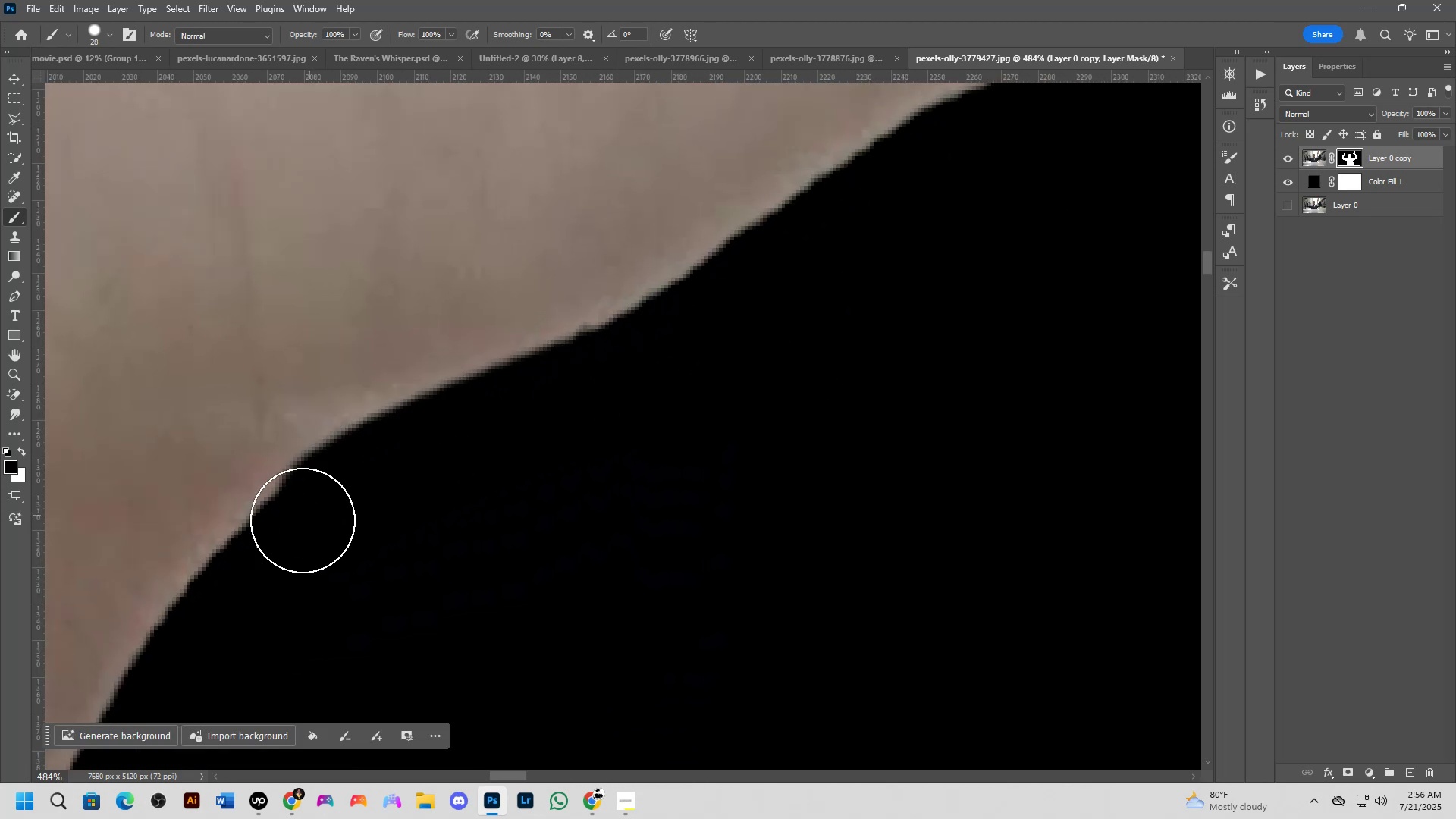 
key(Shift+ShiftLeft)
 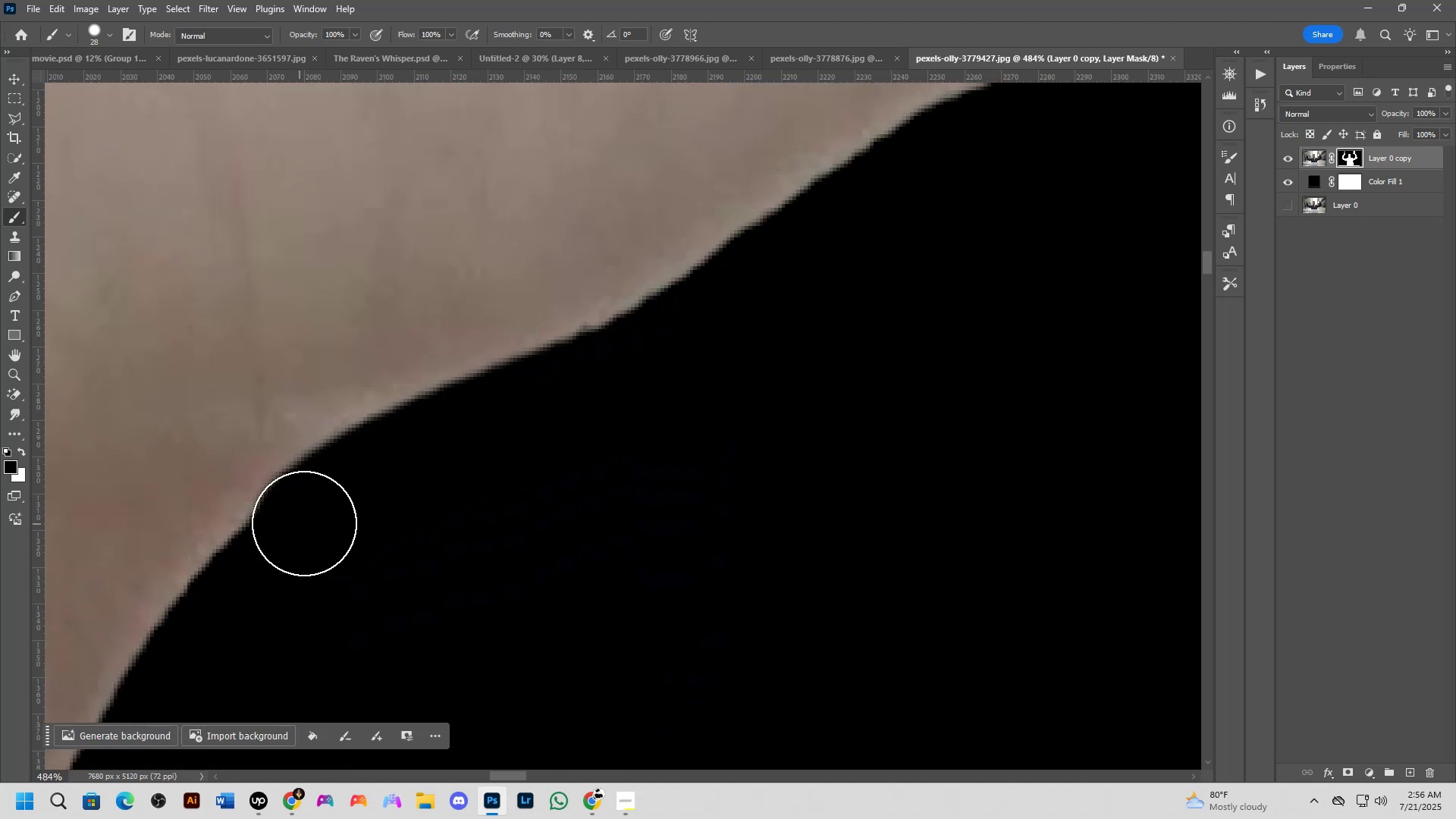 
scroll: coordinate [445, 464], scroll_direction: down, amount: 3.0
 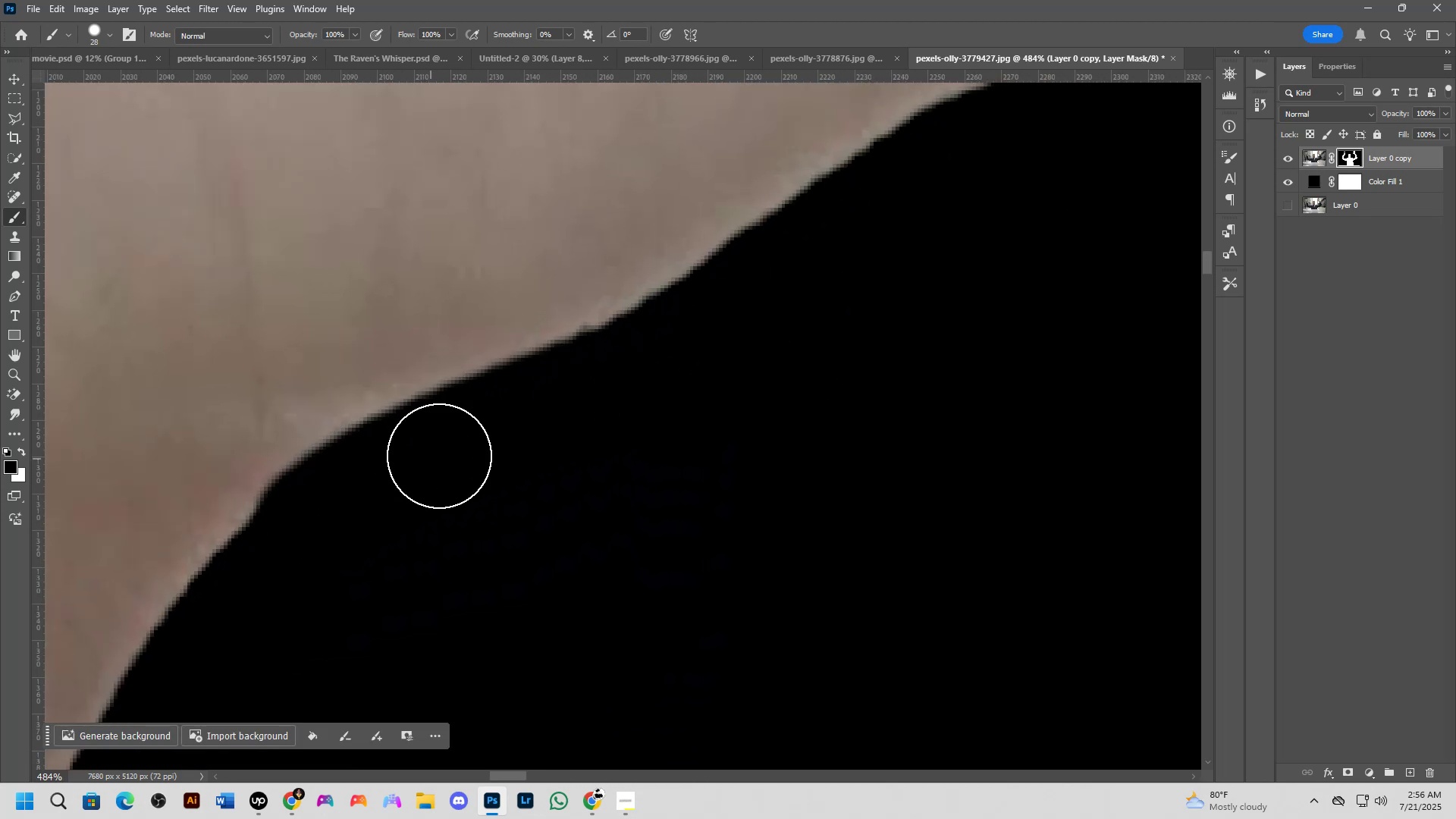 
hold_key(key=Space, duration=0.6)
 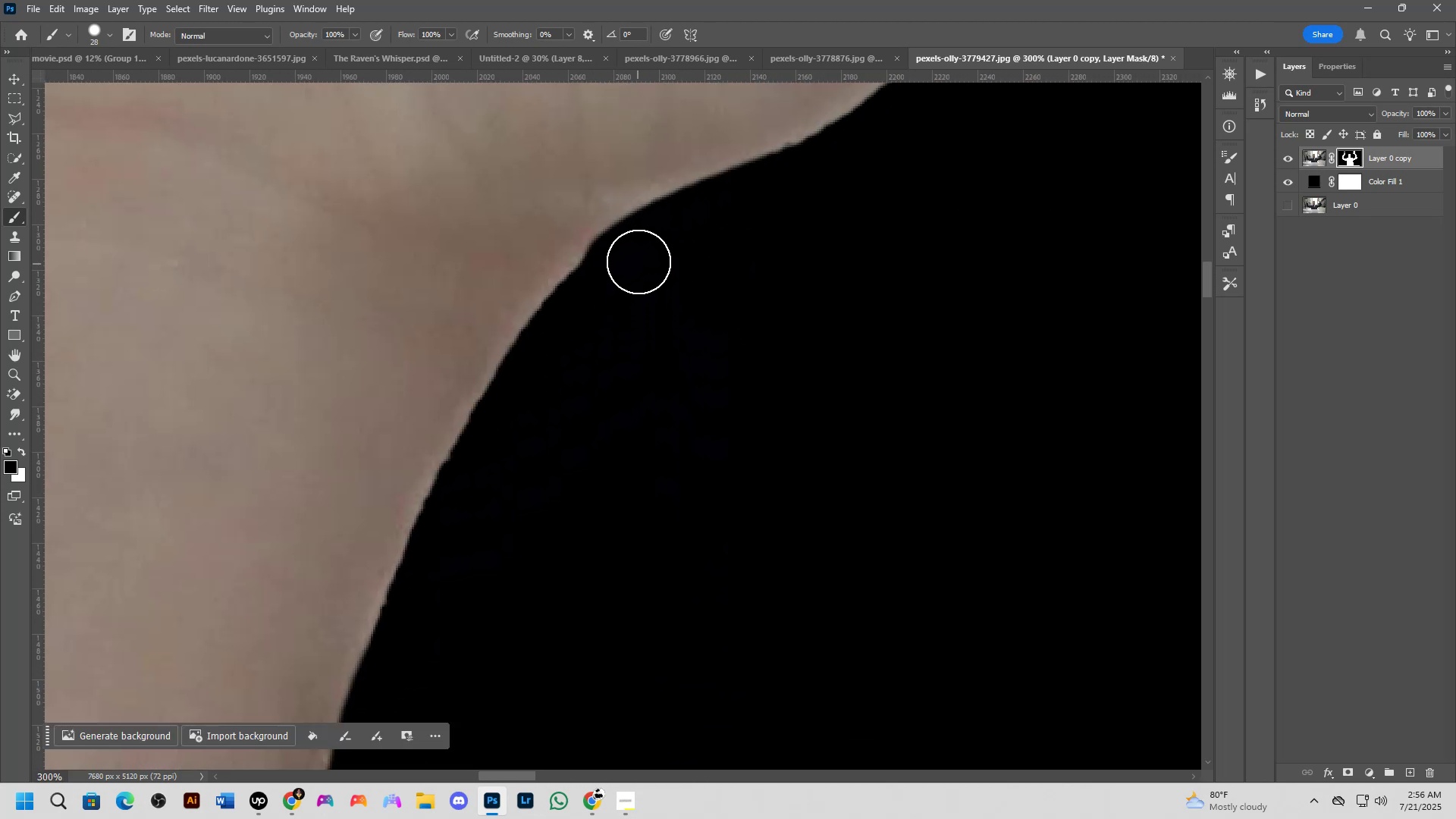 
left_click_drag(start_coordinate=[409, 564], to_coordinate=[666, 330])
 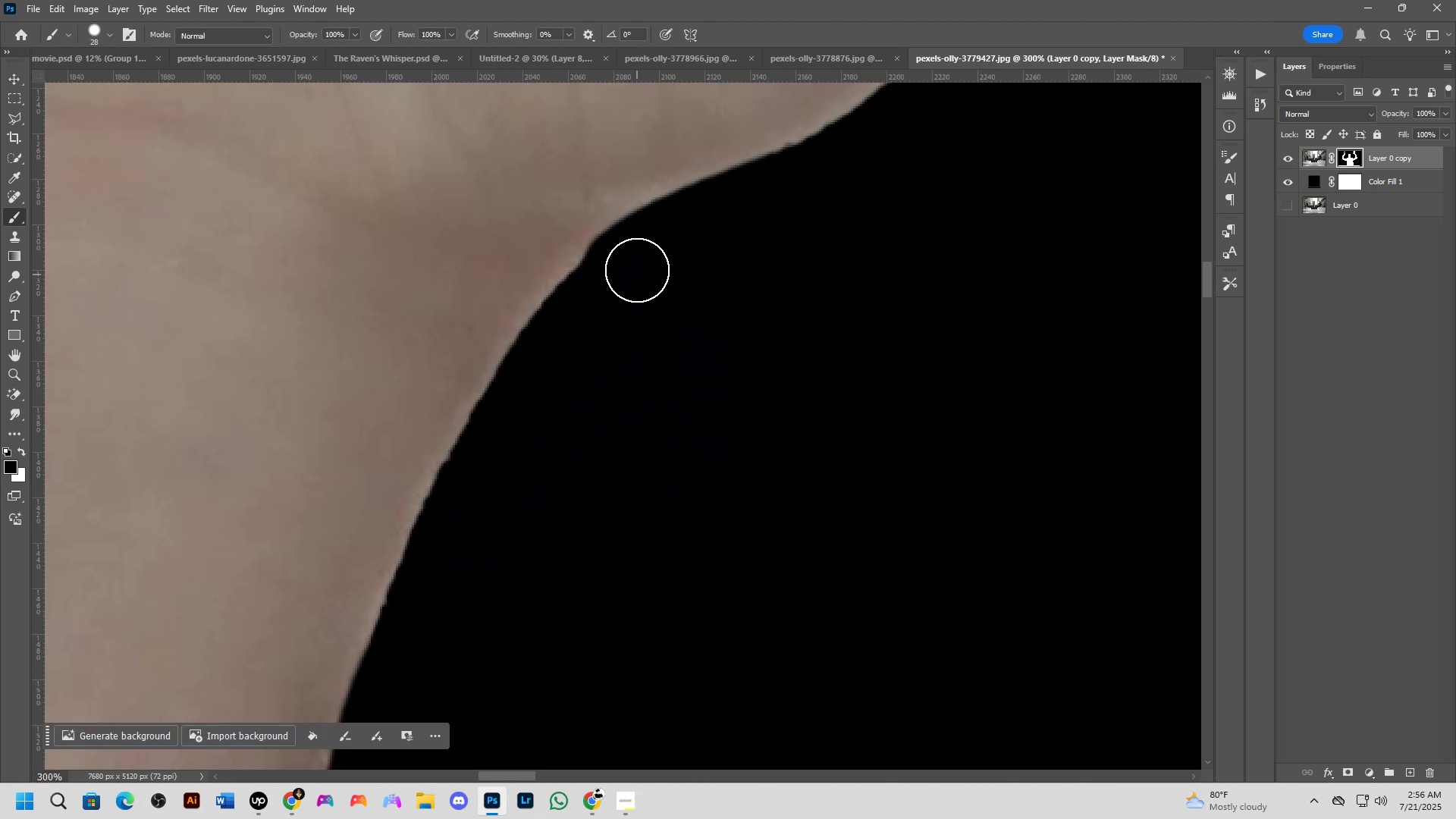 
left_click_drag(start_coordinate=[635, 259], to_coordinate=[416, 632])
 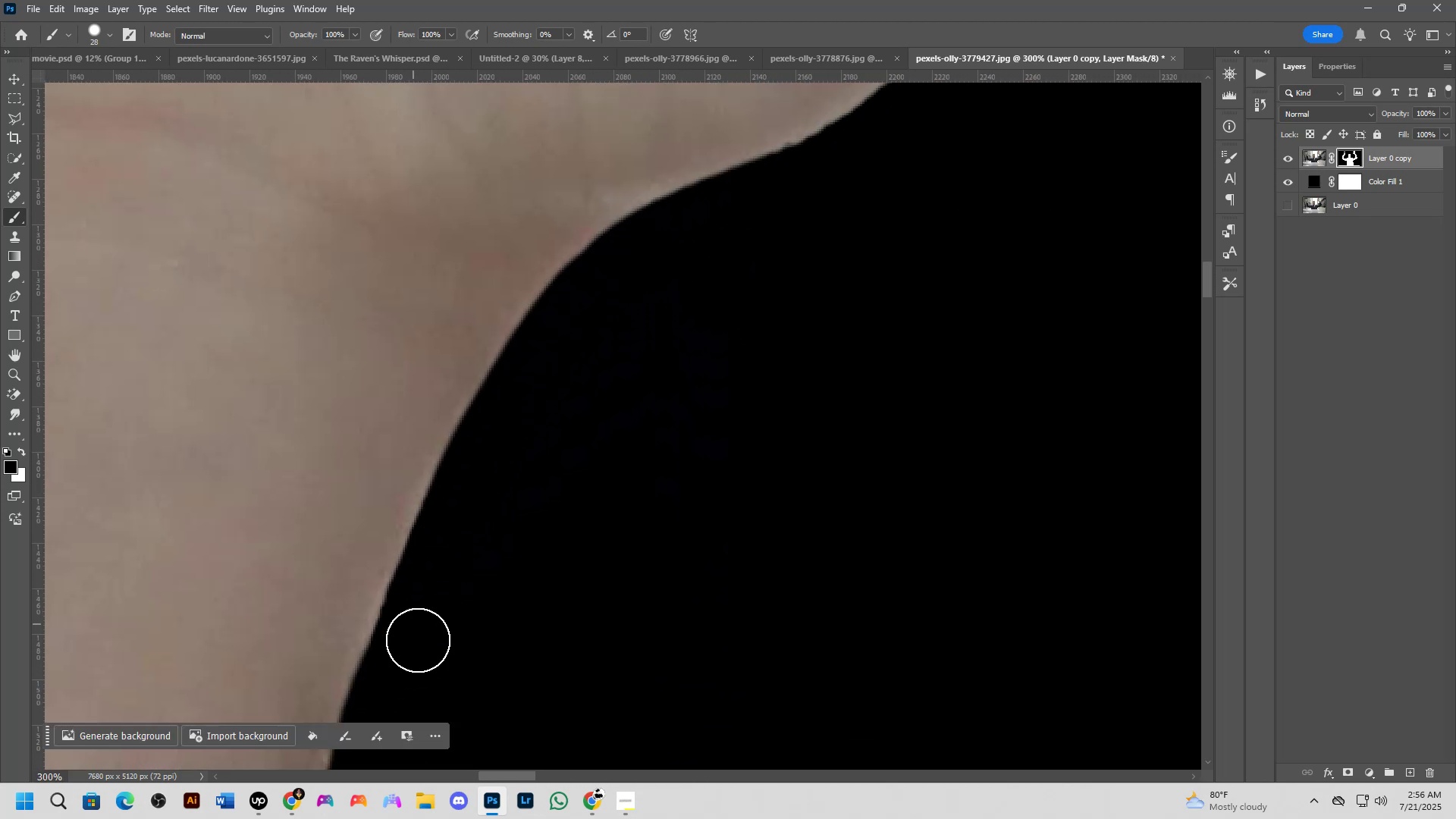 
hold_key(key=Space, duration=0.58)
 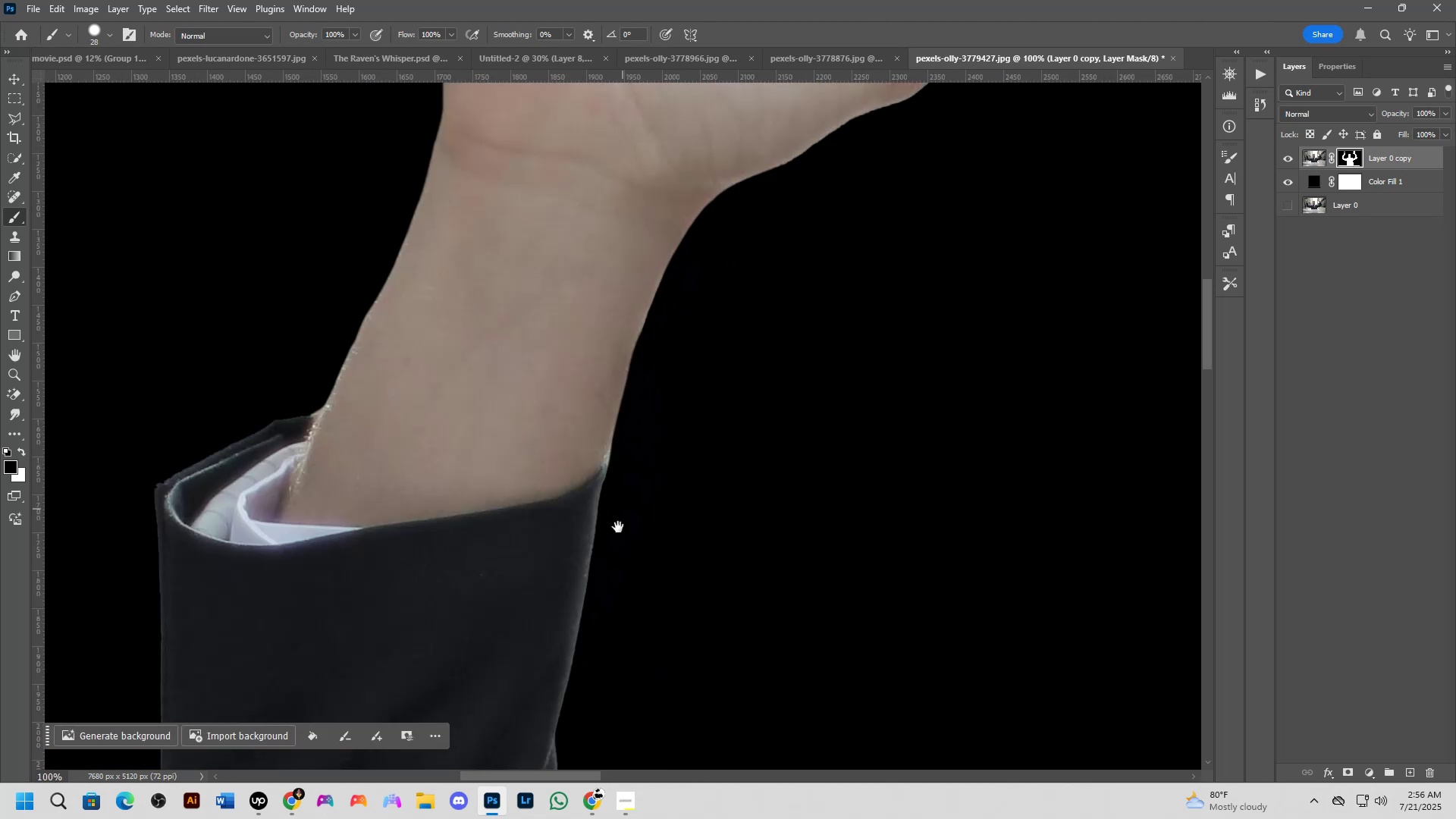 
left_click_drag(start_coordinate=[422, 638], to_coordinate=[670, 323])
 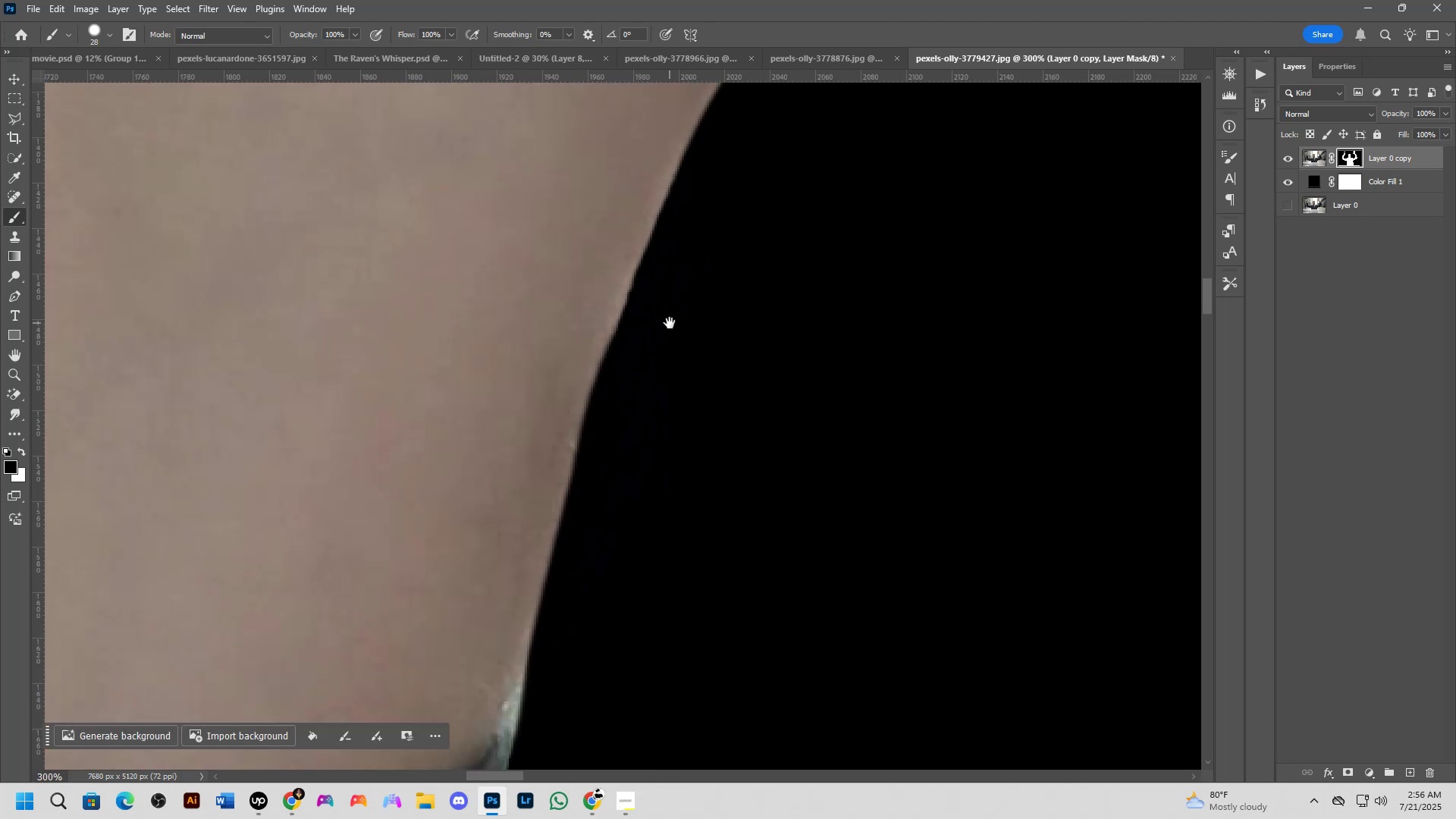 
key(Shift+ShiftLeft)
 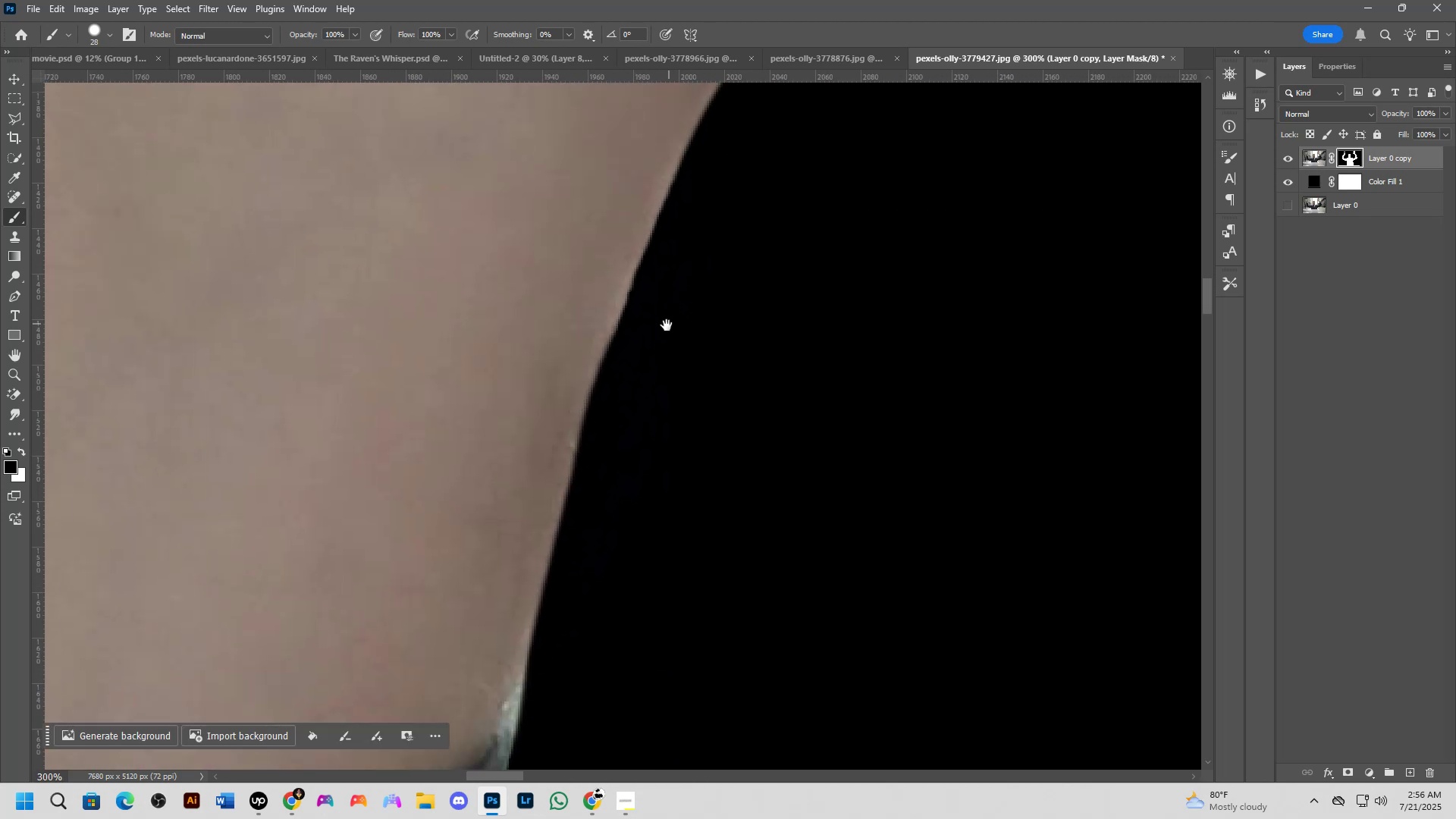 
scroll: coordinate [654, 332], scroll_direction: down, amount: 2.0
 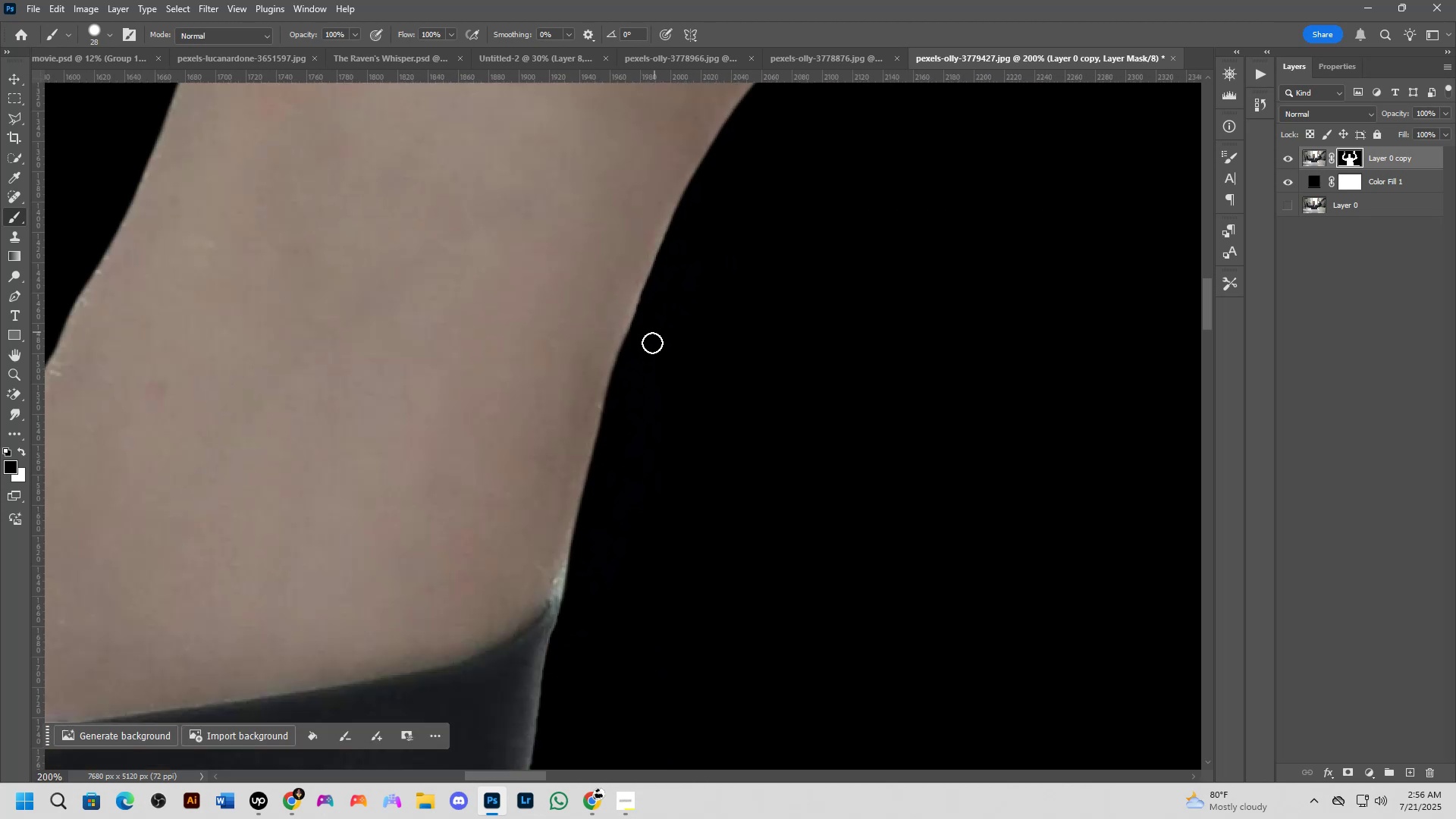 
hold_key(key=Space, duration=0.94)
 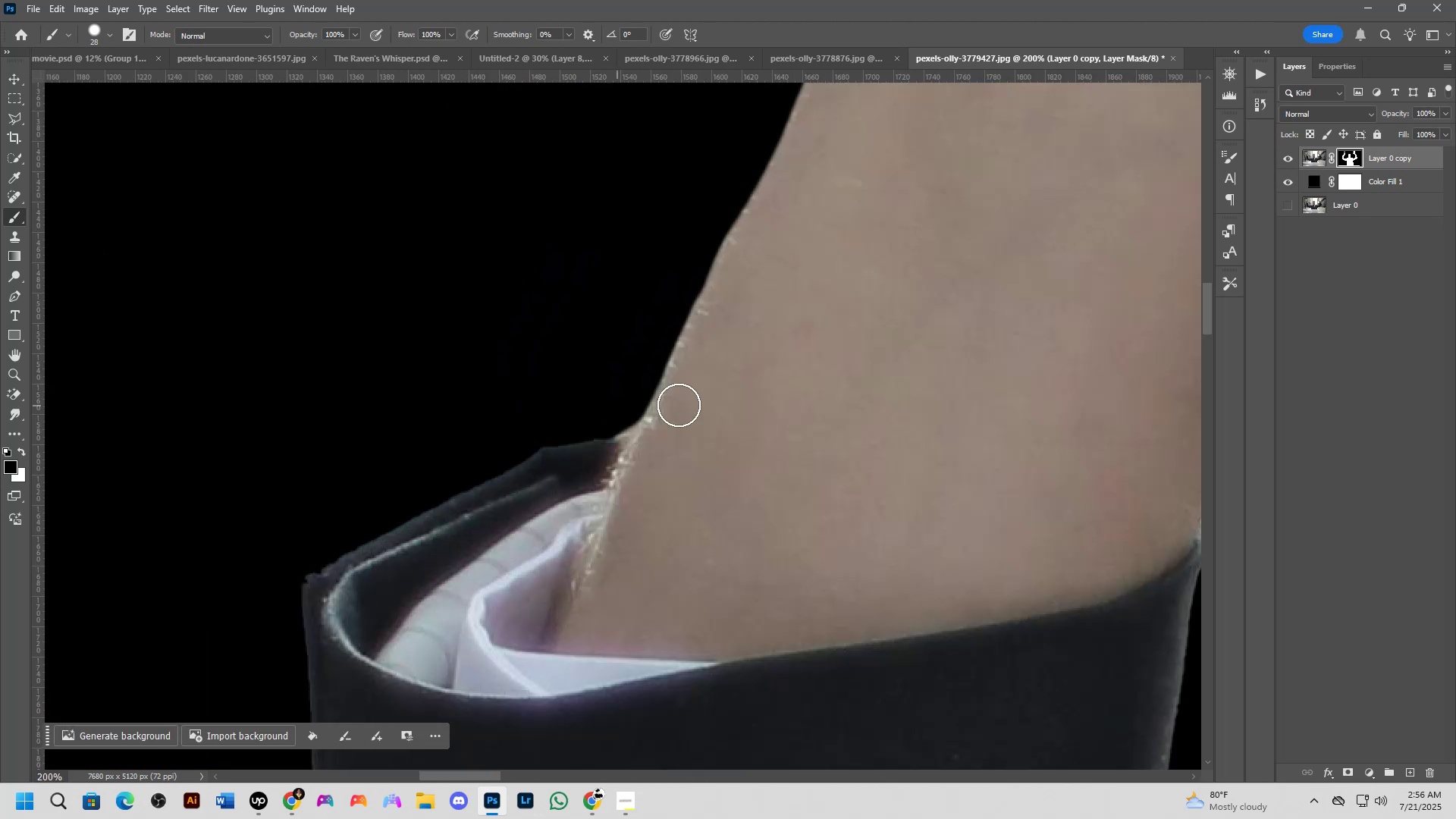 
left_click_drag(start_coordinate=[617, 529], to_coordinate=[816, 545])
 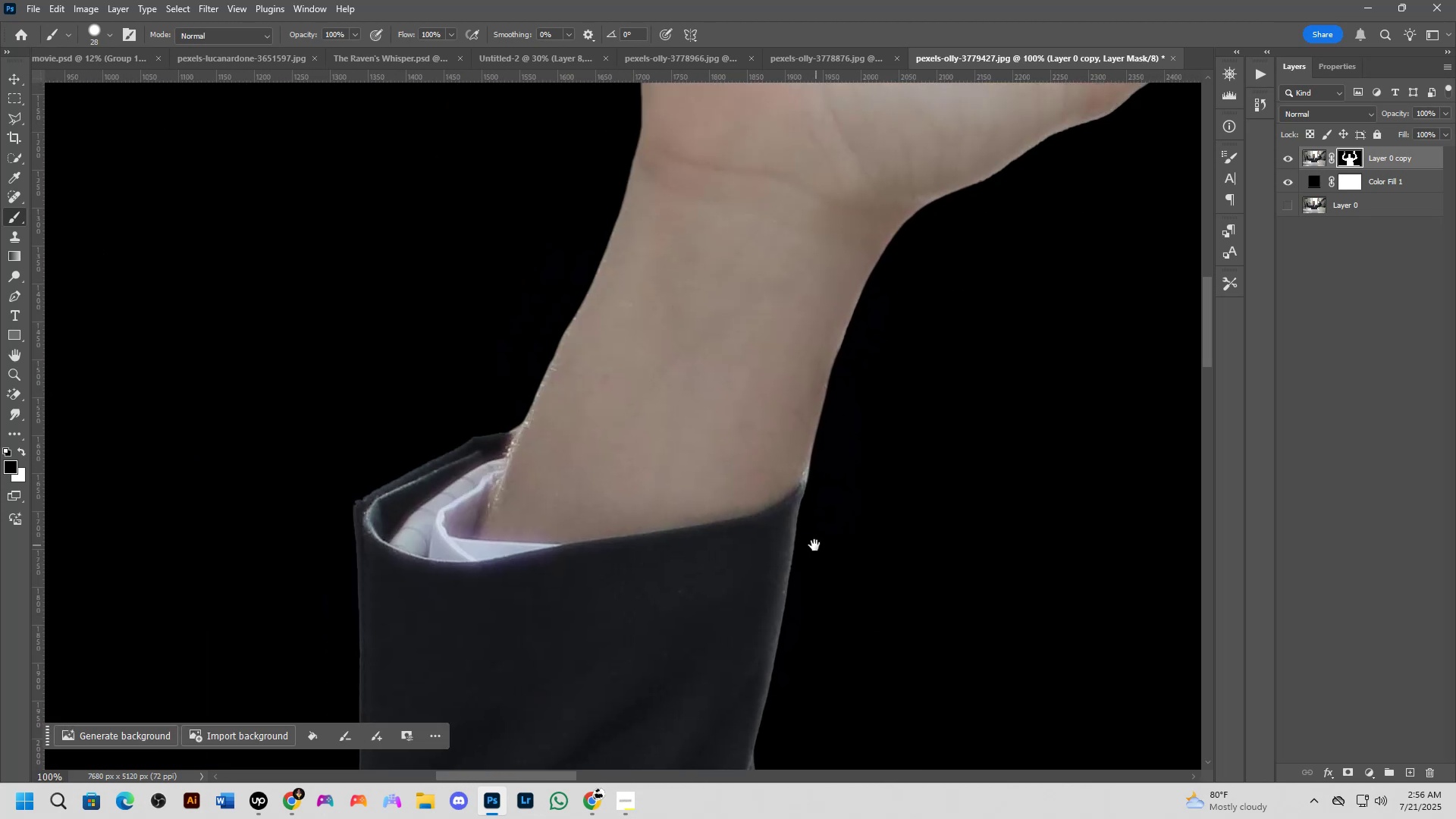 
key(Shift+ShiftLeft)
 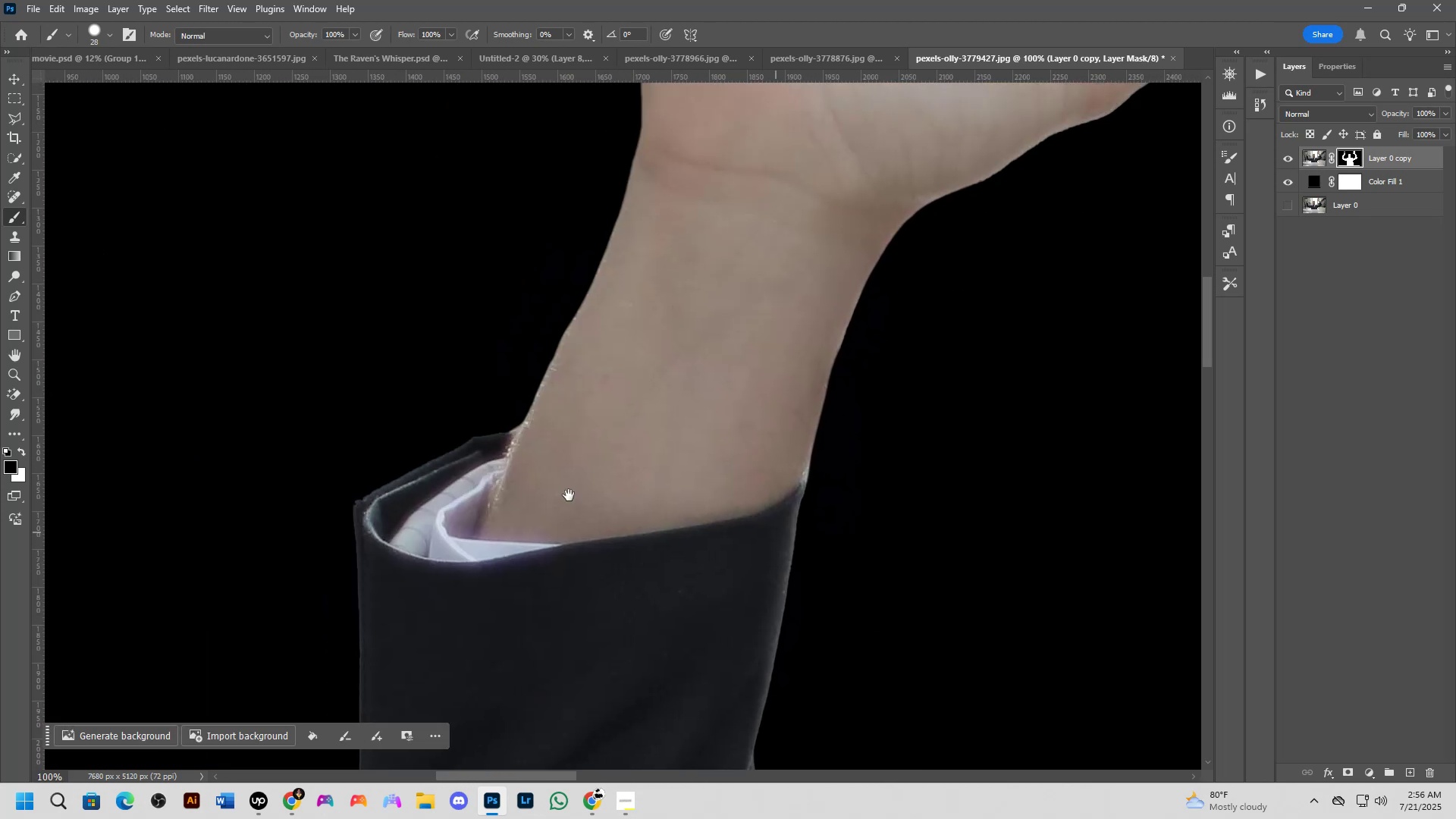 
scroll: coordinate [404, 426], scroll_direction: up, amount: 1.0
 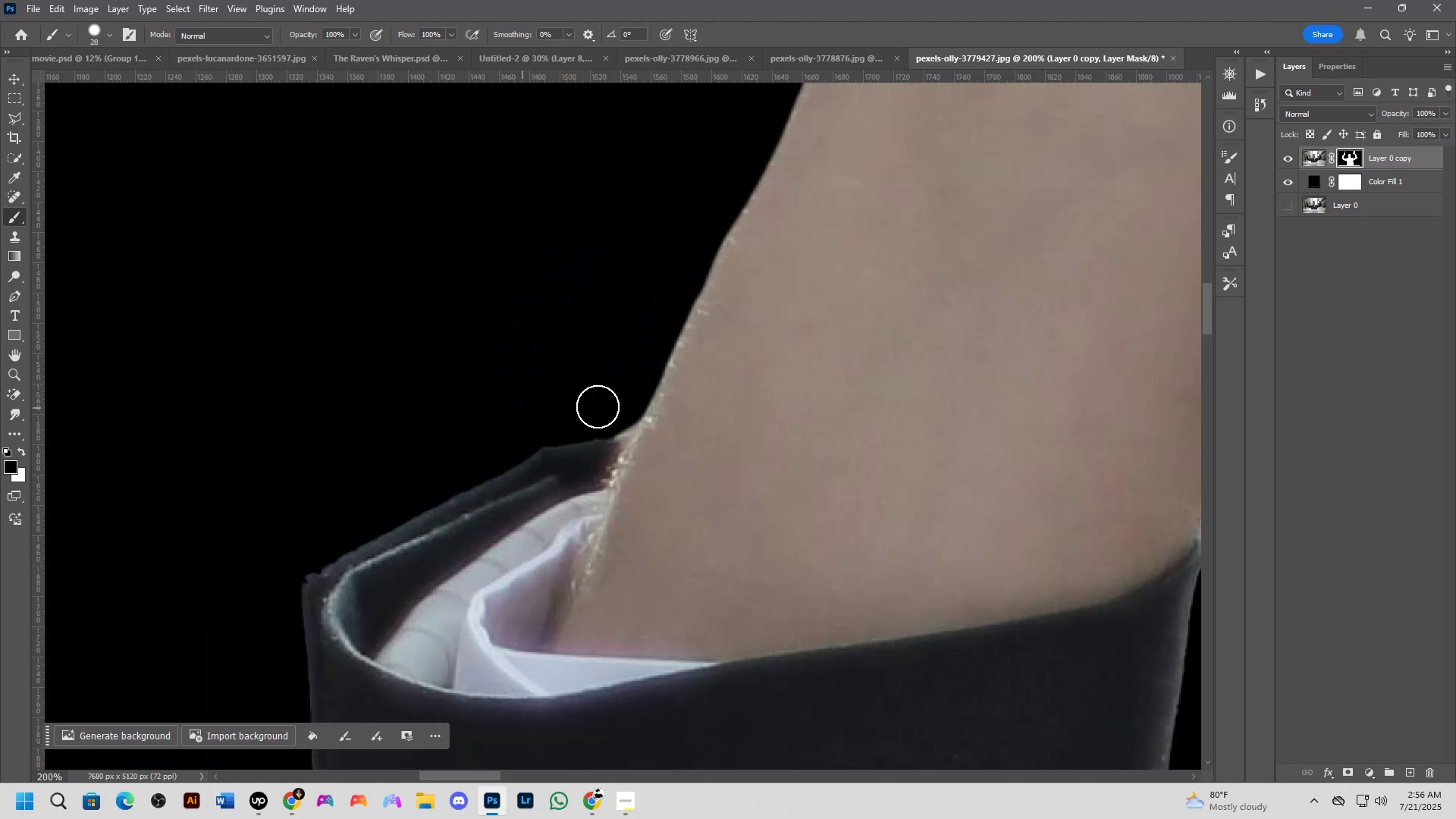 
hold_key(key=Space, duration=0.57)
 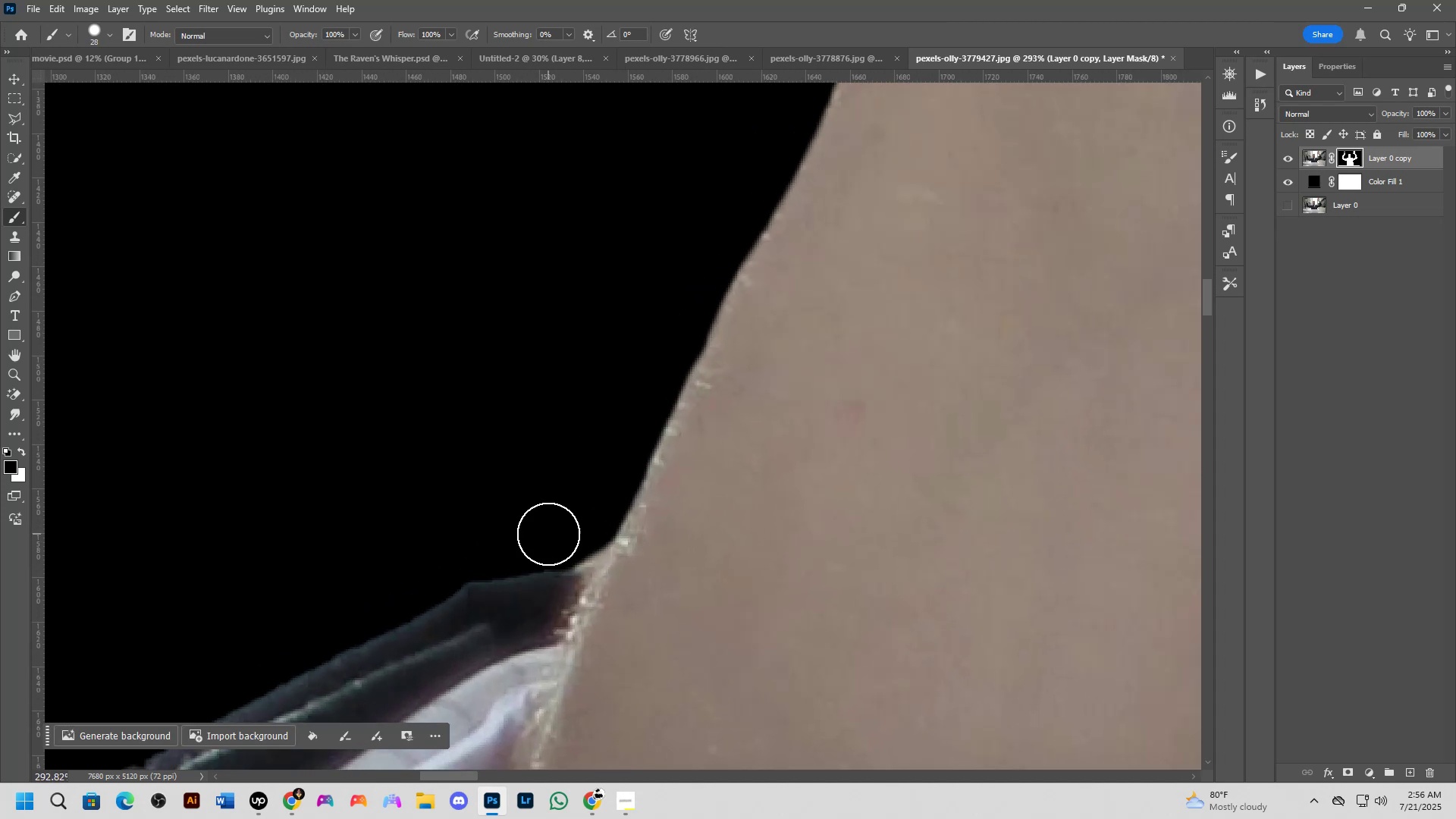 
left_click_drag(start_coordinate=[683, 414], to_coordinate=[632, 536])
 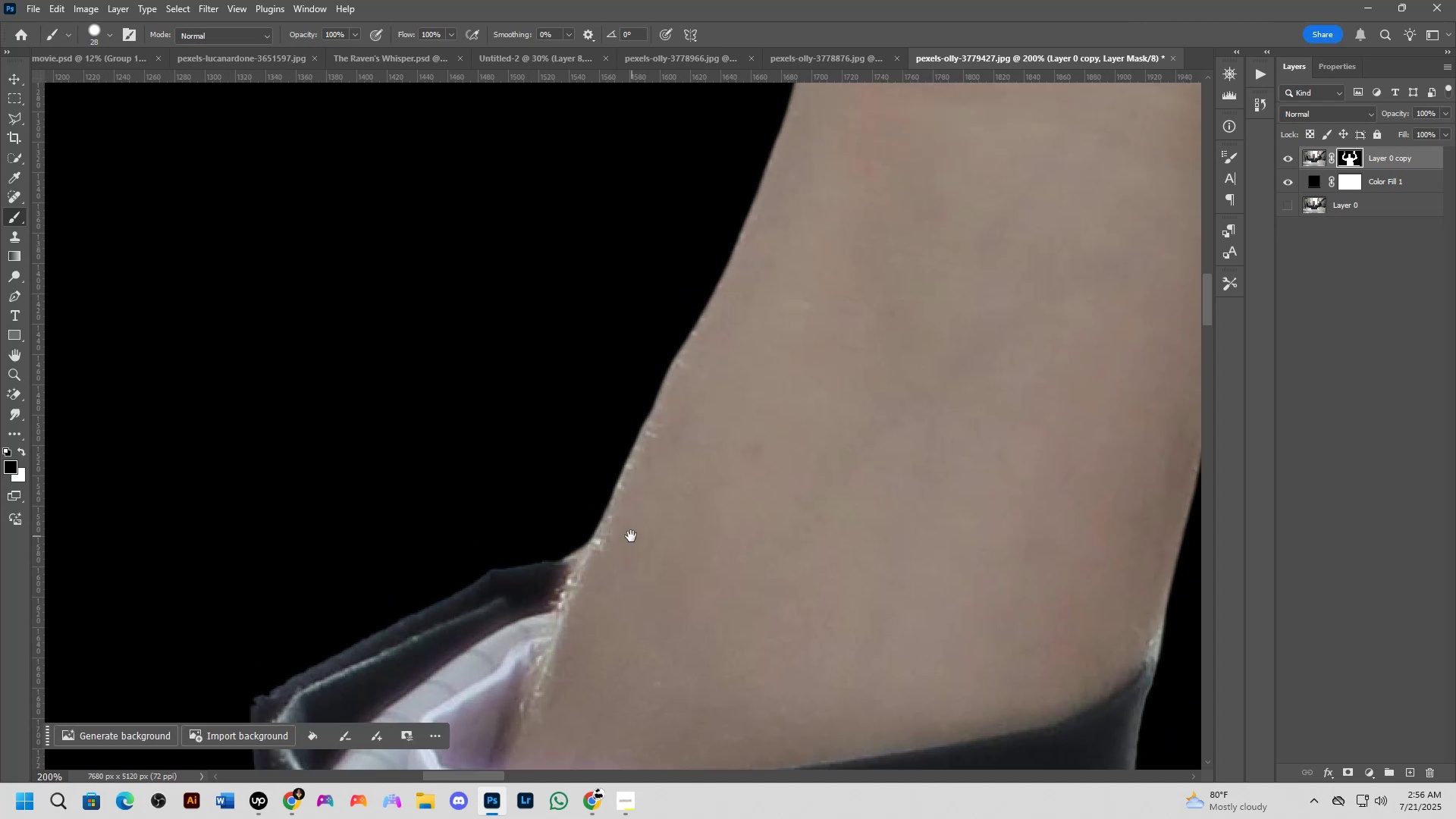 
scroll: coordinate [537, 541], scroll_direction: up, amount: 4.0
 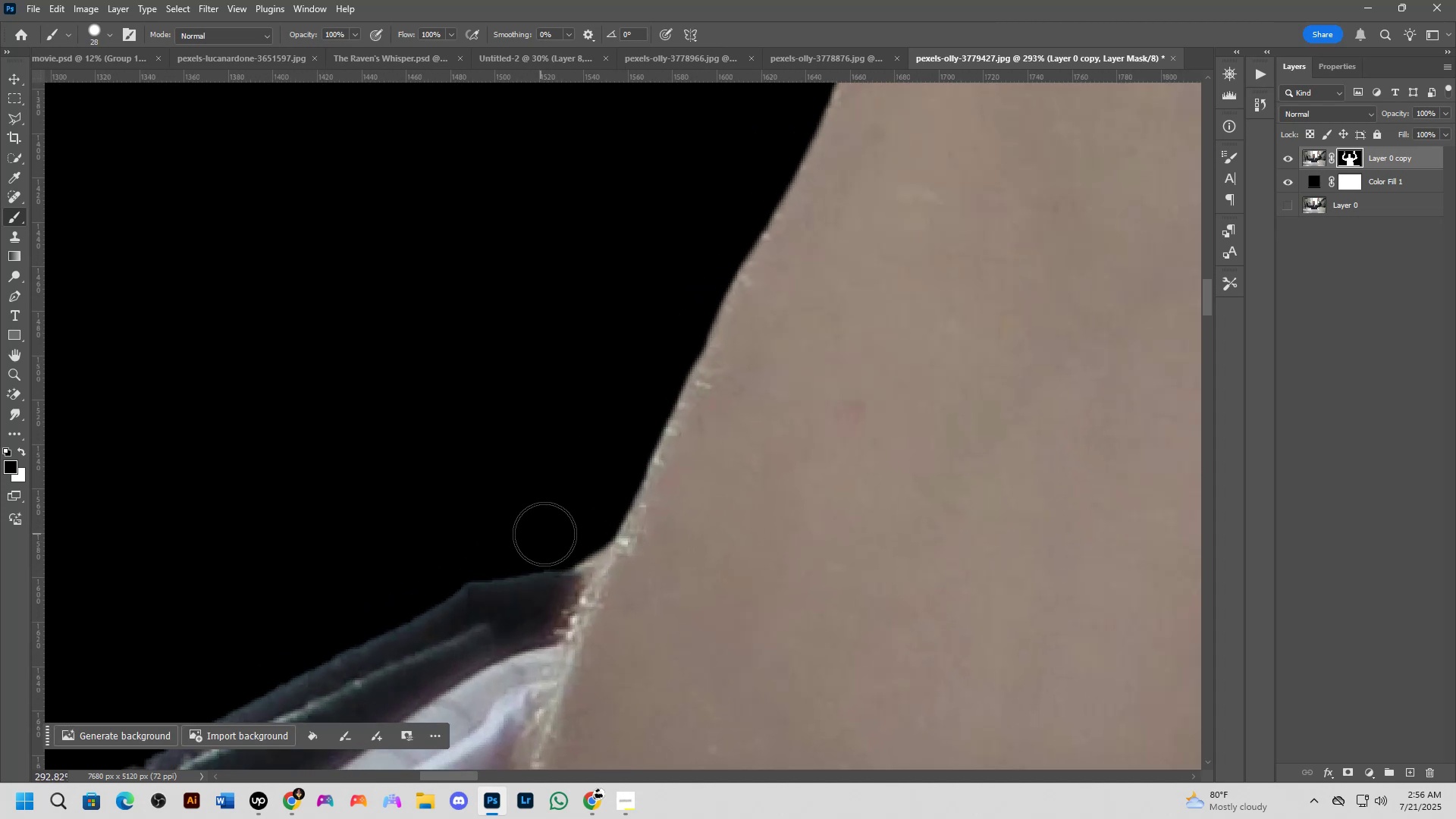 
left_click_drag(start_coordinate=[551, 535], to_coordinate=[594, 499])
 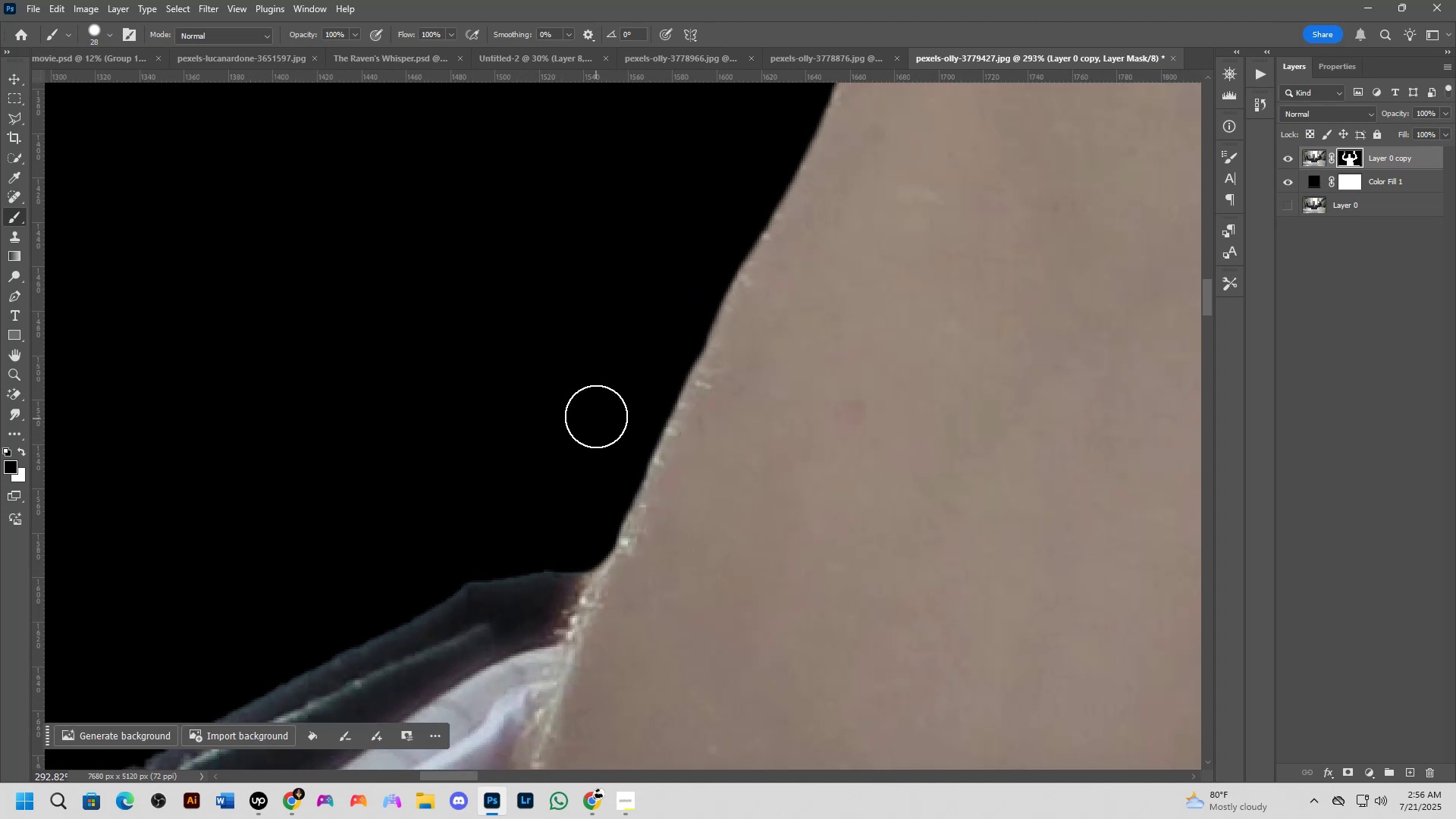 
scroll: coordinate [610, 432], scroll_direction: down, amount: 7.0
 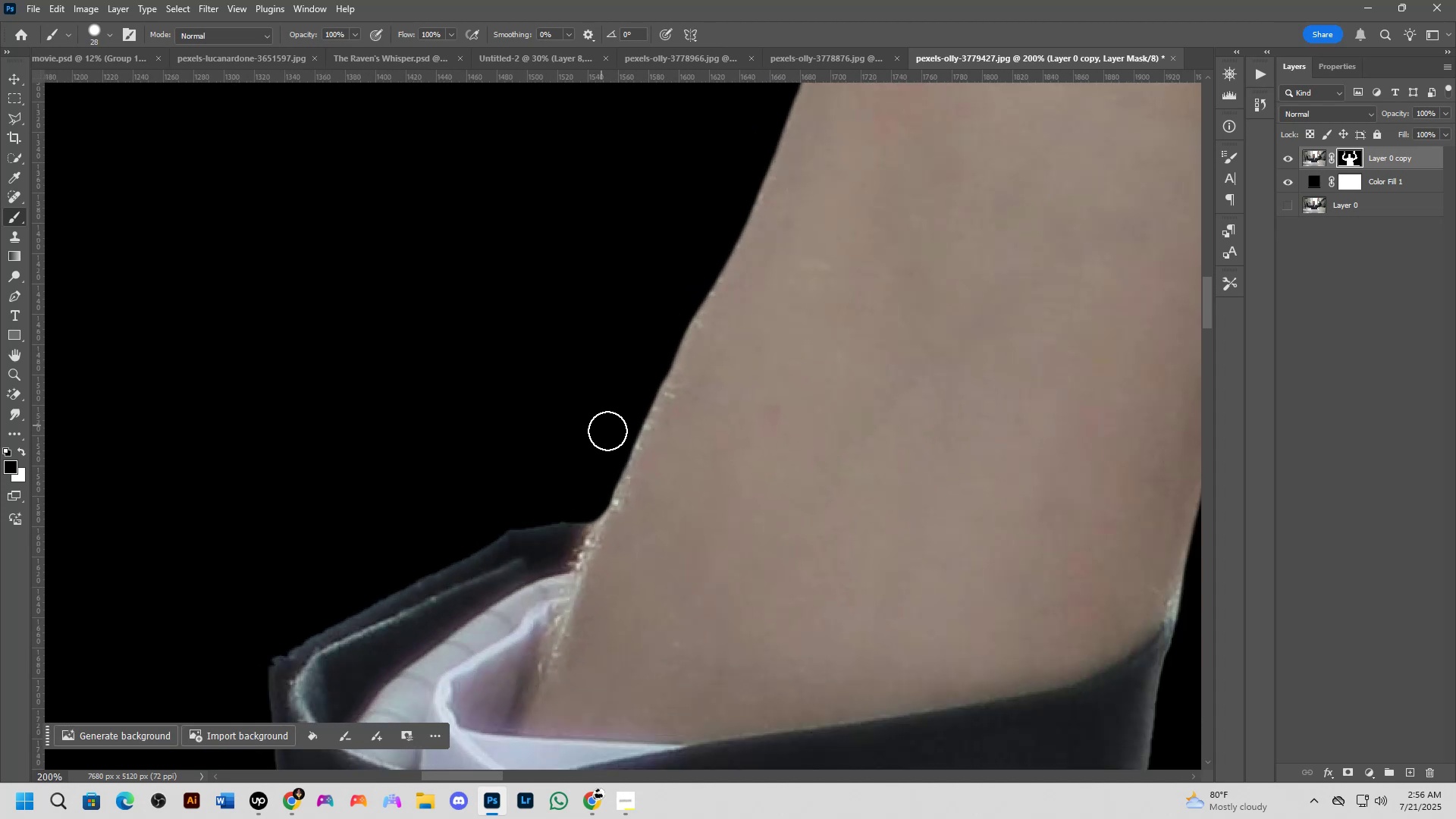 
hold_key(key=Space, duration=0.49)
 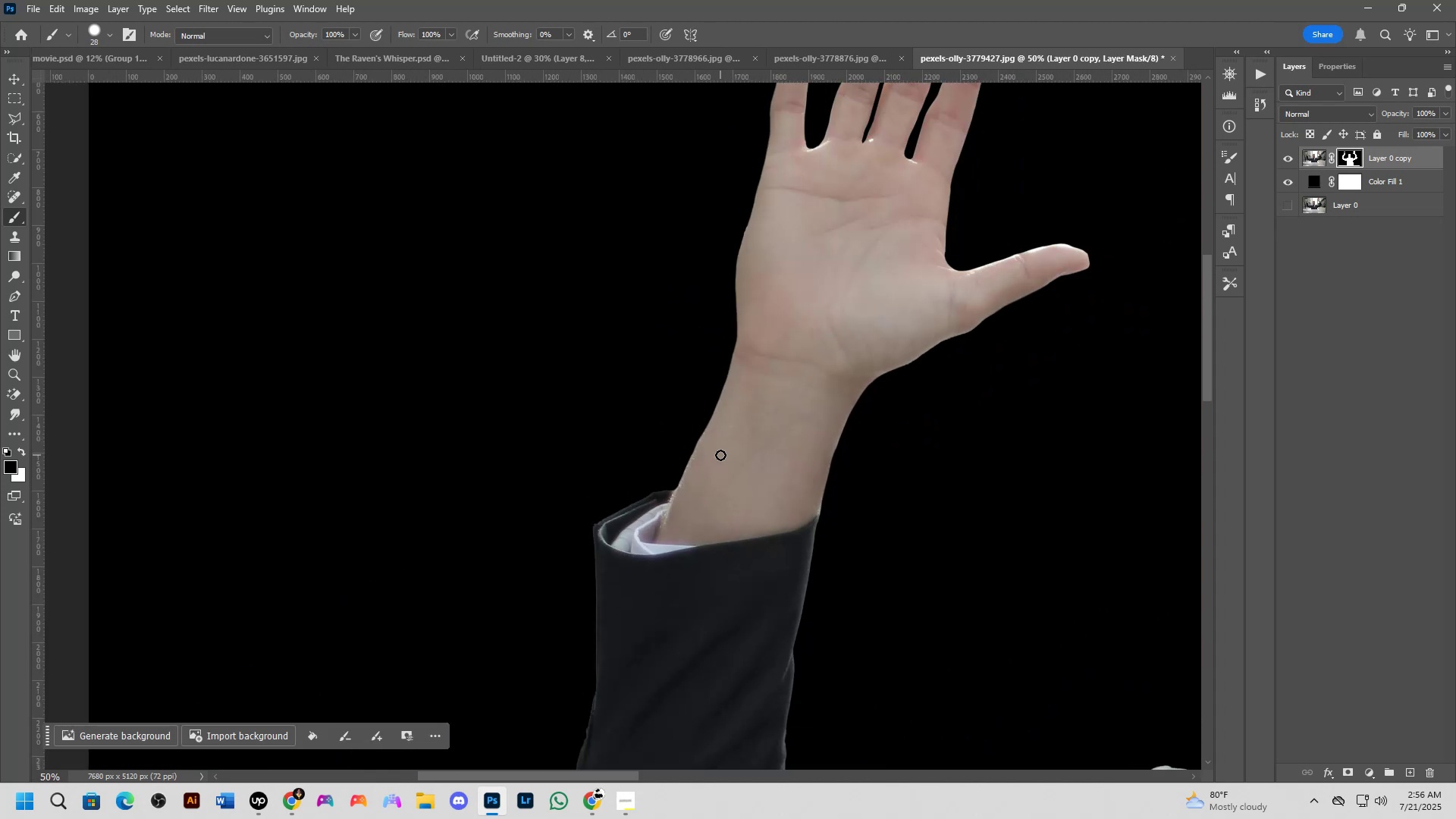 
left_click_drag(start_coordinate=[745, 392], to_coordinate=[729, 447])
 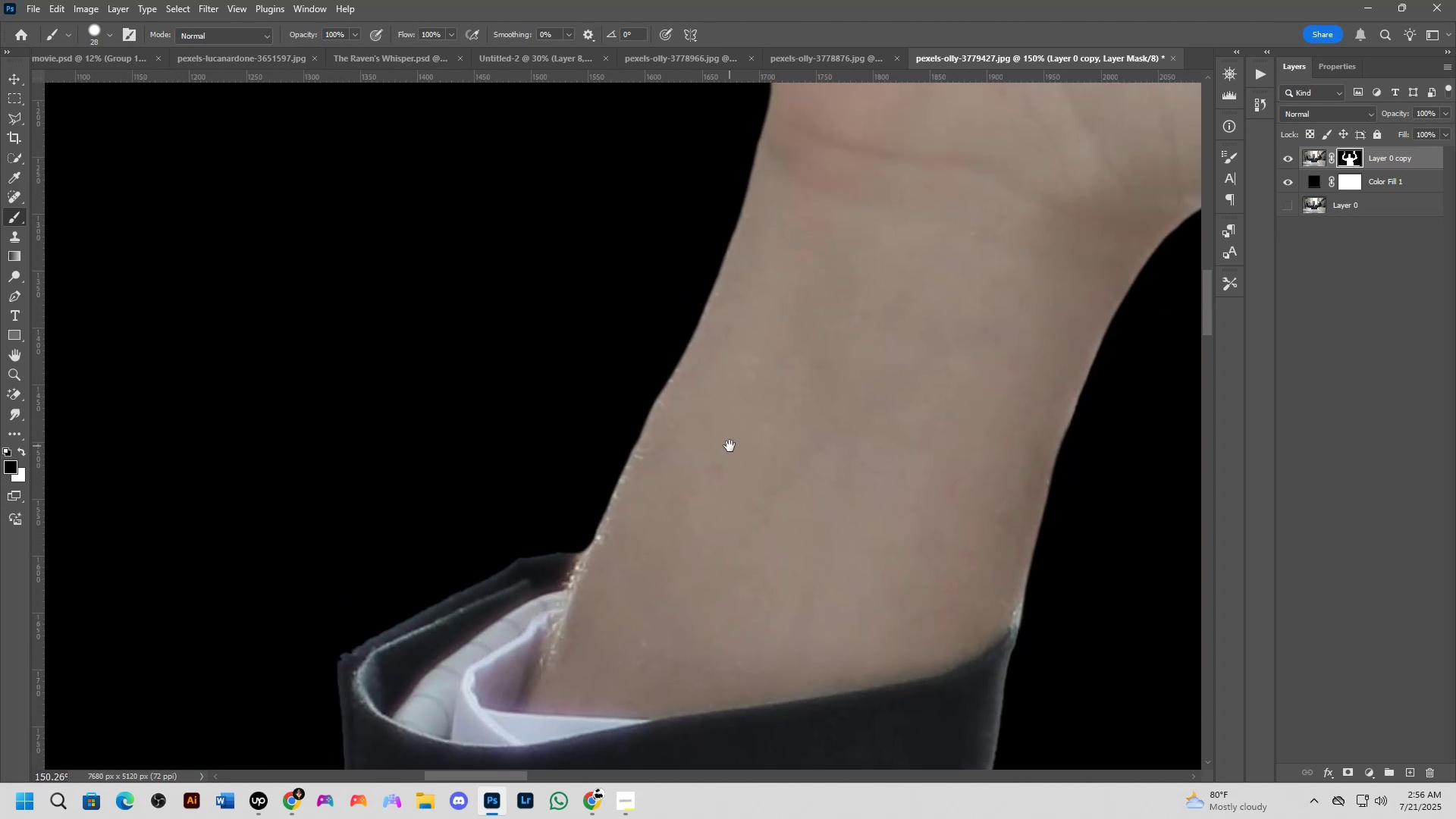 
hold_key(key=ShiftLeft, duration=0.39)
scroll: coordinate [720, 458], scroll_direction: down, amount: 3.0
 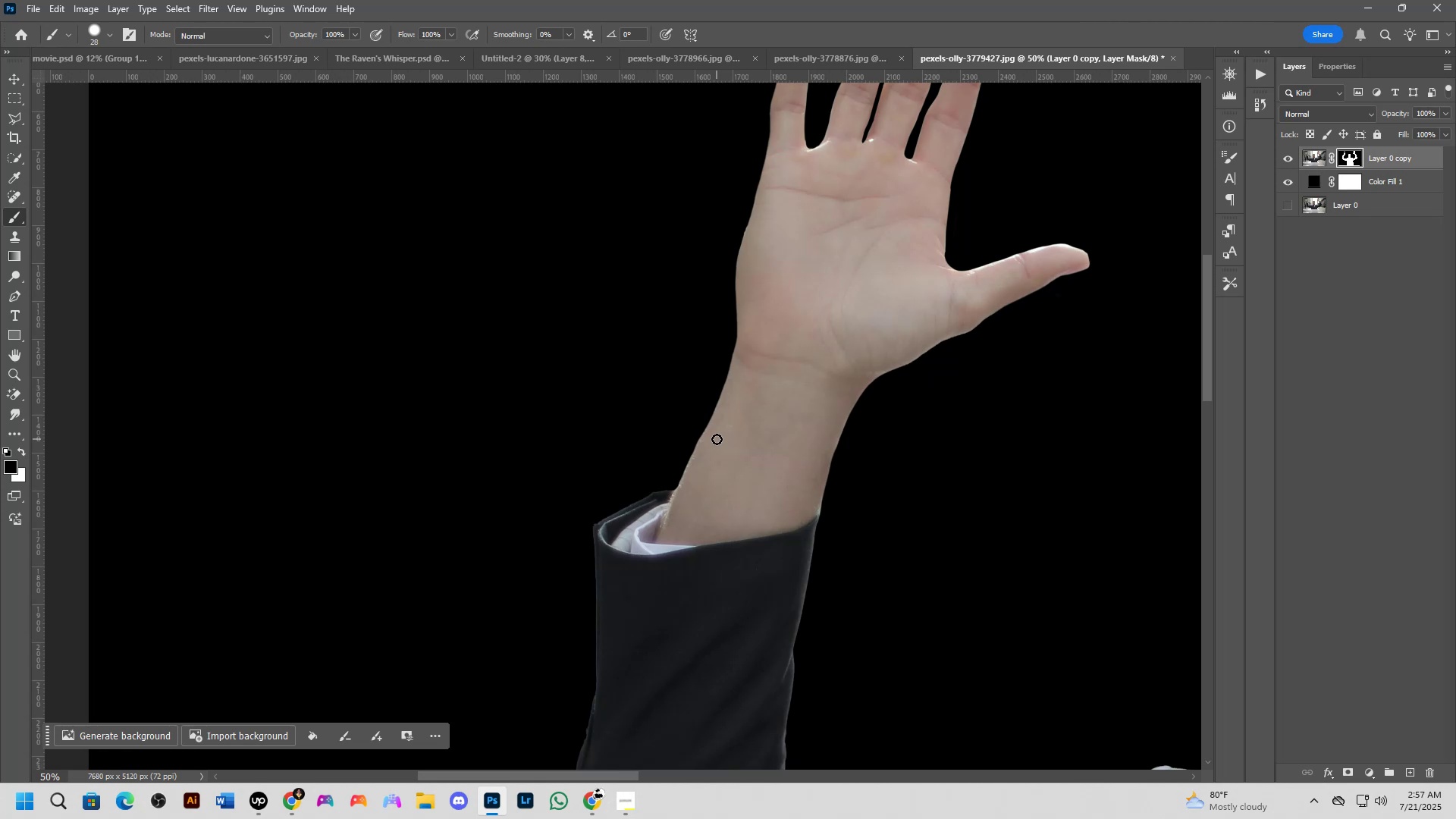 
wait(16.17)
 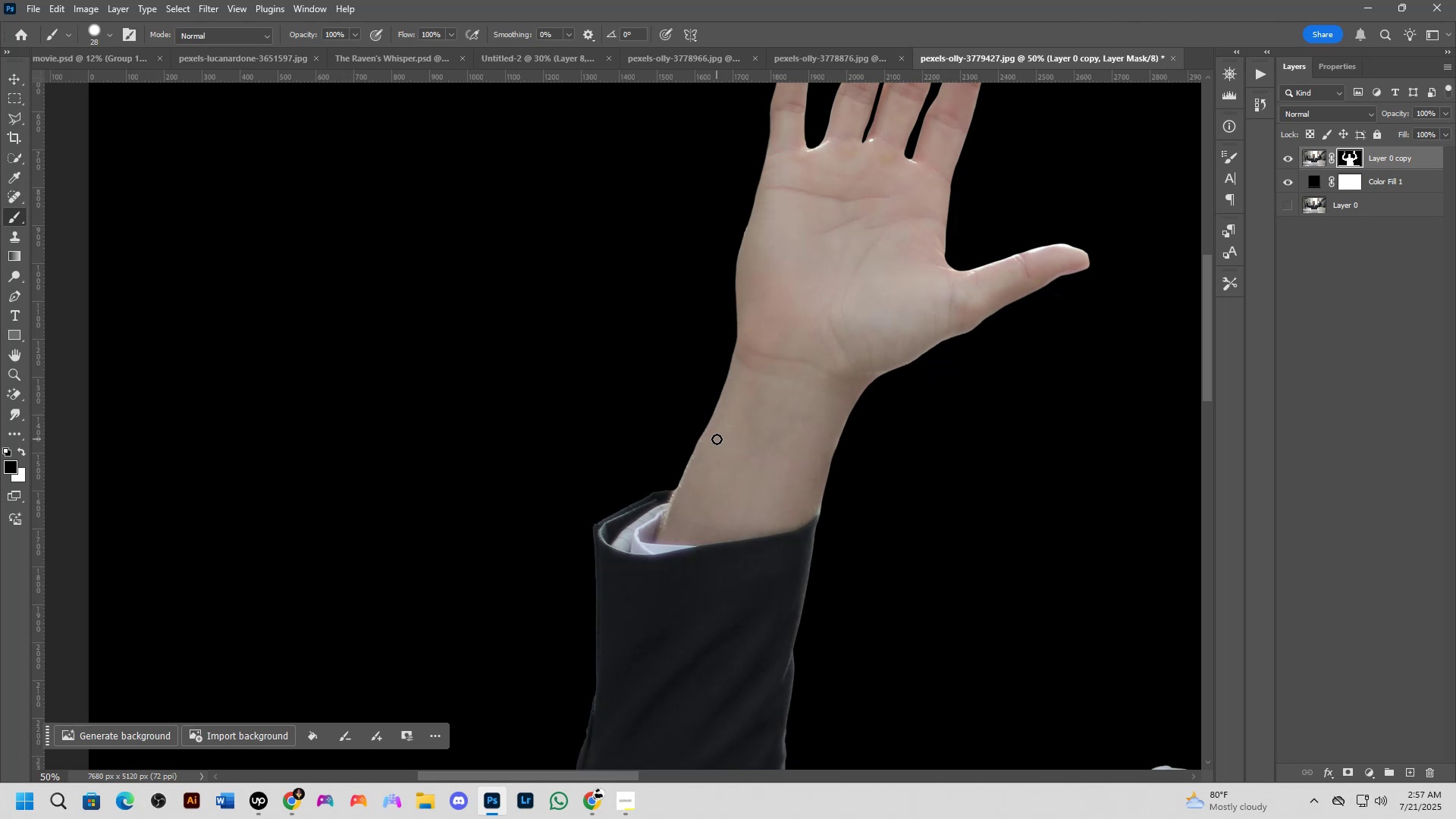 
scroll: coordinate [716, 438], scroll_direction: up, amount: 3.0
 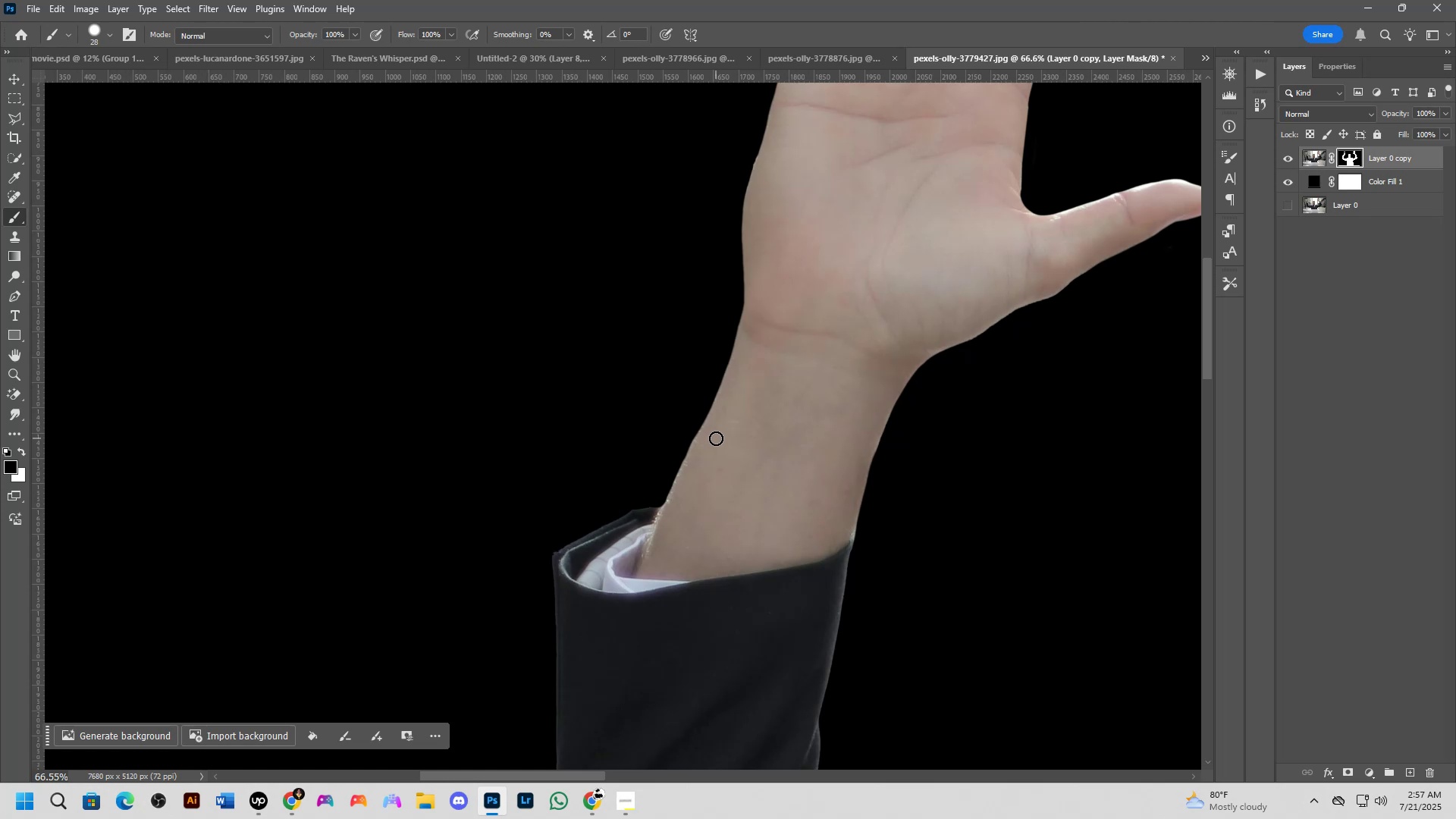 
wait(8.59)
 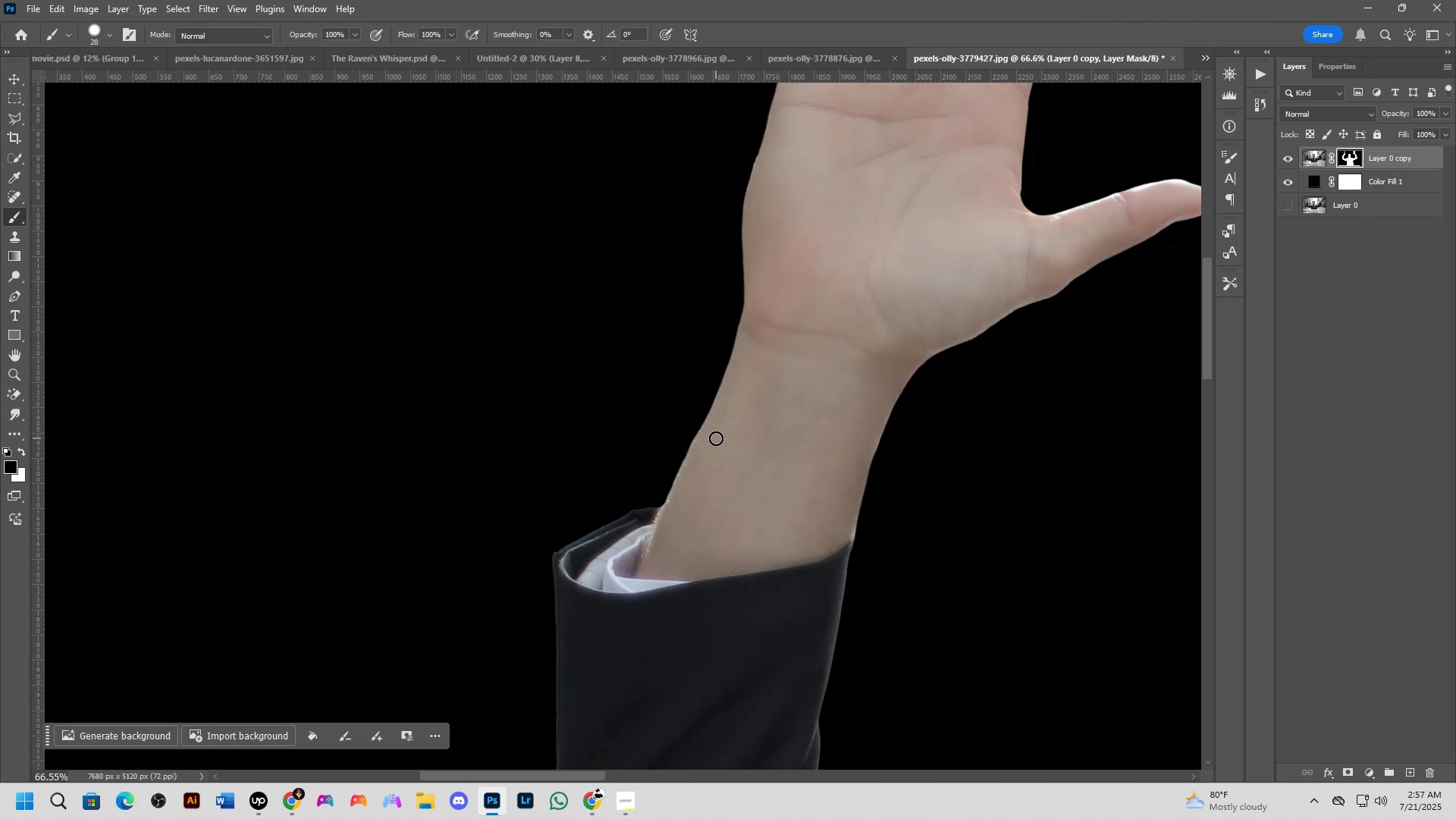 
scroll: coordinate [716, 438], scroll_direction: up, amount: 2.0
 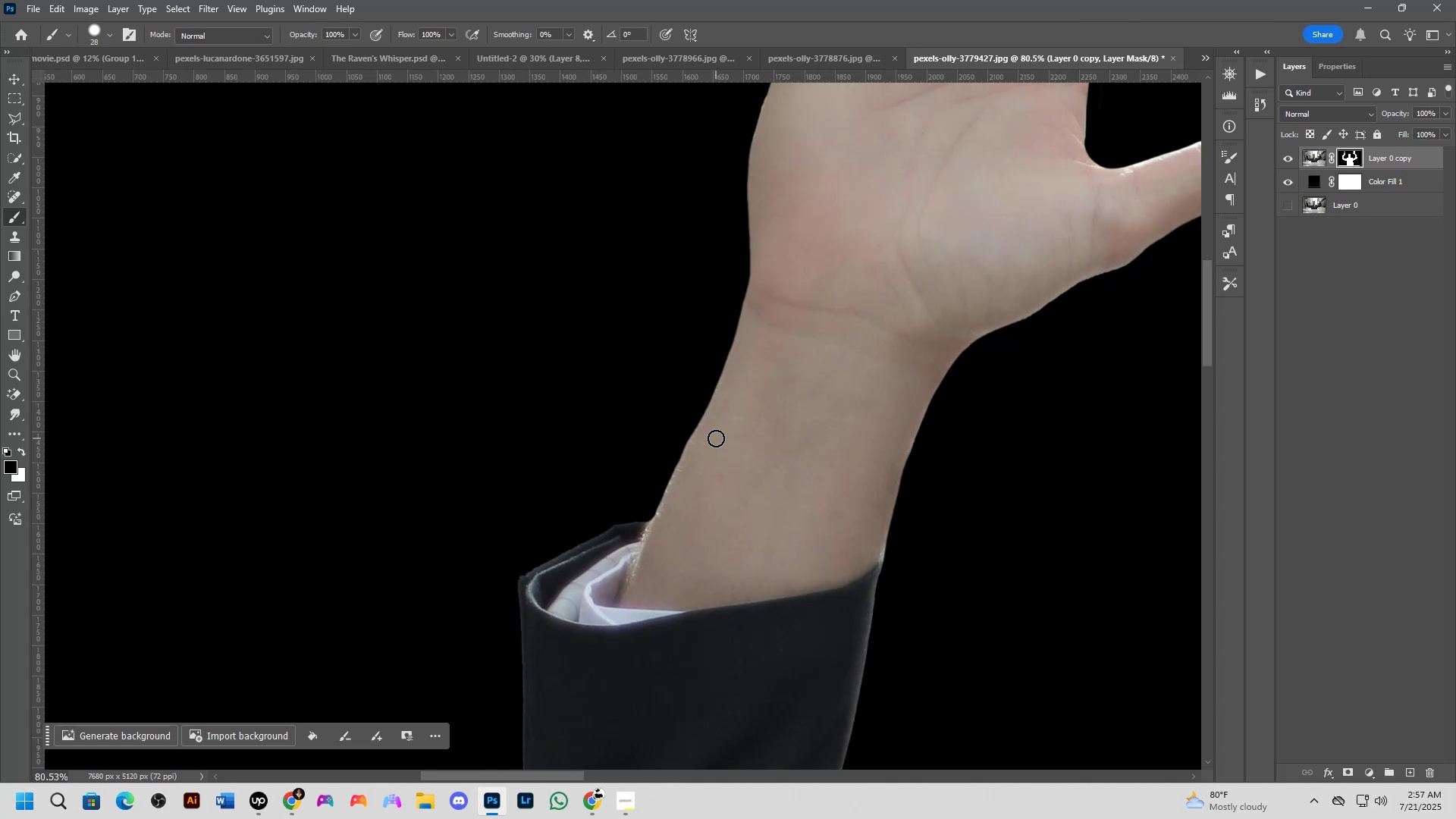 
wait(8.88)
 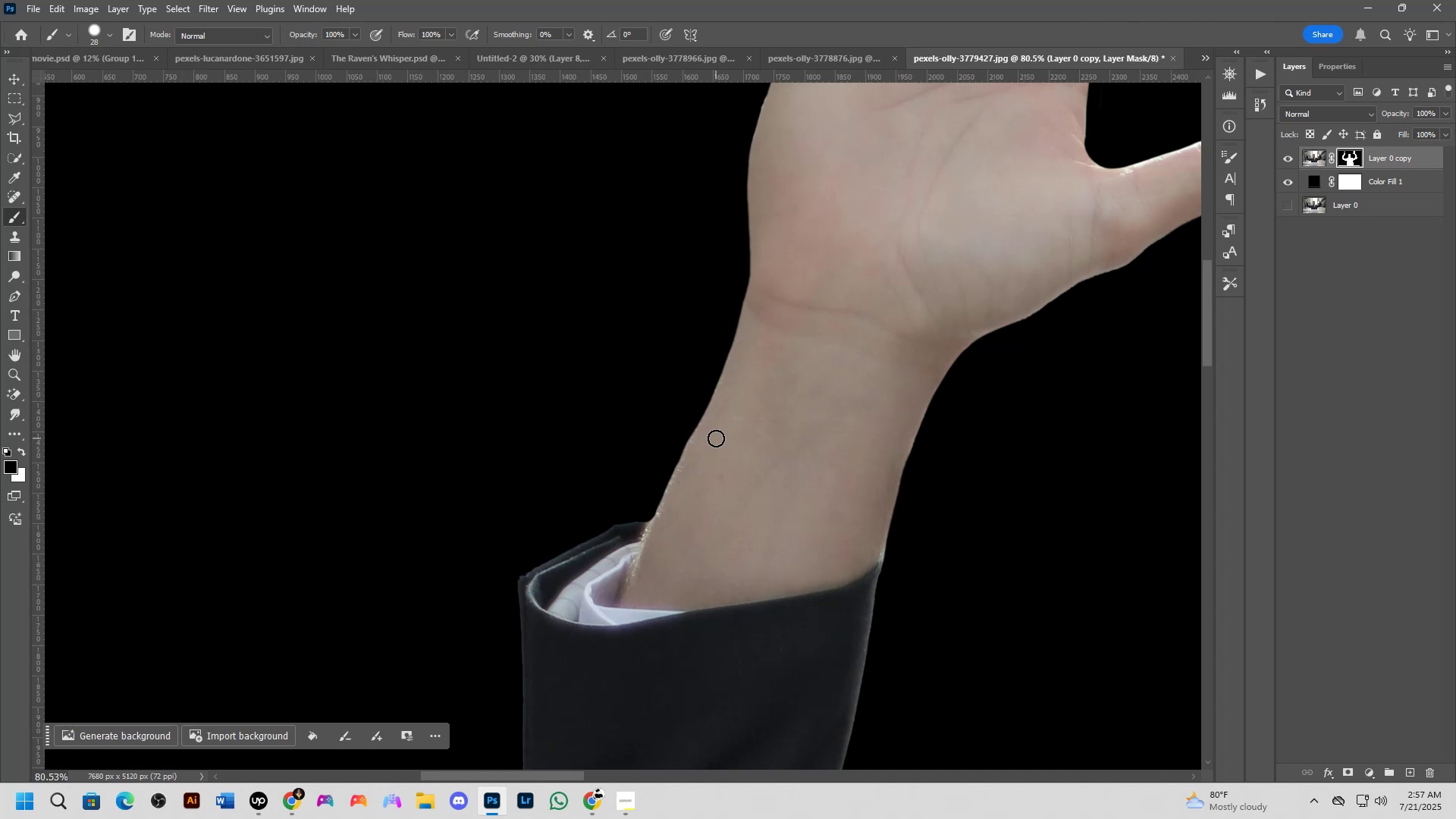 
scroll: coordinate [745, 438], scroll_direction: down, amount: 8.0
 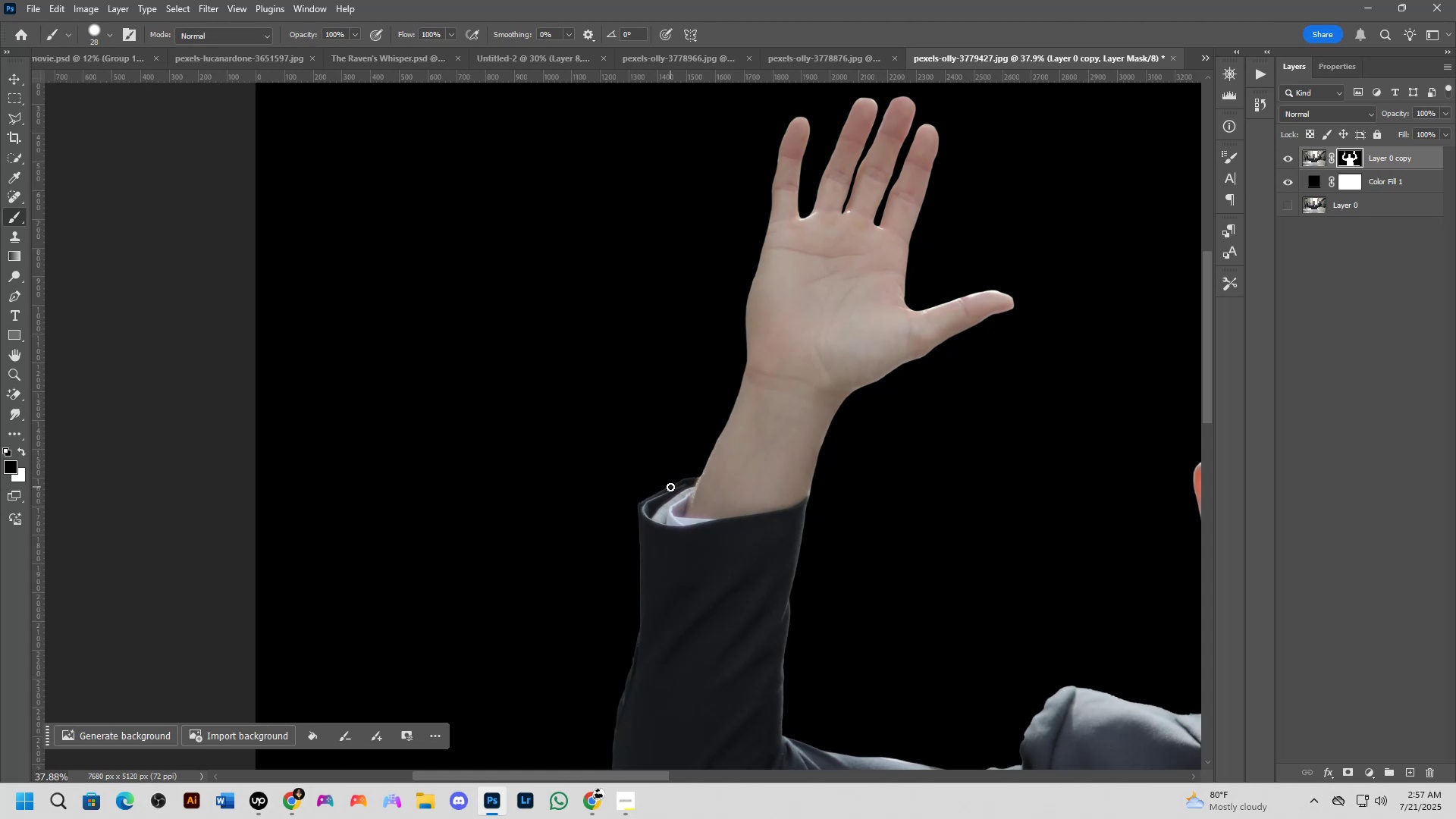 
wait(10.85)
 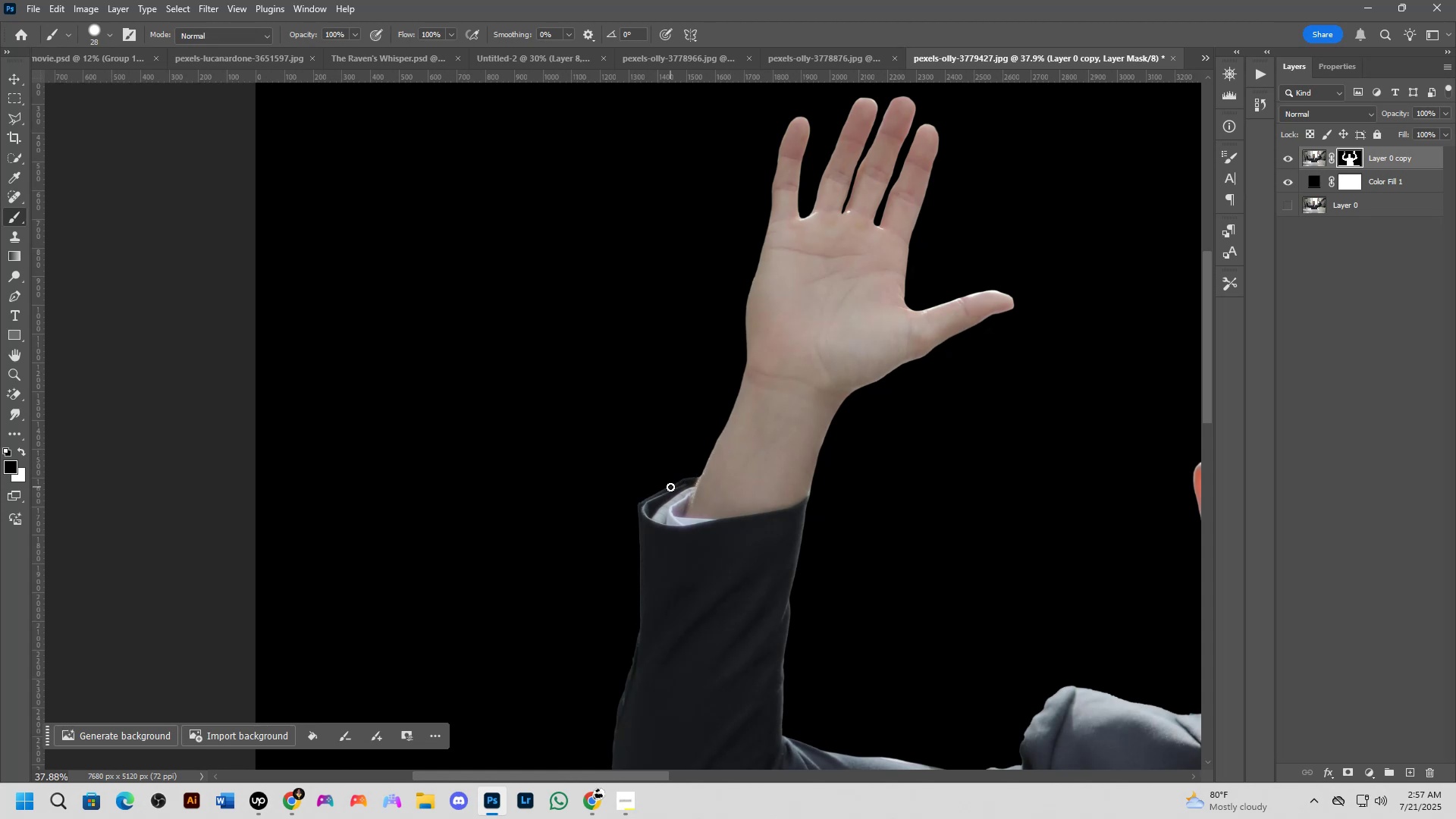 
hold_key(key=Space, duration=0.8)
 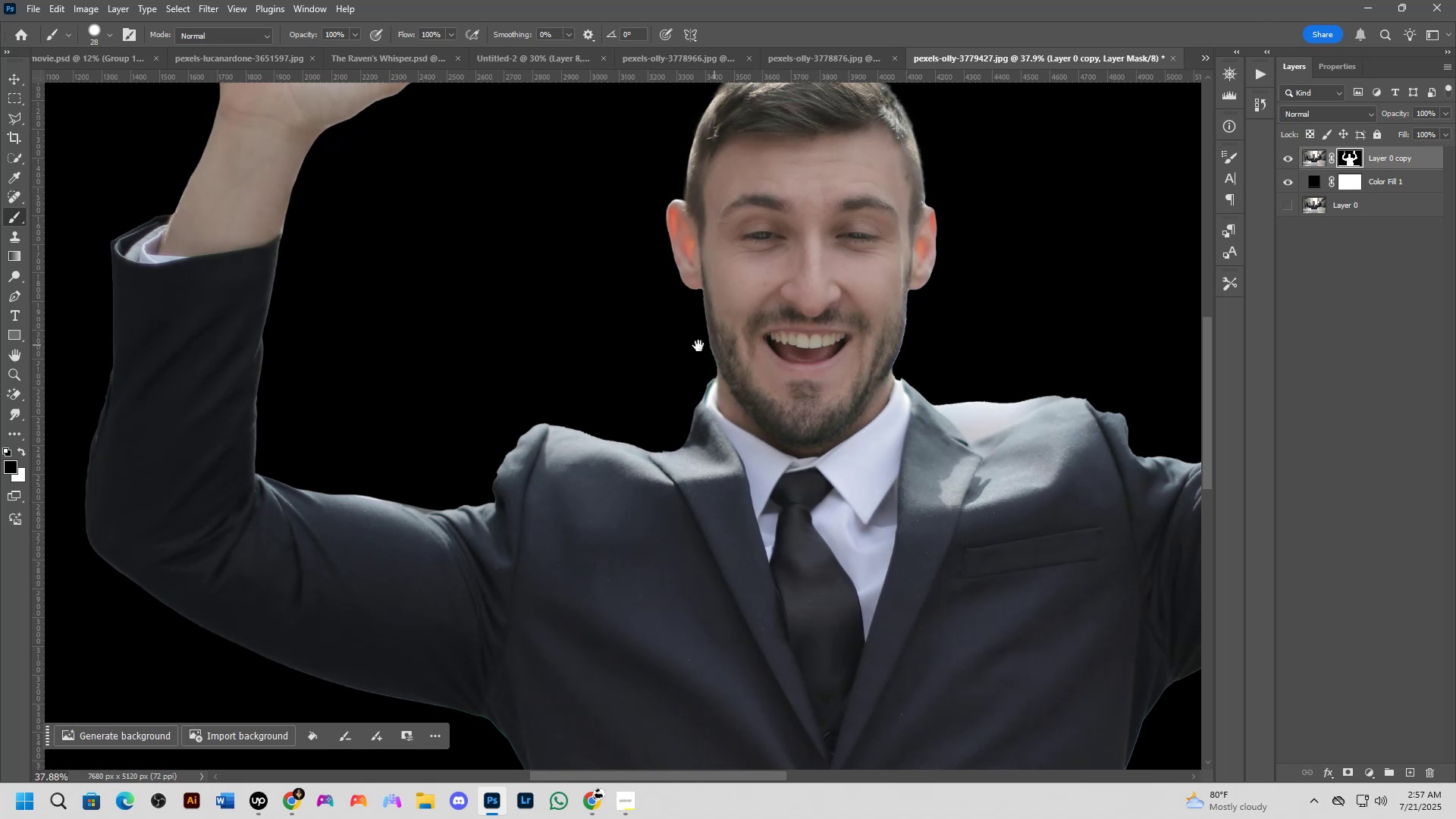 
left_click_drag(start_coordinate=[764, 397], to_coordinate=[237, 134])
 